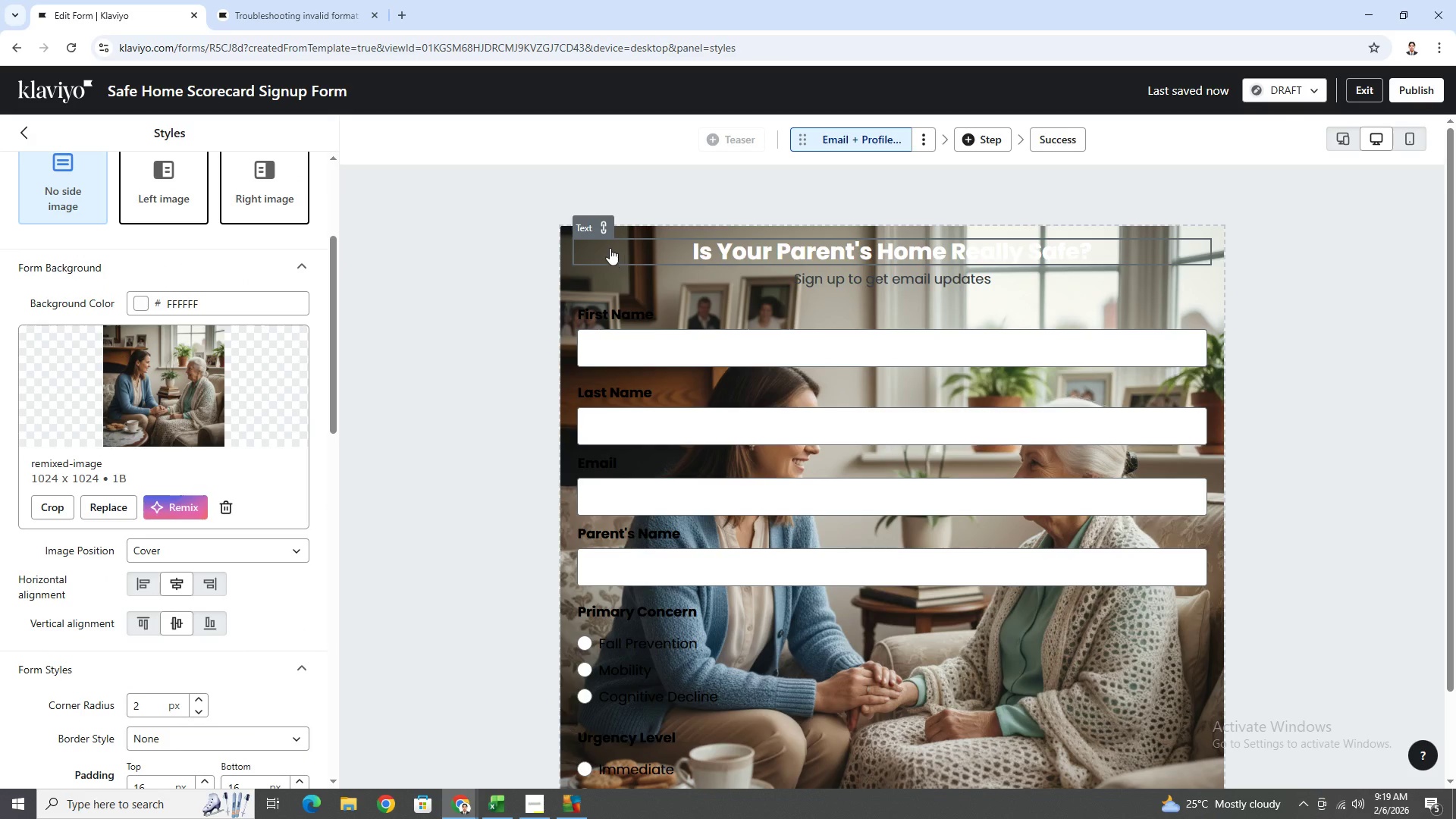 
left_click([560, 234])
 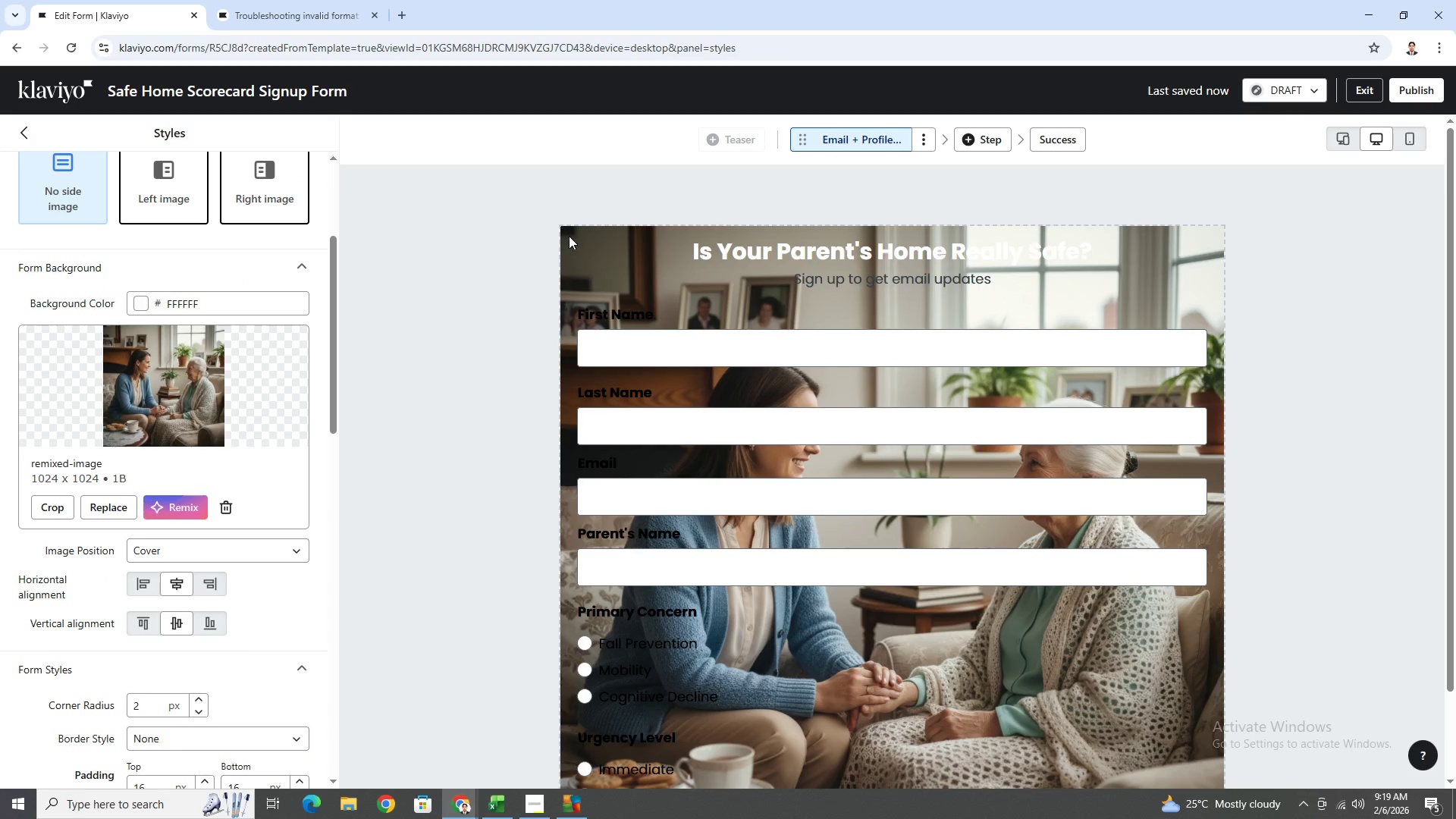 
double_click([569, 236])
 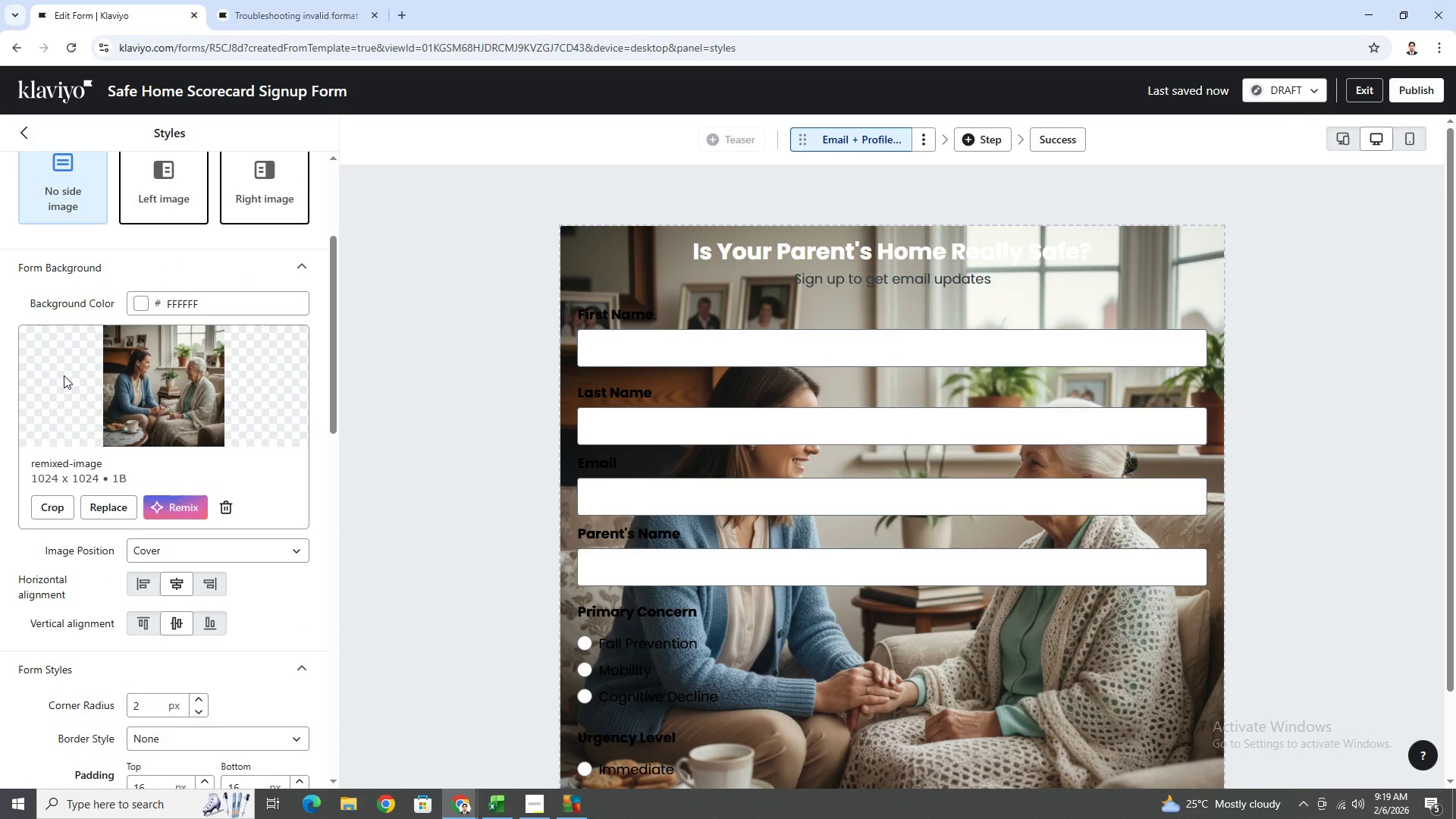 
scroll: coordinate [117, 381], scroll_direction: up, amount: 2.0
 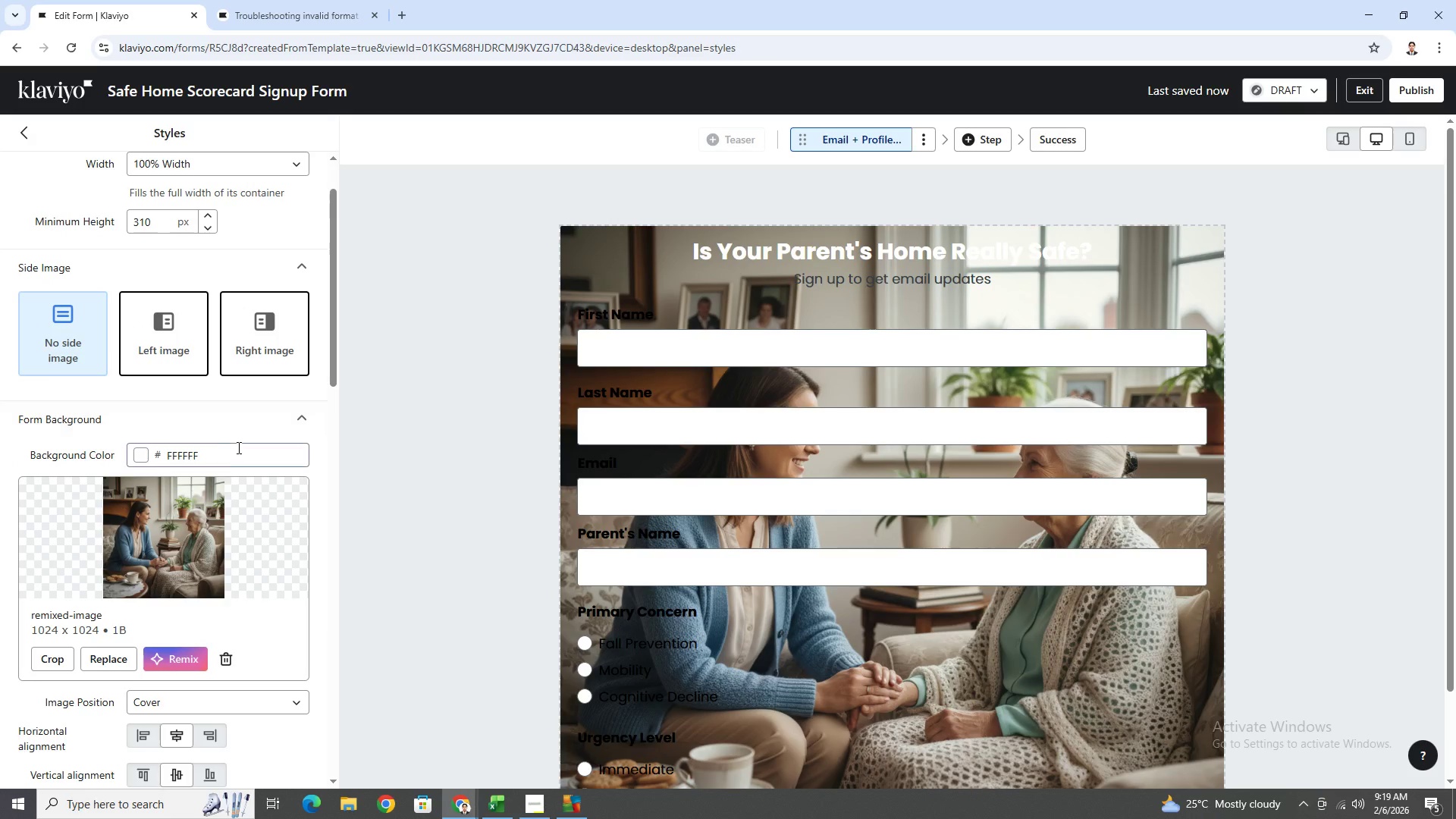 
scroll: coordinate [238, 447], scroll_direction: down, amount: 1.0
 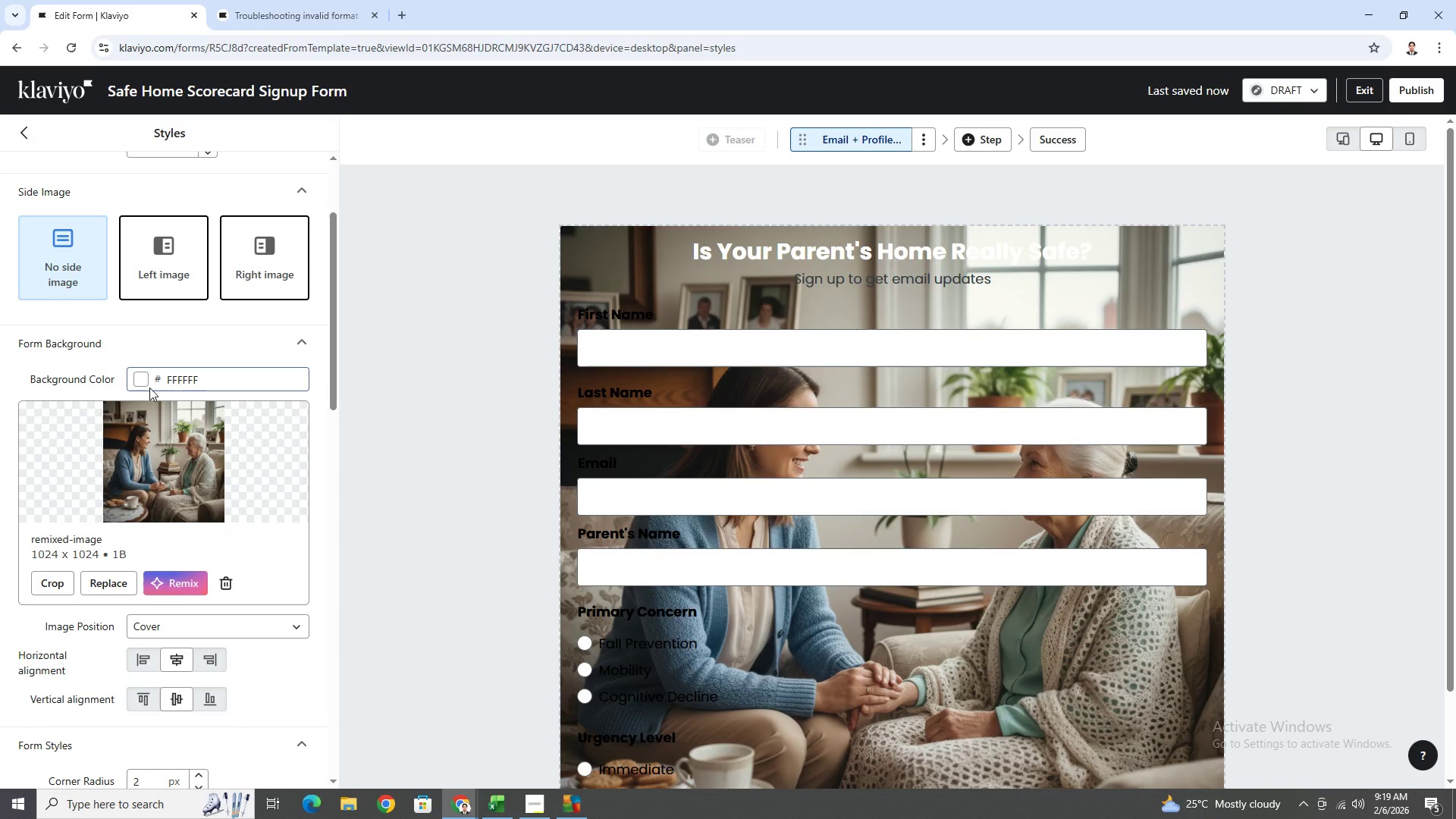 
left_click([140, 381])
 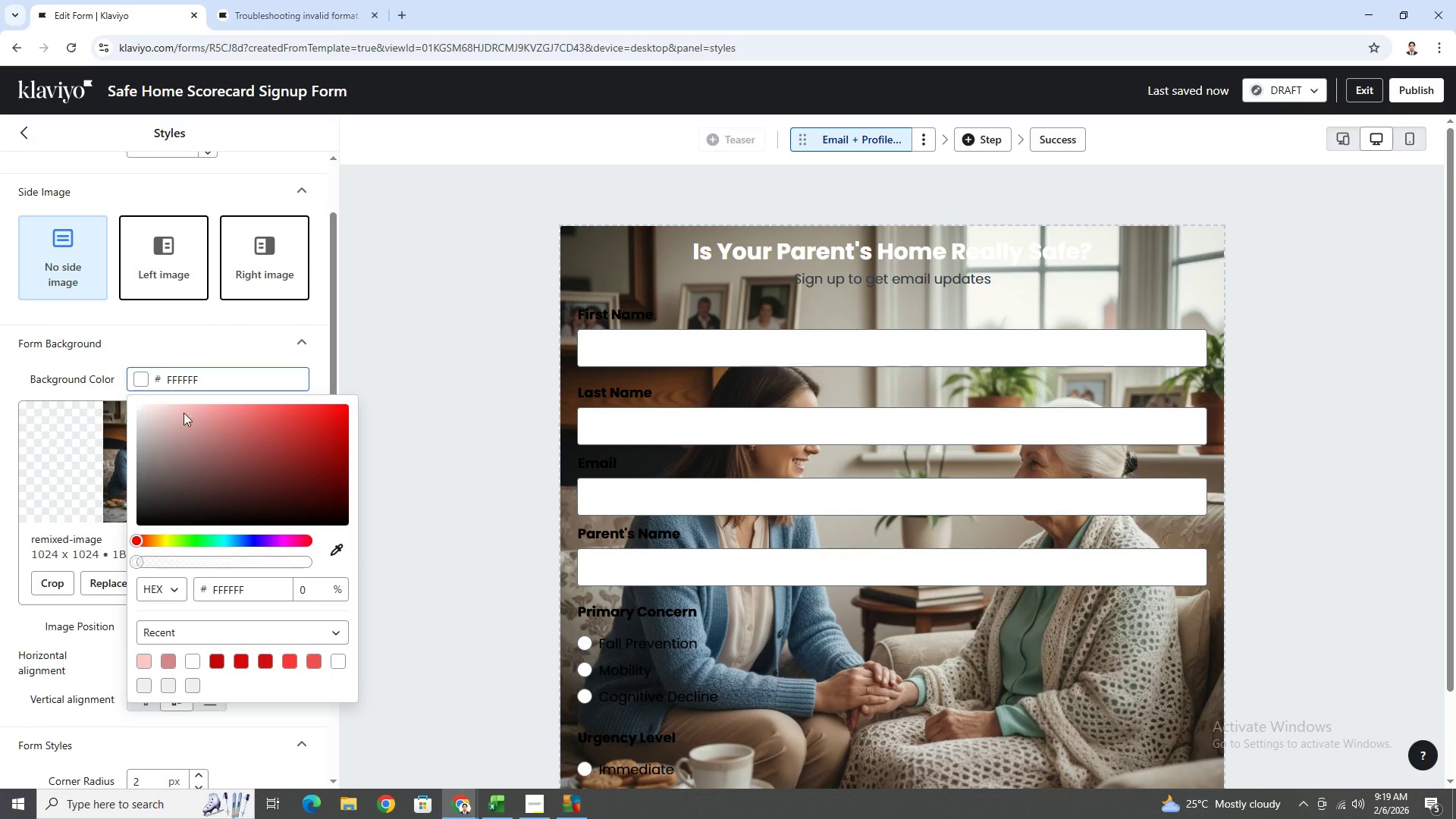 
left_click([177, 474])
 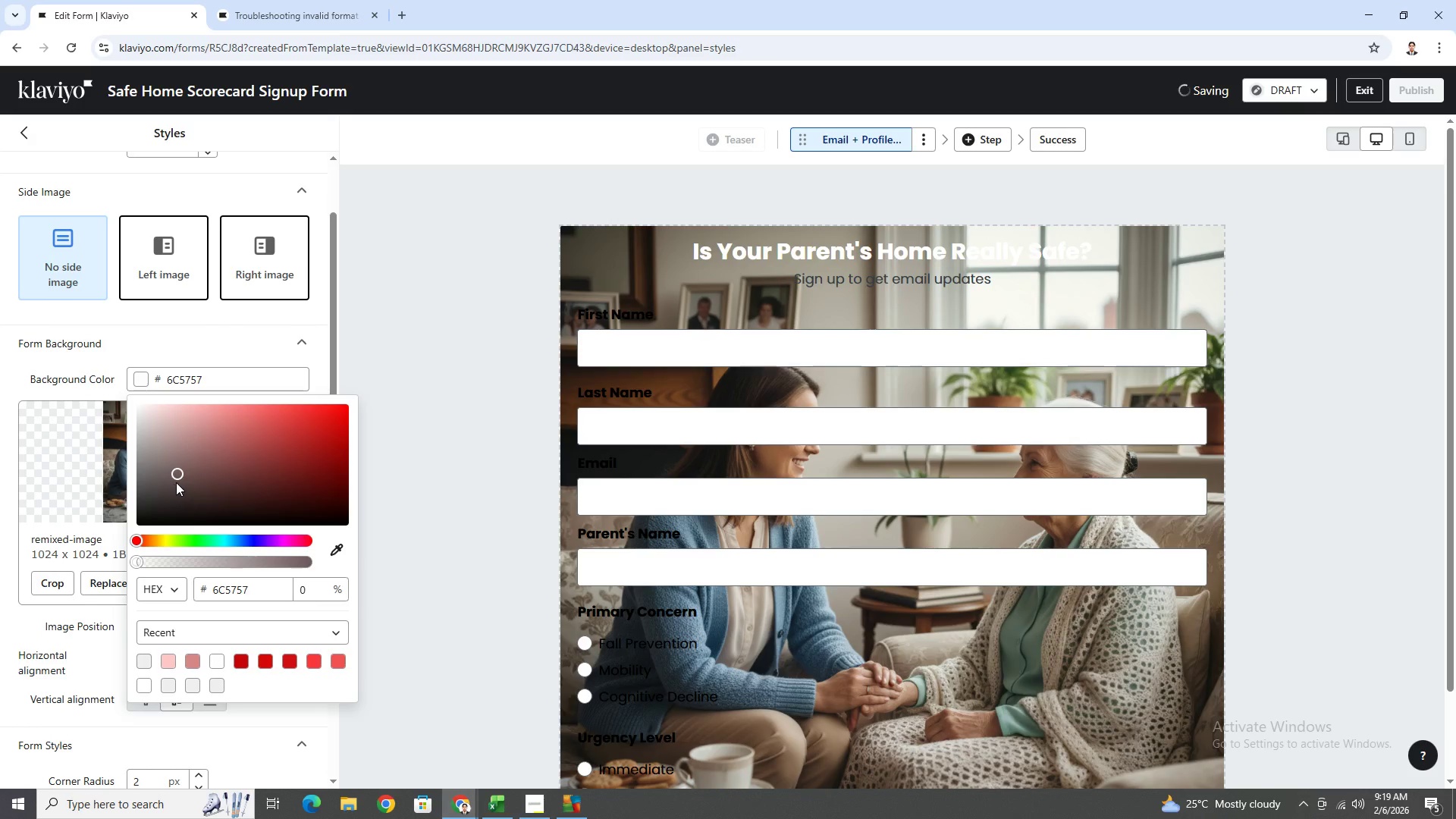 
left_click_drag(start_coordinate=[174, 472], to_coordinate=[136, 517])
 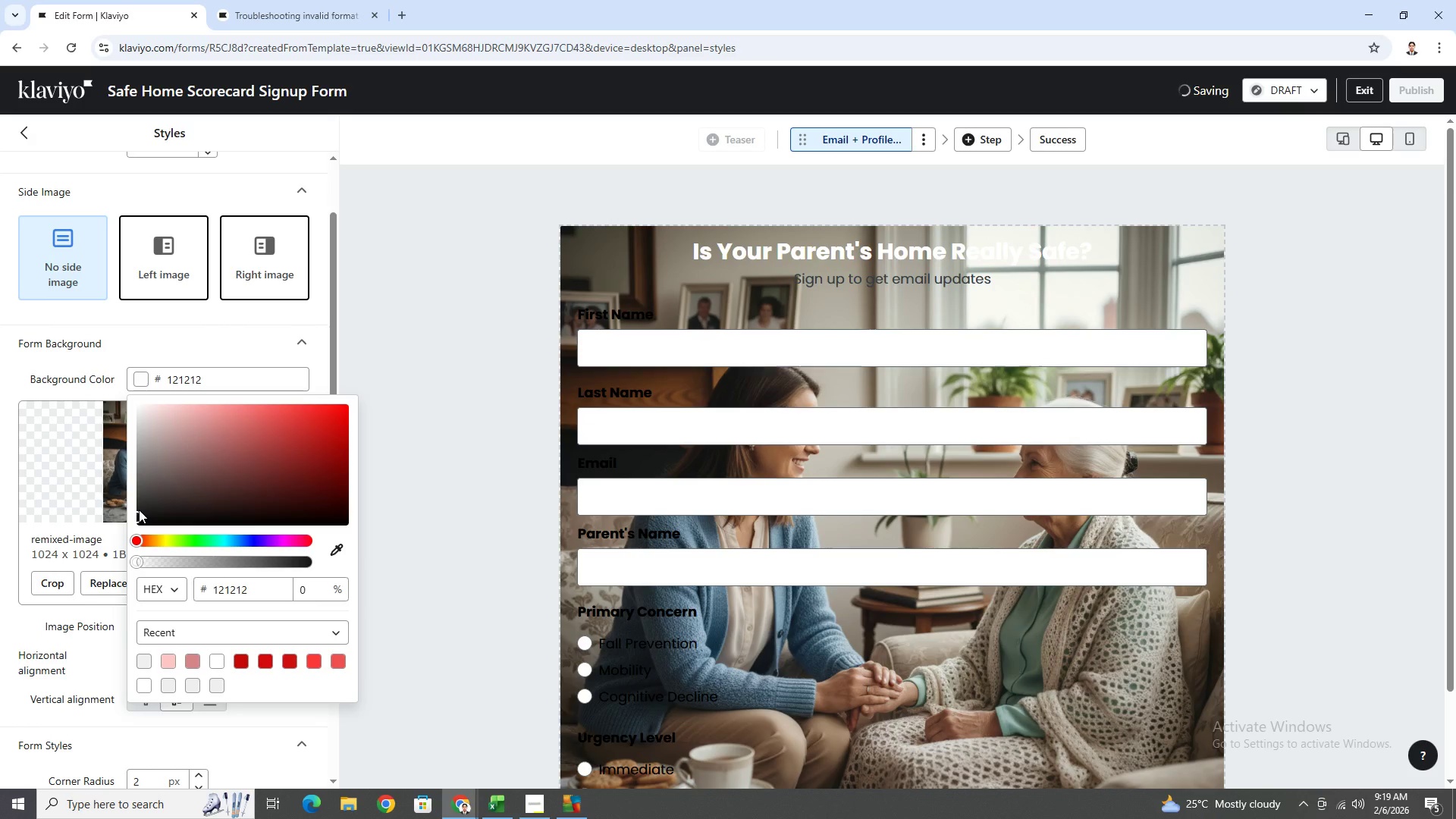 
left_click_drag(start_coordinate=[139, 508], to_coordinate=[142, 521])
 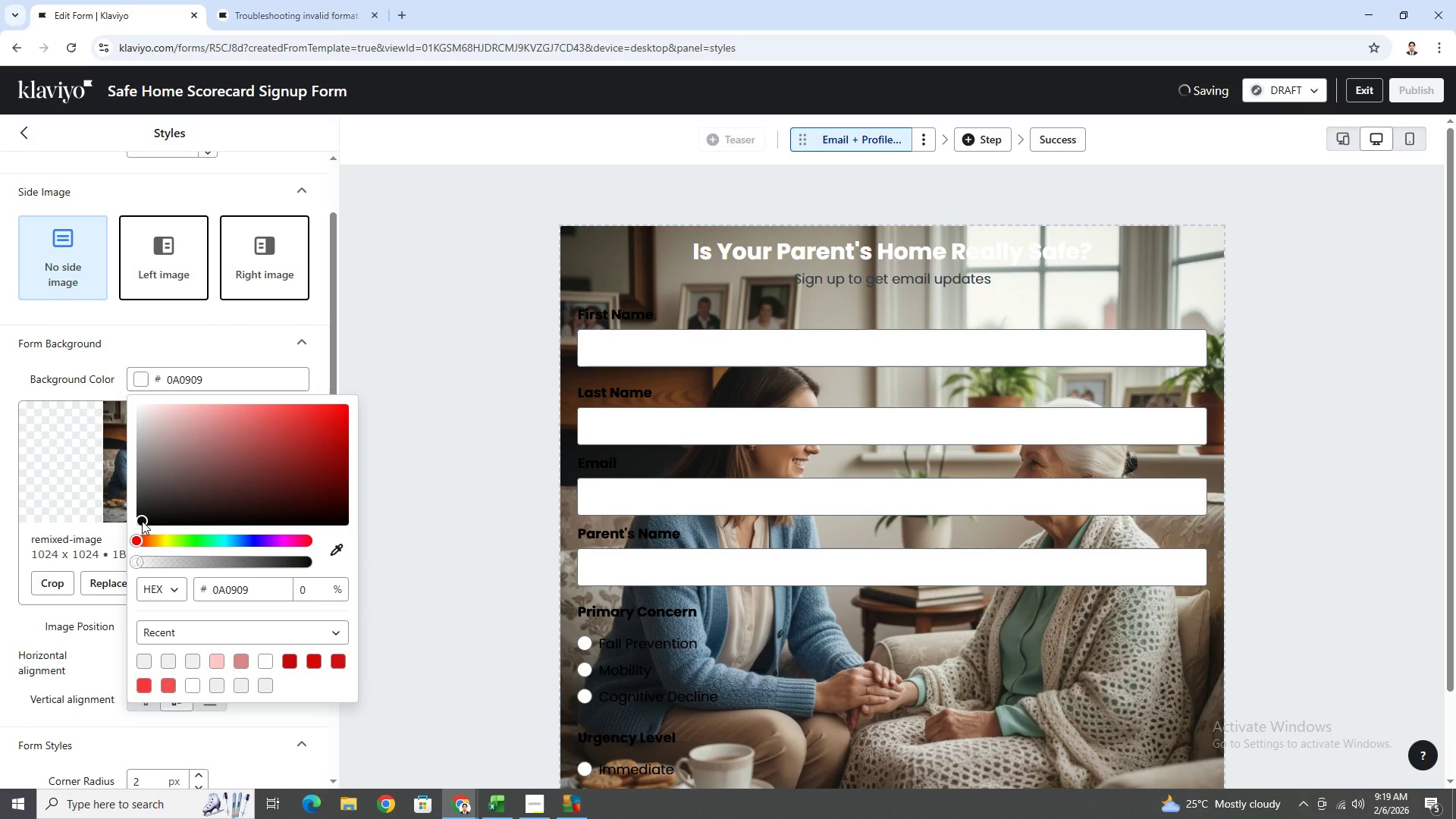 
left_click_drag(start_coordinate=[142, 521], to_coordinate=[134, 403])
 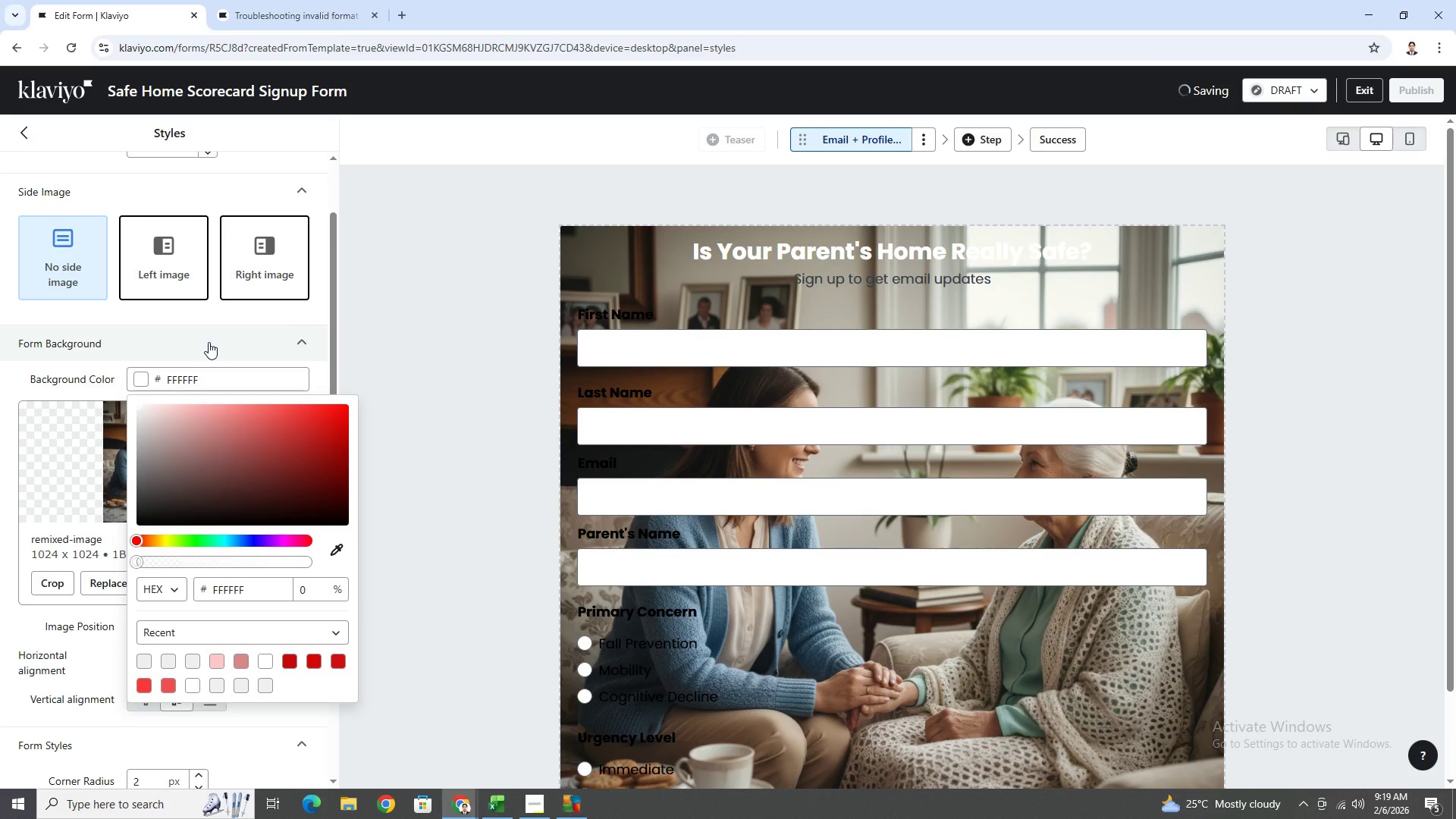 
left_click([294, 343])
 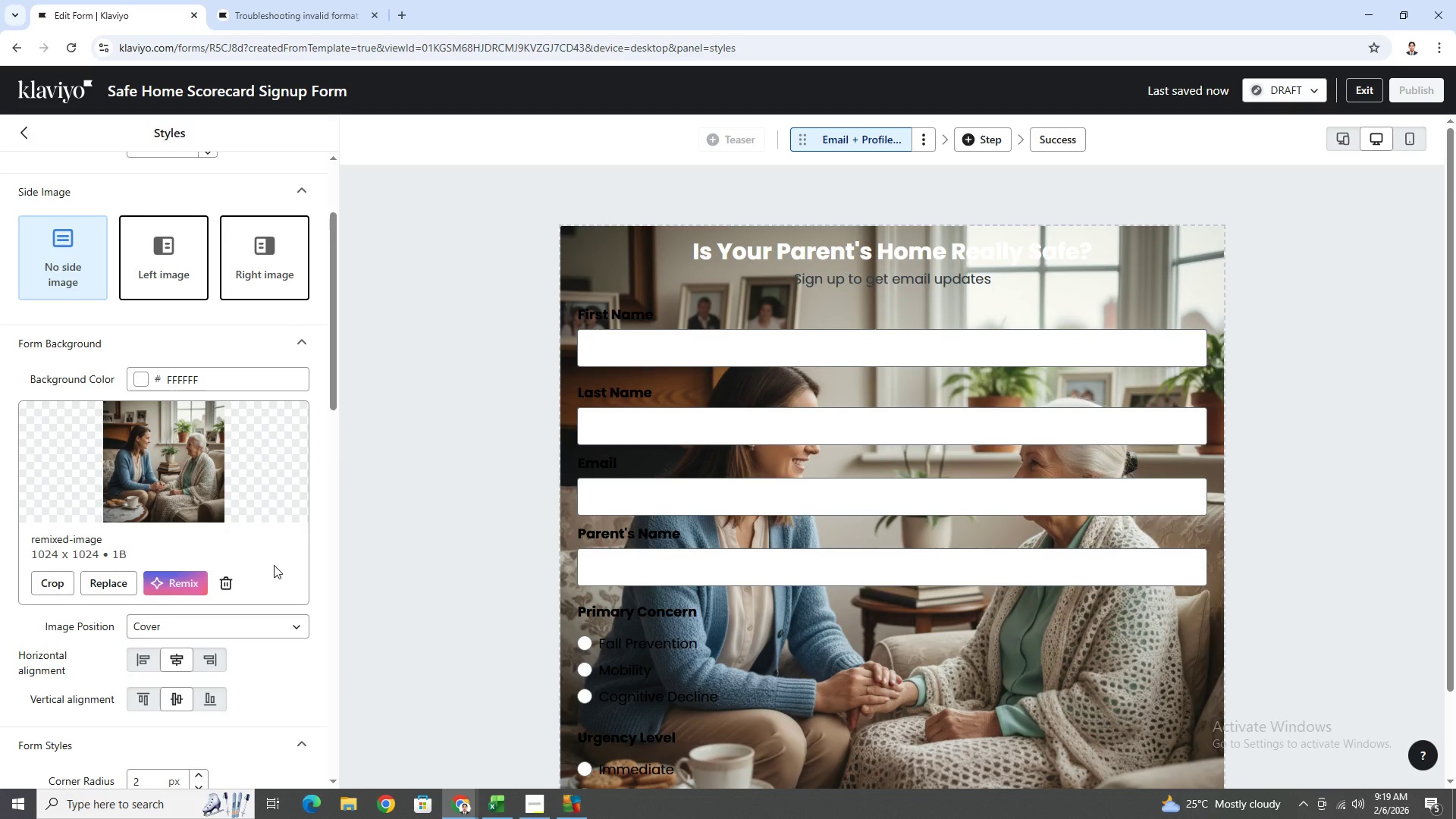 
scroll: coordinate [303, 585], scroll_direction: down, amount: 3.0
 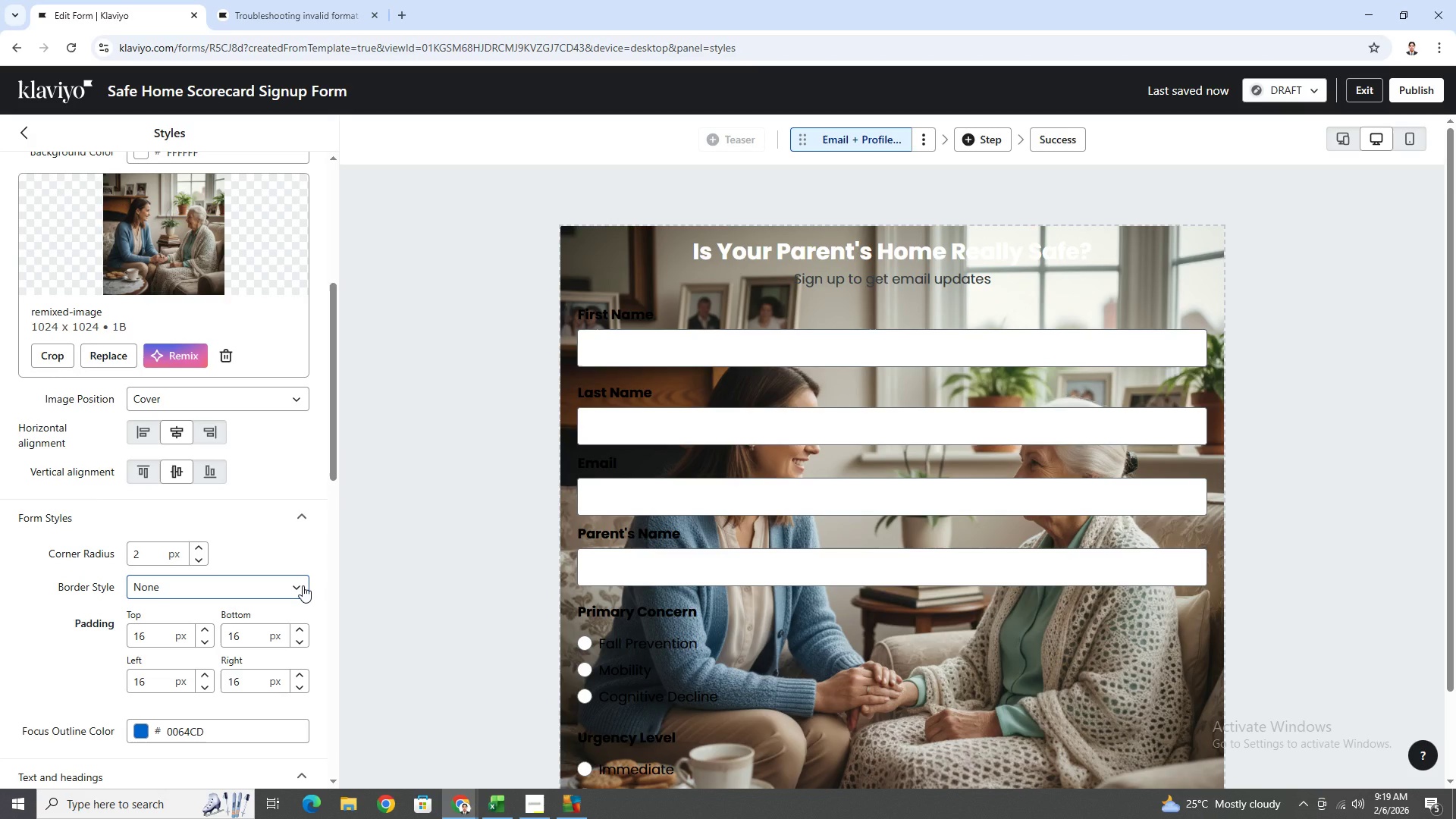 
scroll: coordinate [303, 585], scroll_direction: up, amount: 1.0
 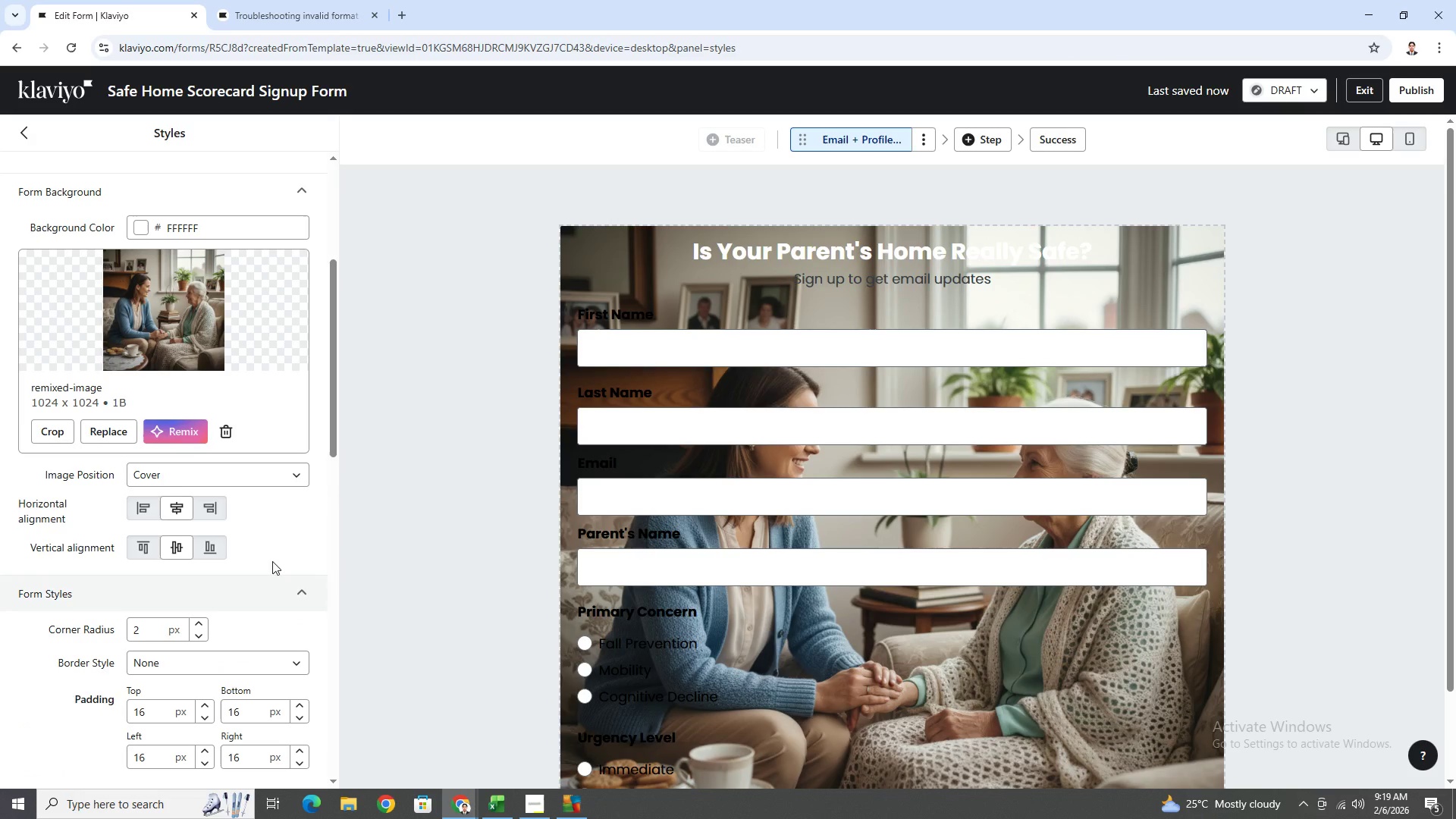 
mouse_move([207, 442])
 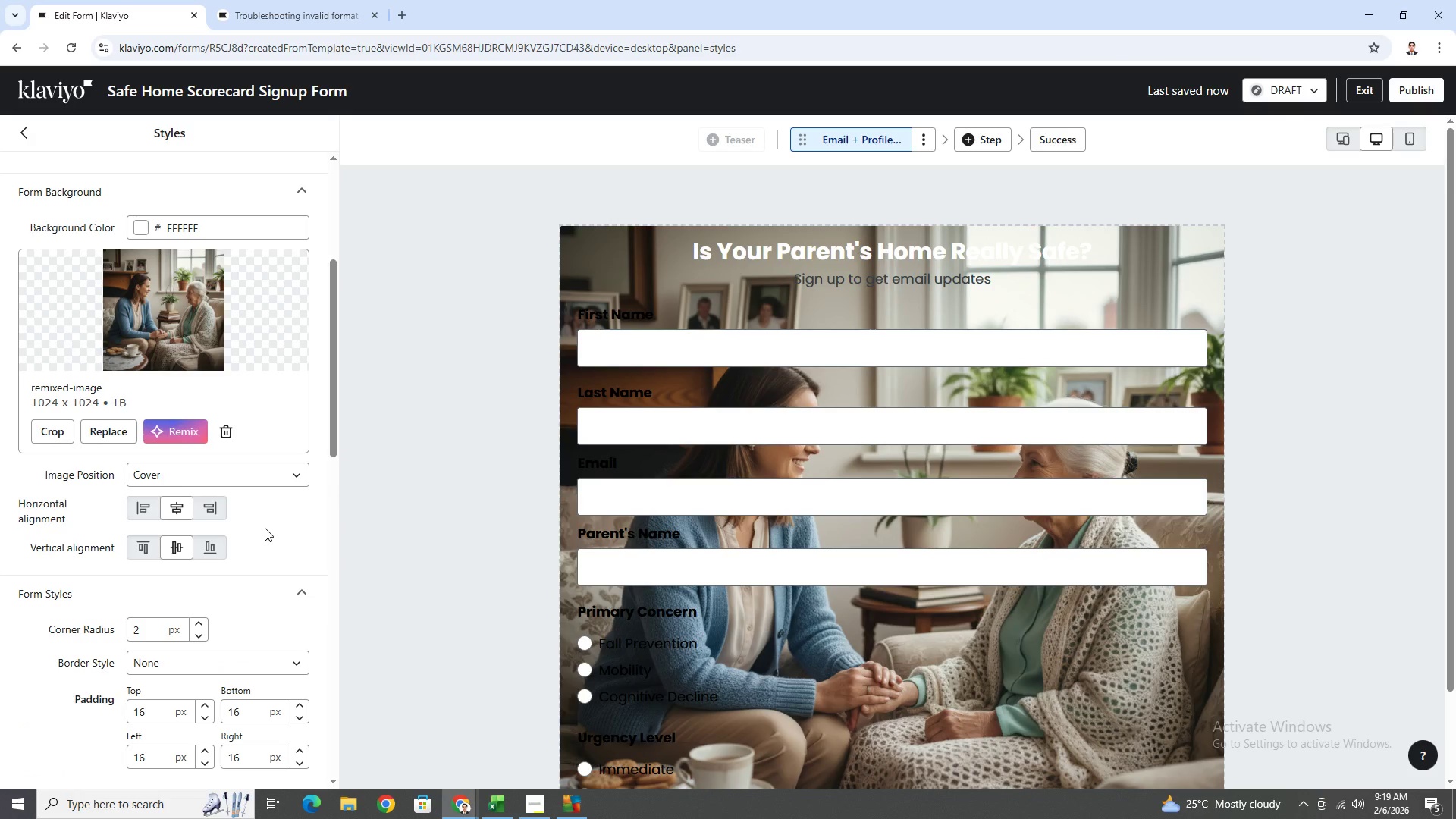 
scroll: coordinate [912, 576], scroll_direction: down, amount: 6.0
 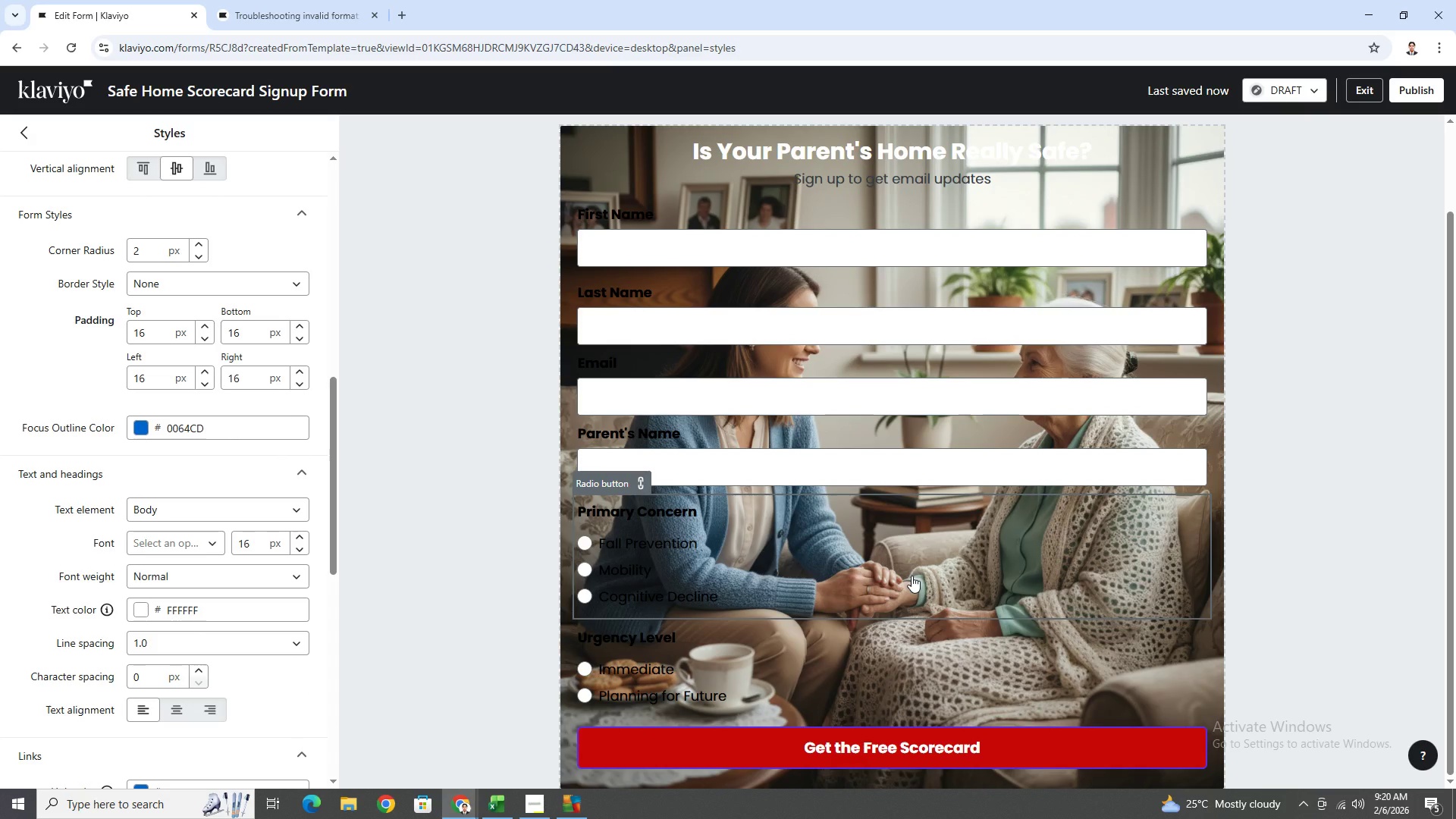 
scroll: coordinate [912, 576], scroll_direction: up, amount: 4.0
 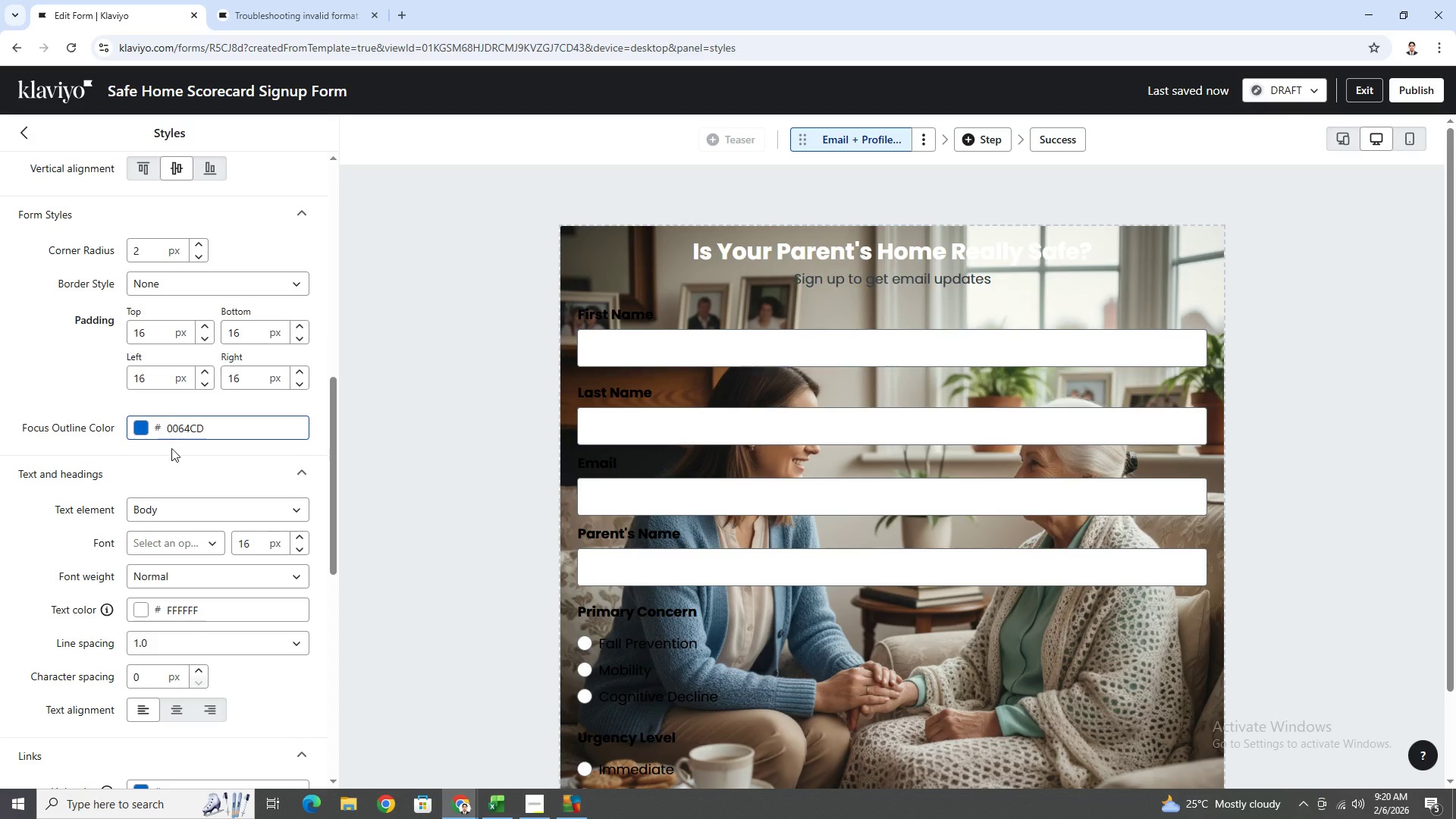 
scroll: coordinate [254, 604], scroll_direction: down, amount: 6.0
 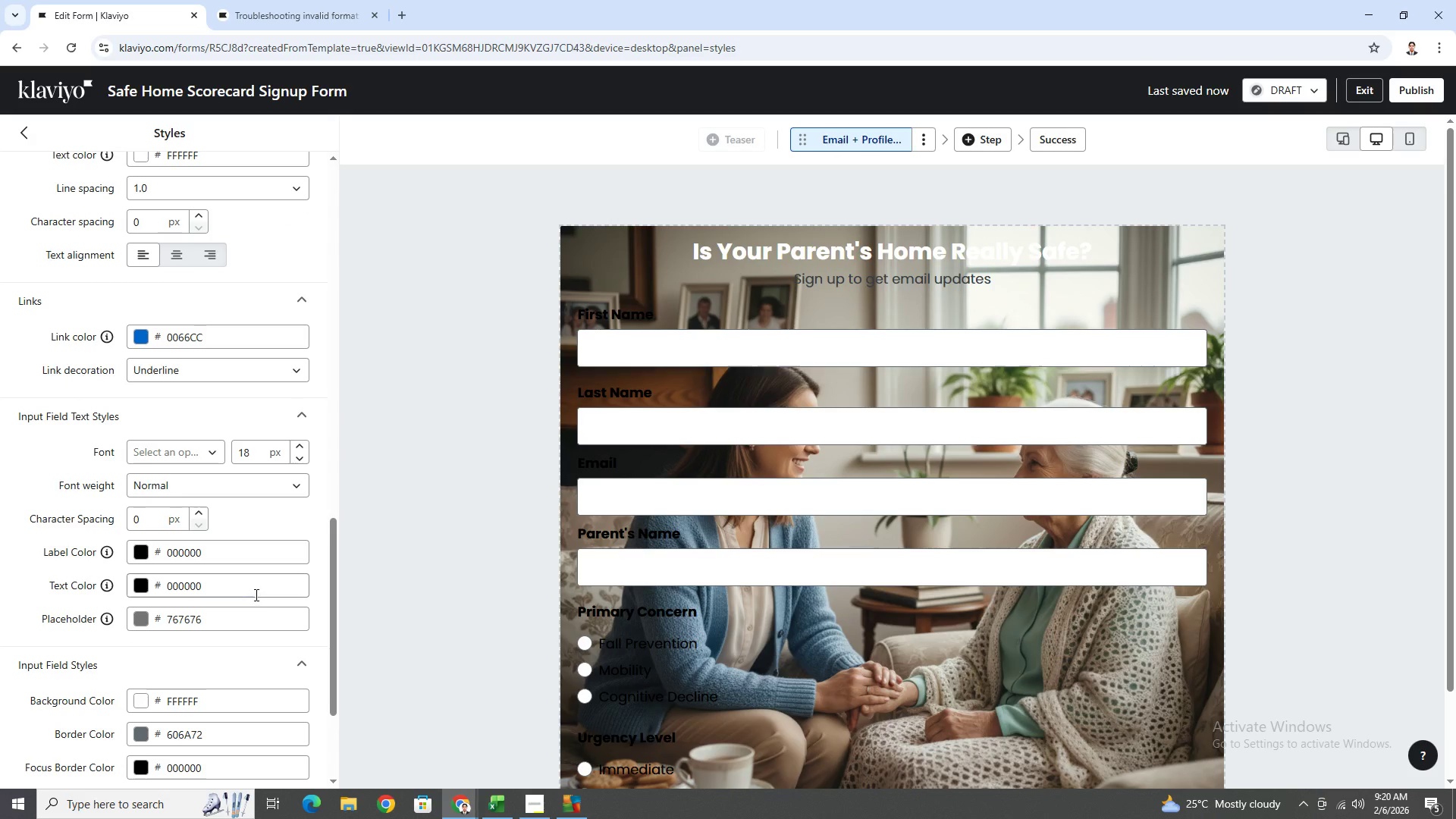 
left_click([140, 550])
 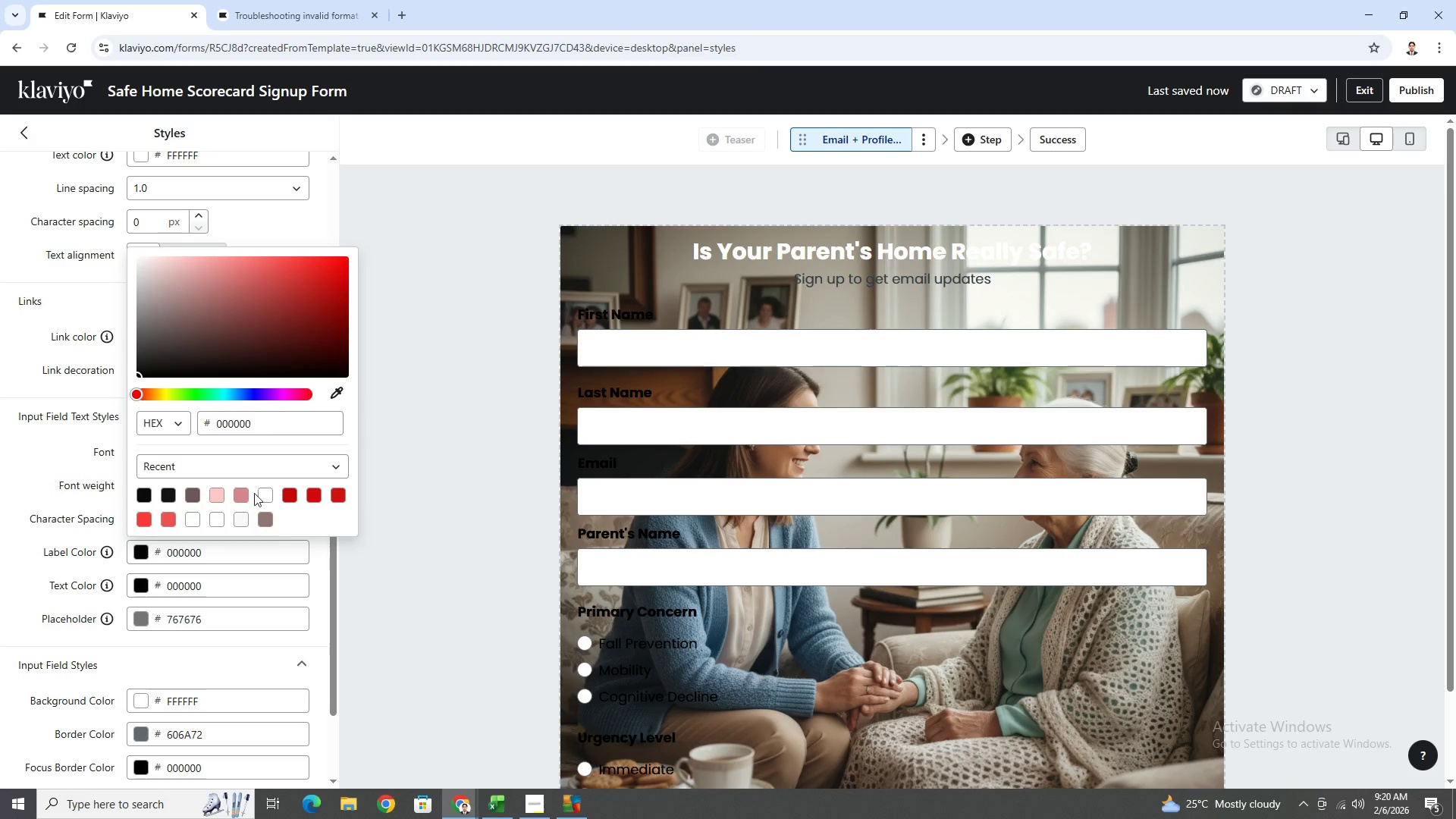 
left_click([262, 495])
 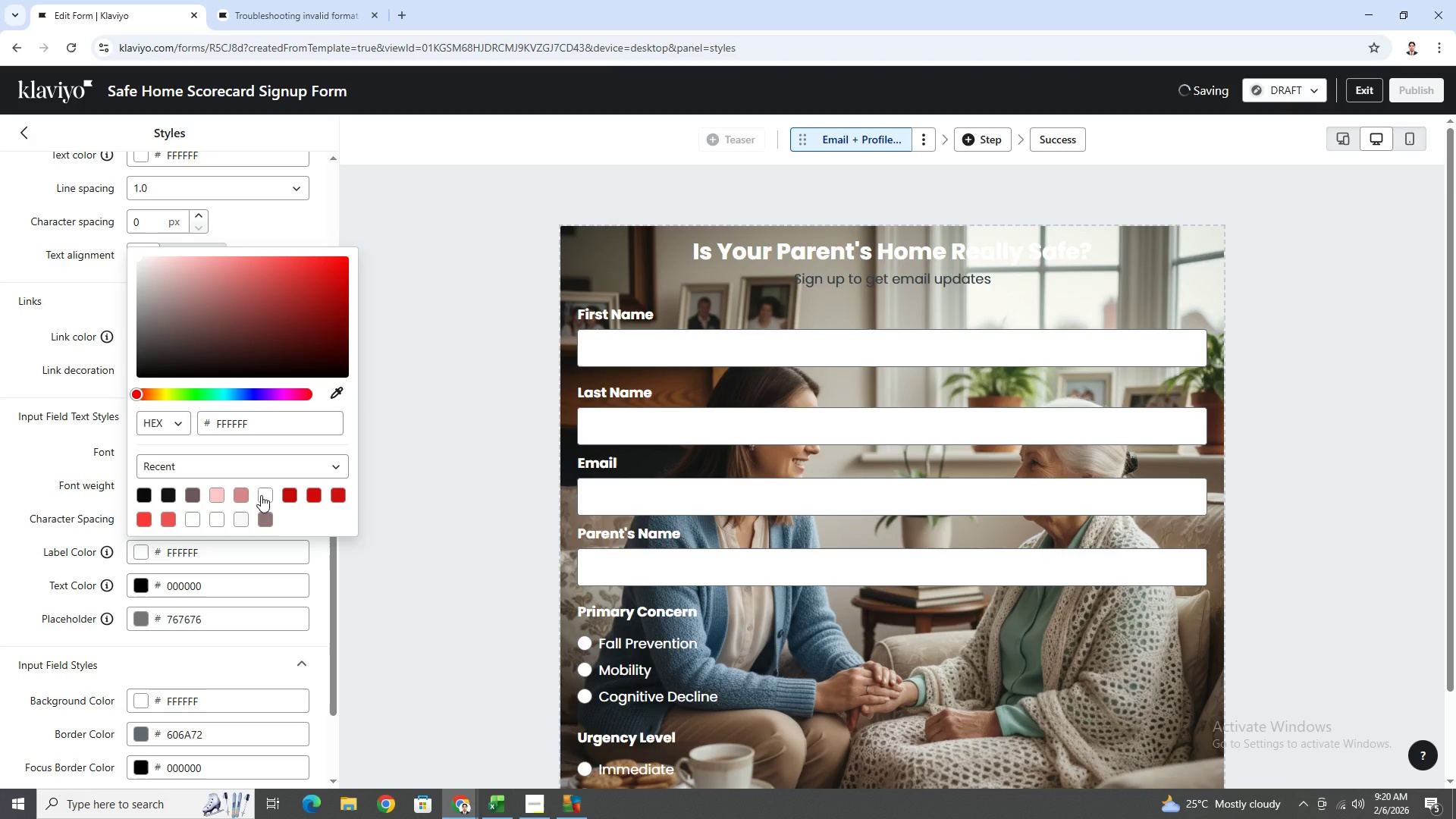 
scroll: coordinate [915, 540], scroll_direction: down, amount: 3.0
 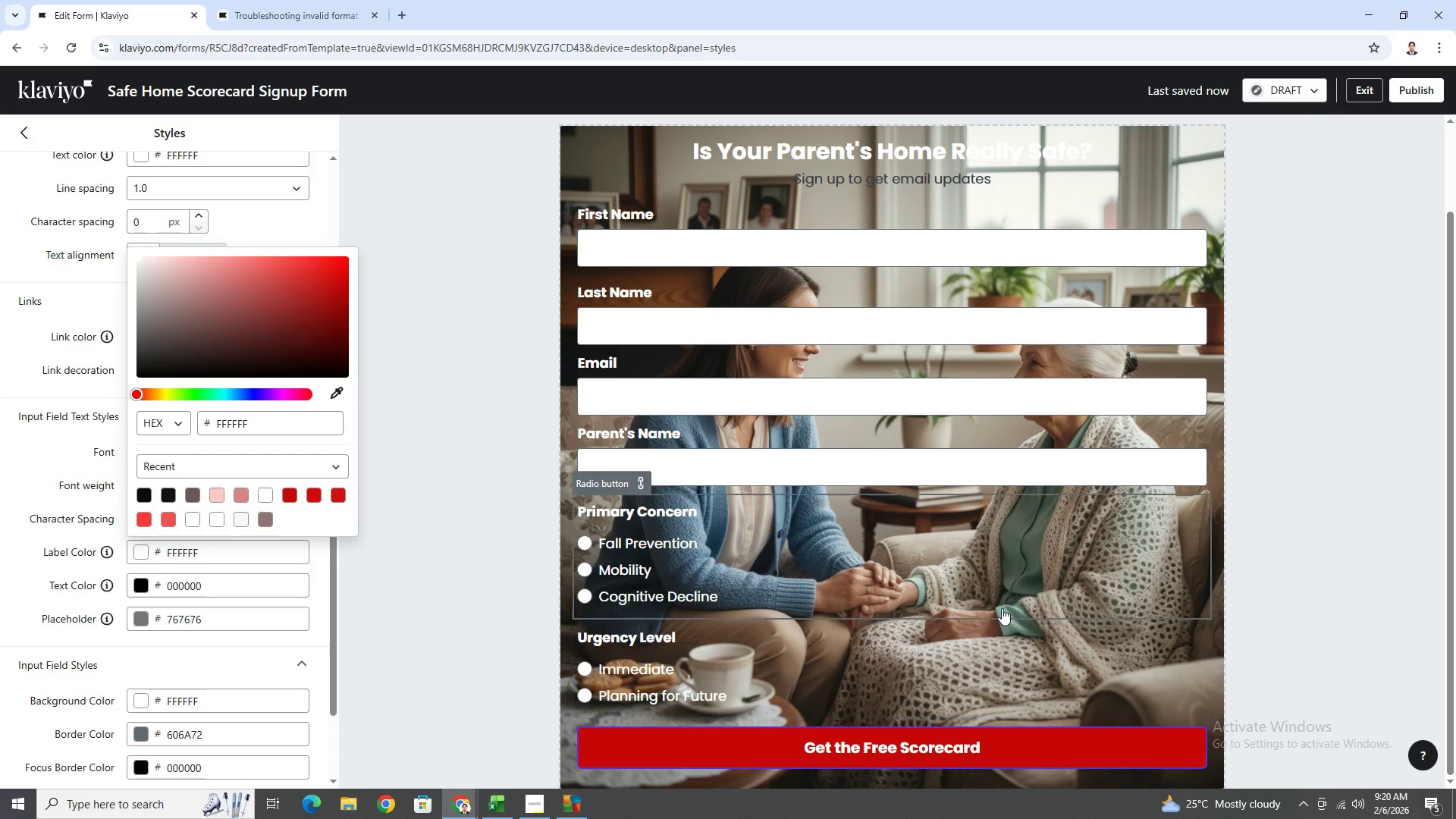 
wait(7.39)
 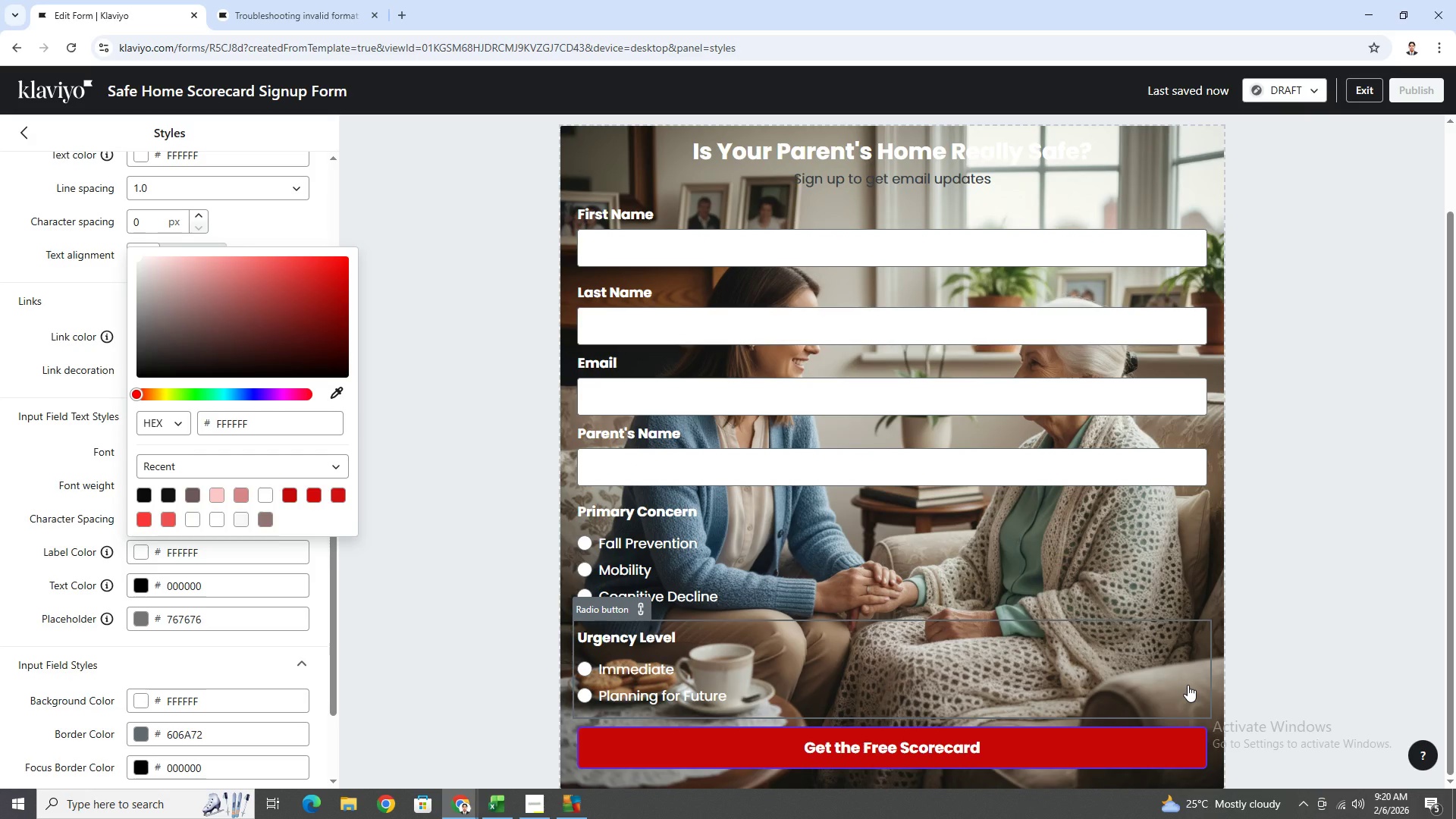 
scroll: coordinate [1071, 668], scroll_direction: down, amount: 3.0
 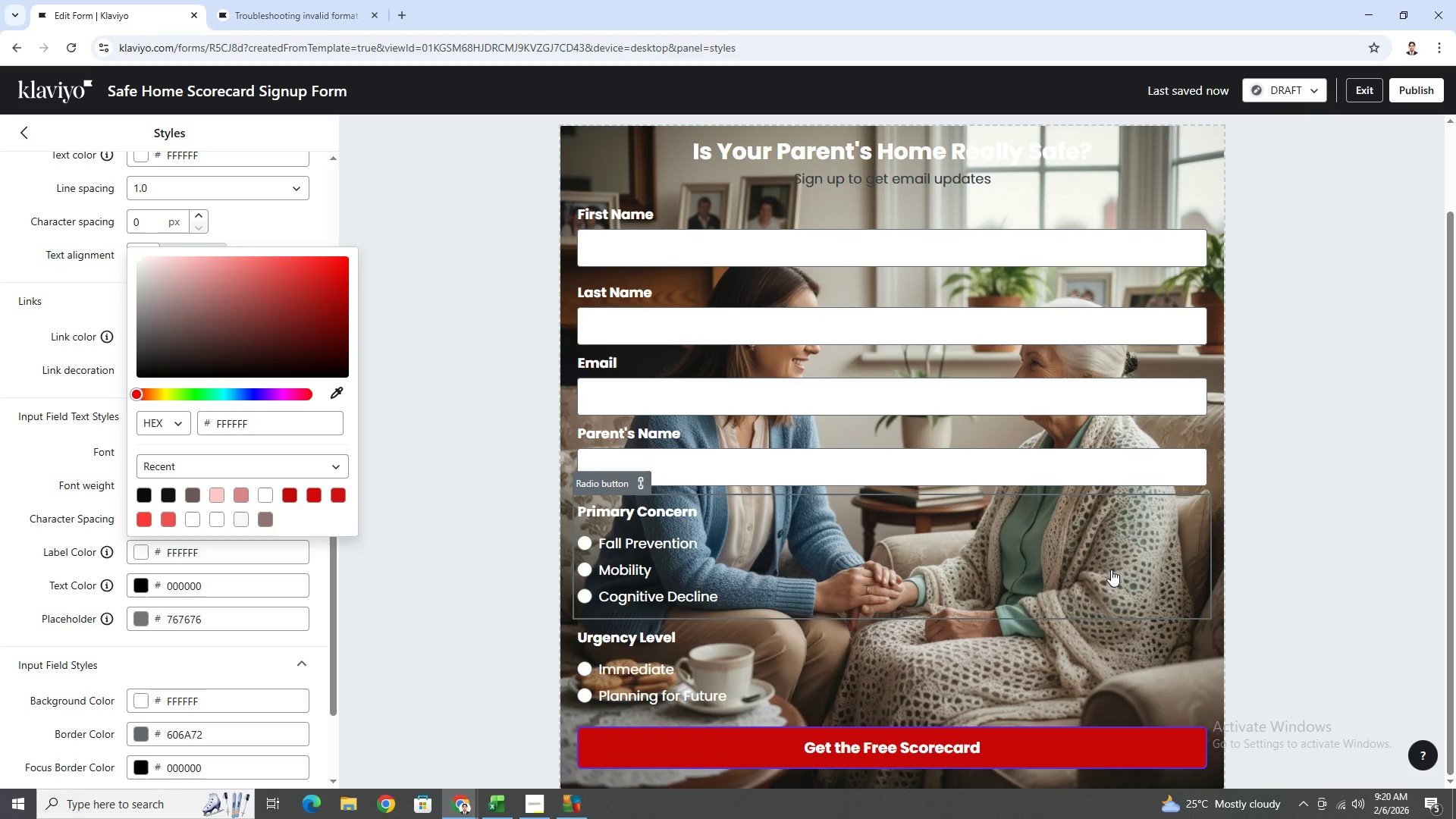 
scroll: coordinate [1200, 560], scroll_direction: none, amount: 0.0
 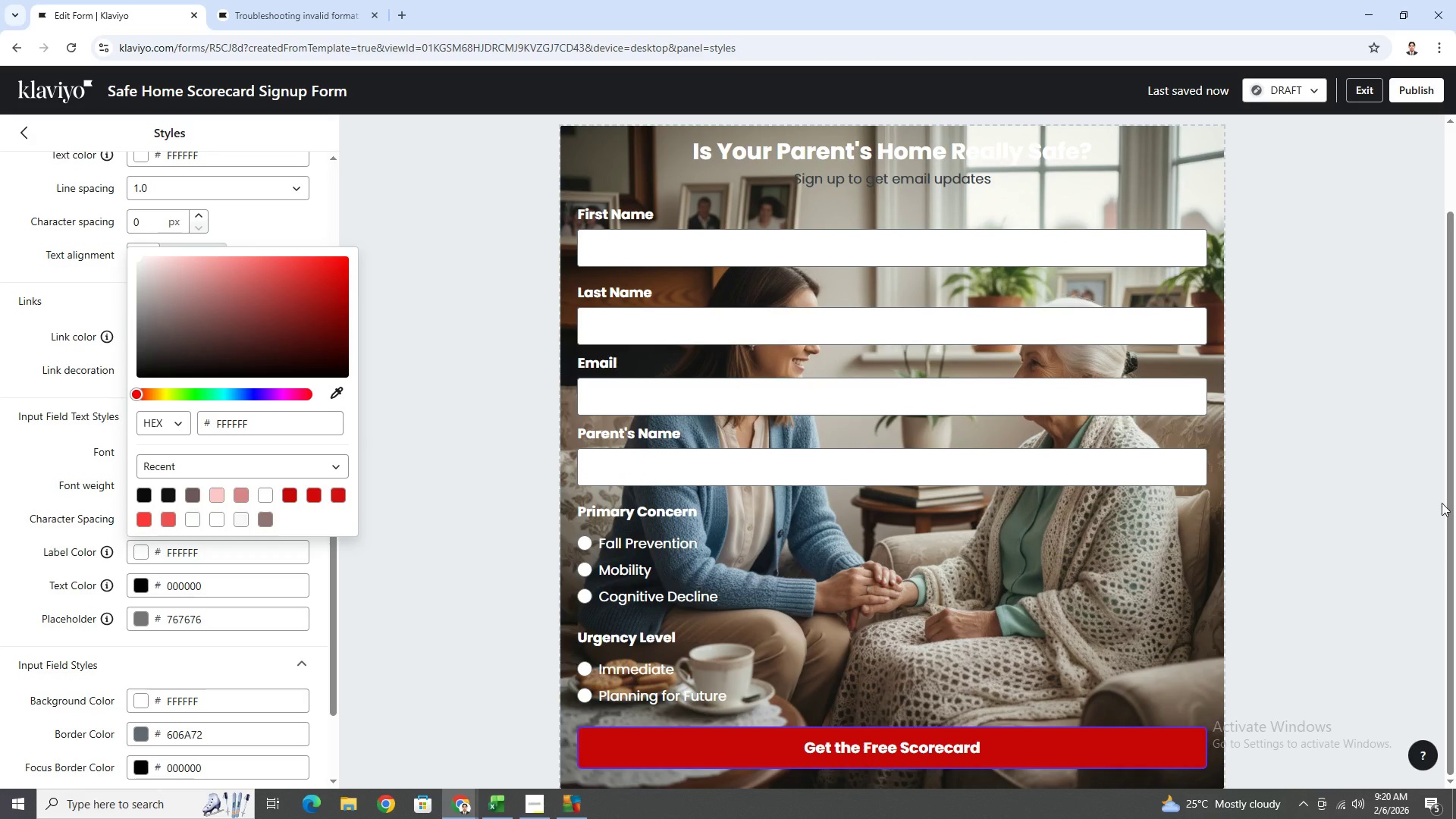 
scroll: coordinate [1436, 477], scroll_direction: up, amount: 2.0
 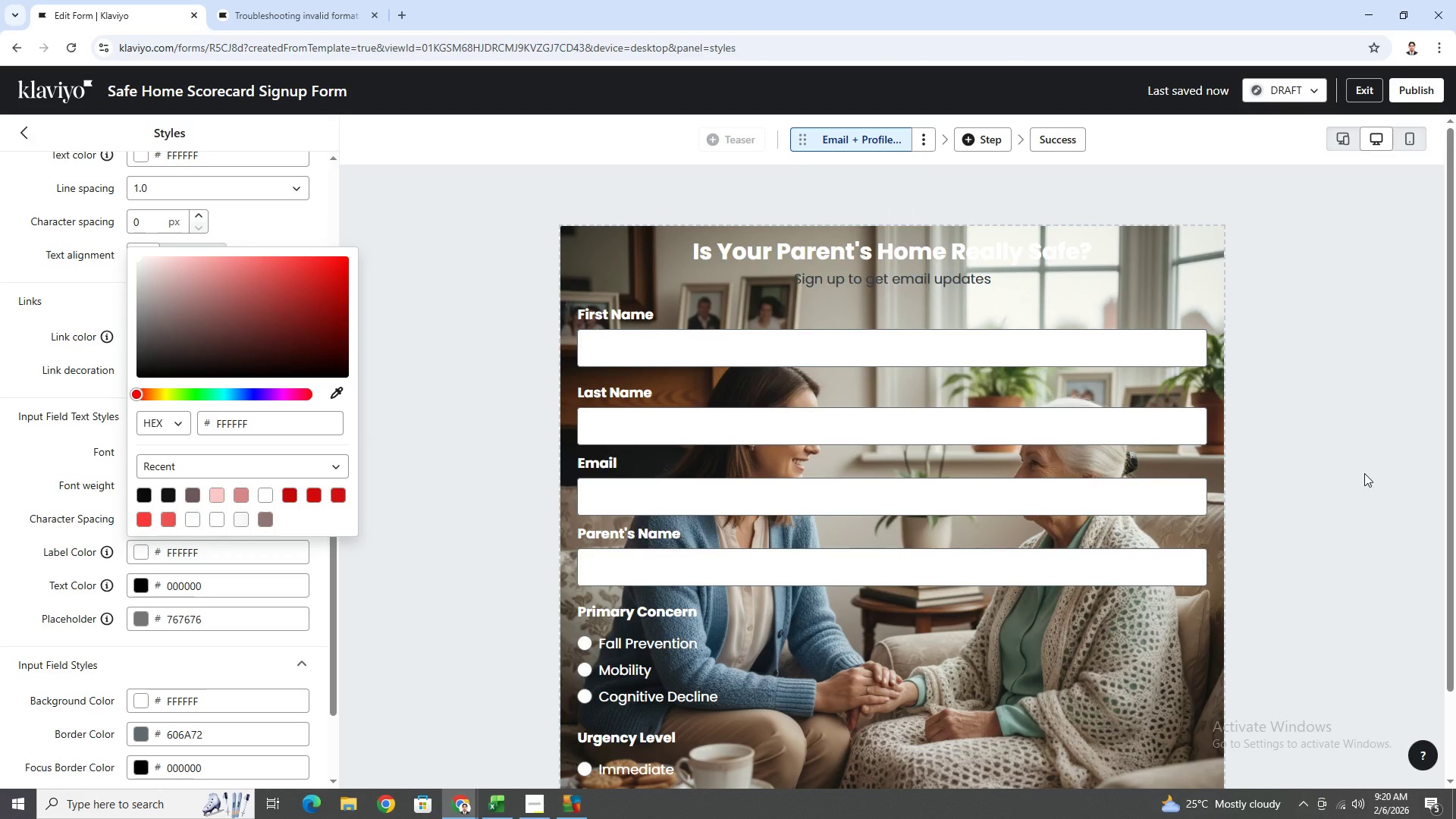 
scroll: coordinate [1364, 473], scroll_direction: down, amount: 5.0
 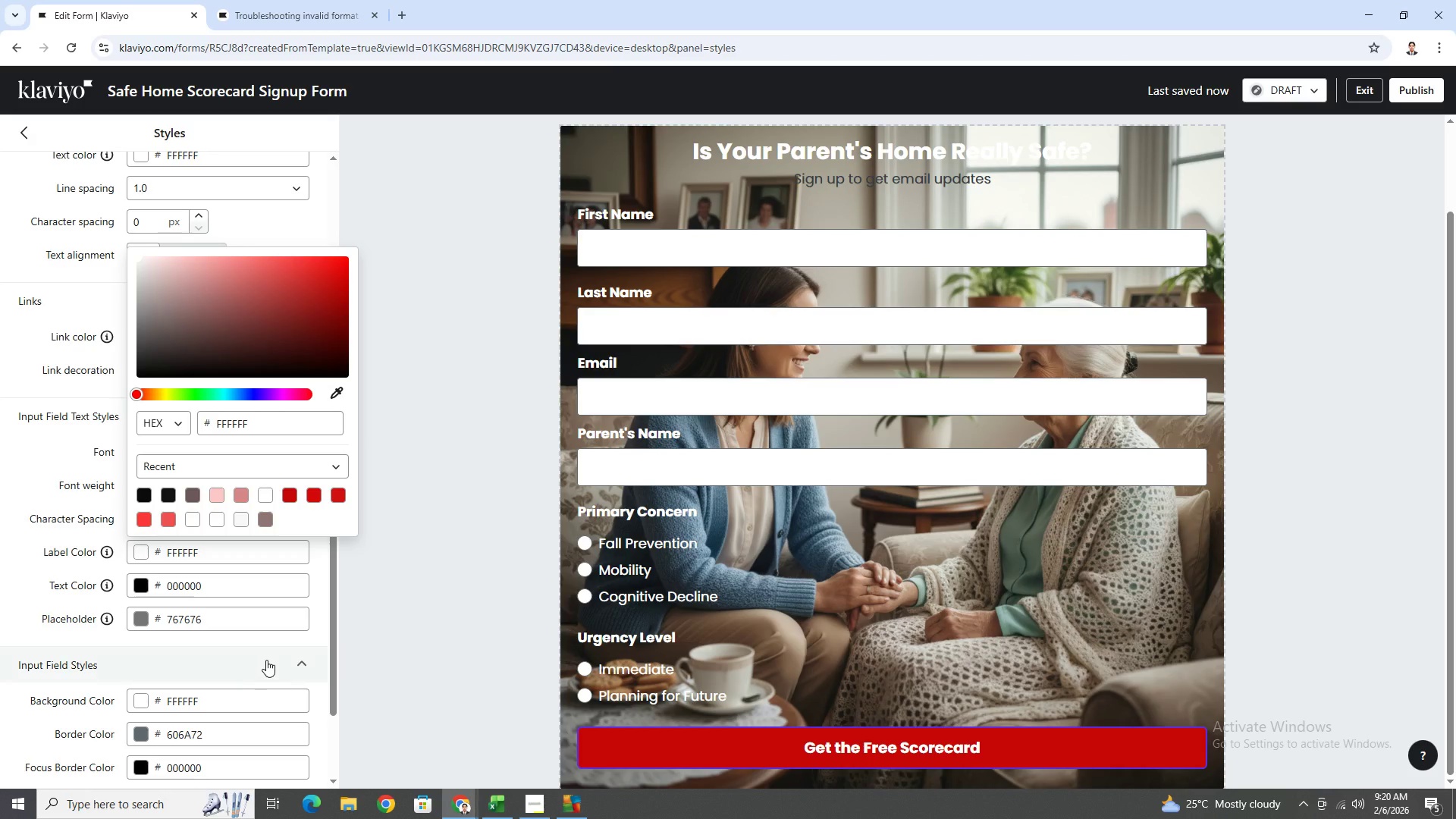 
wait(8.44)
 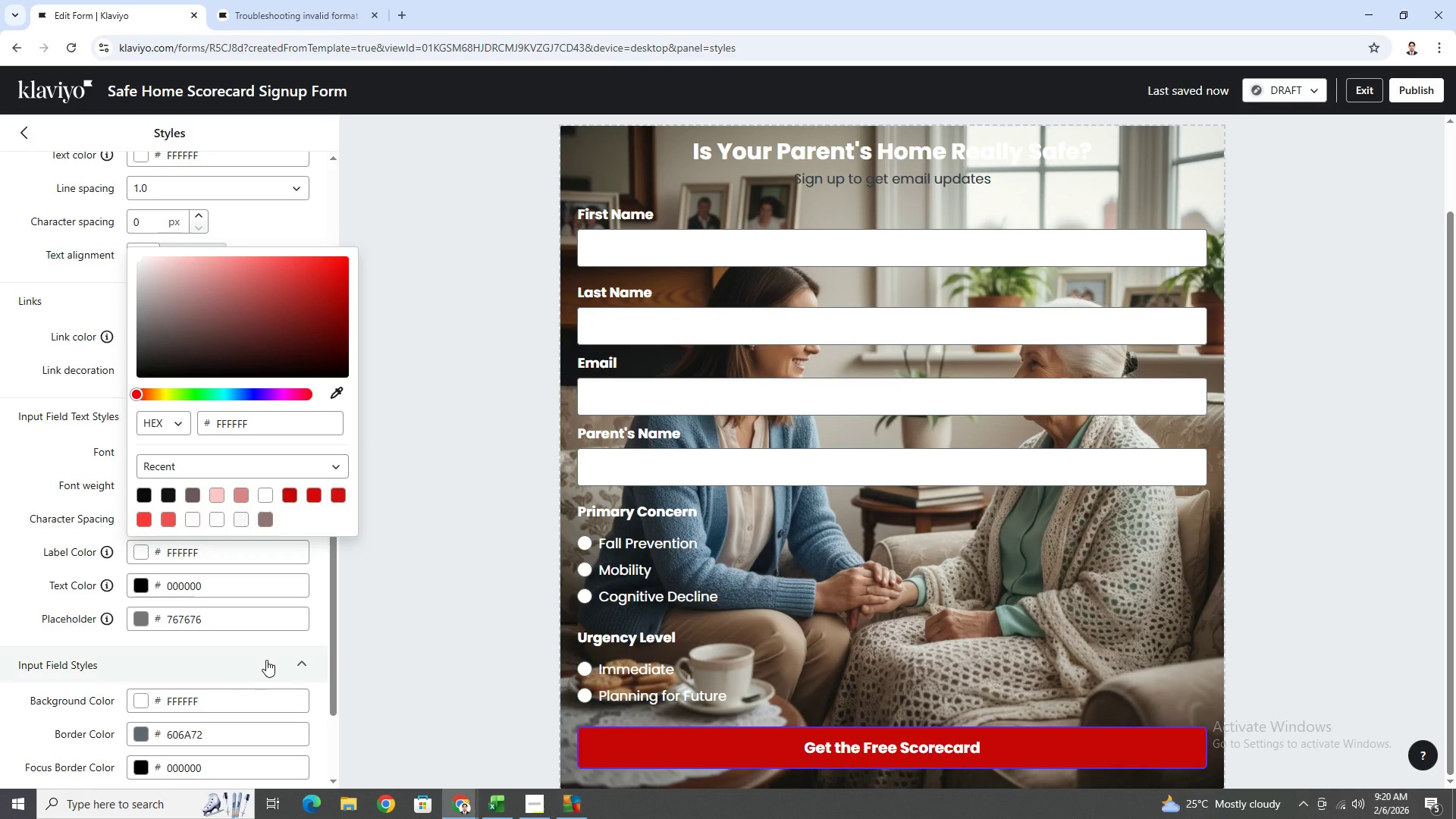 
left_click([327, 579])
 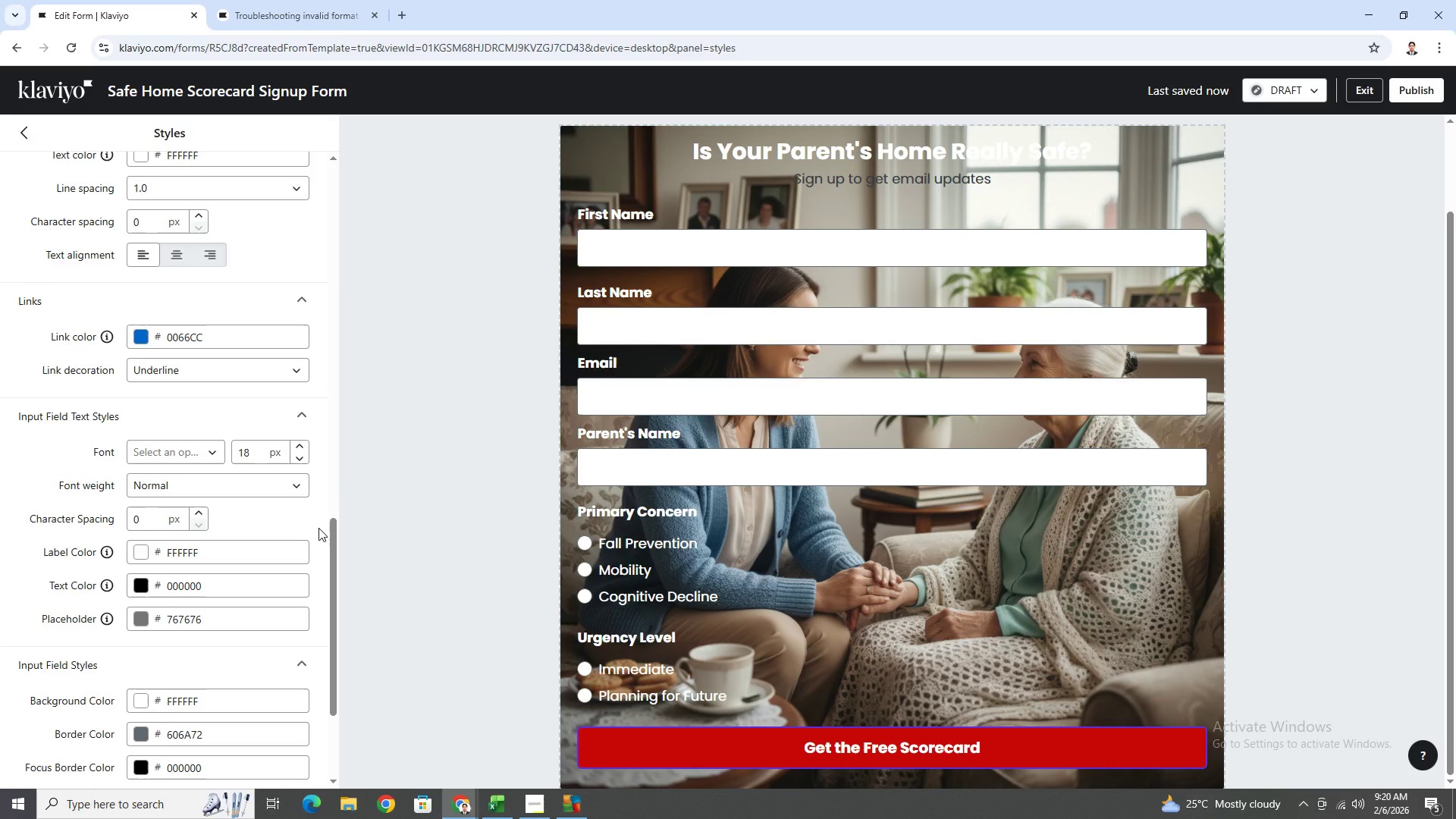 
scroll: coordinate [215, 311], scroll_direction: up, amount: 9.0
 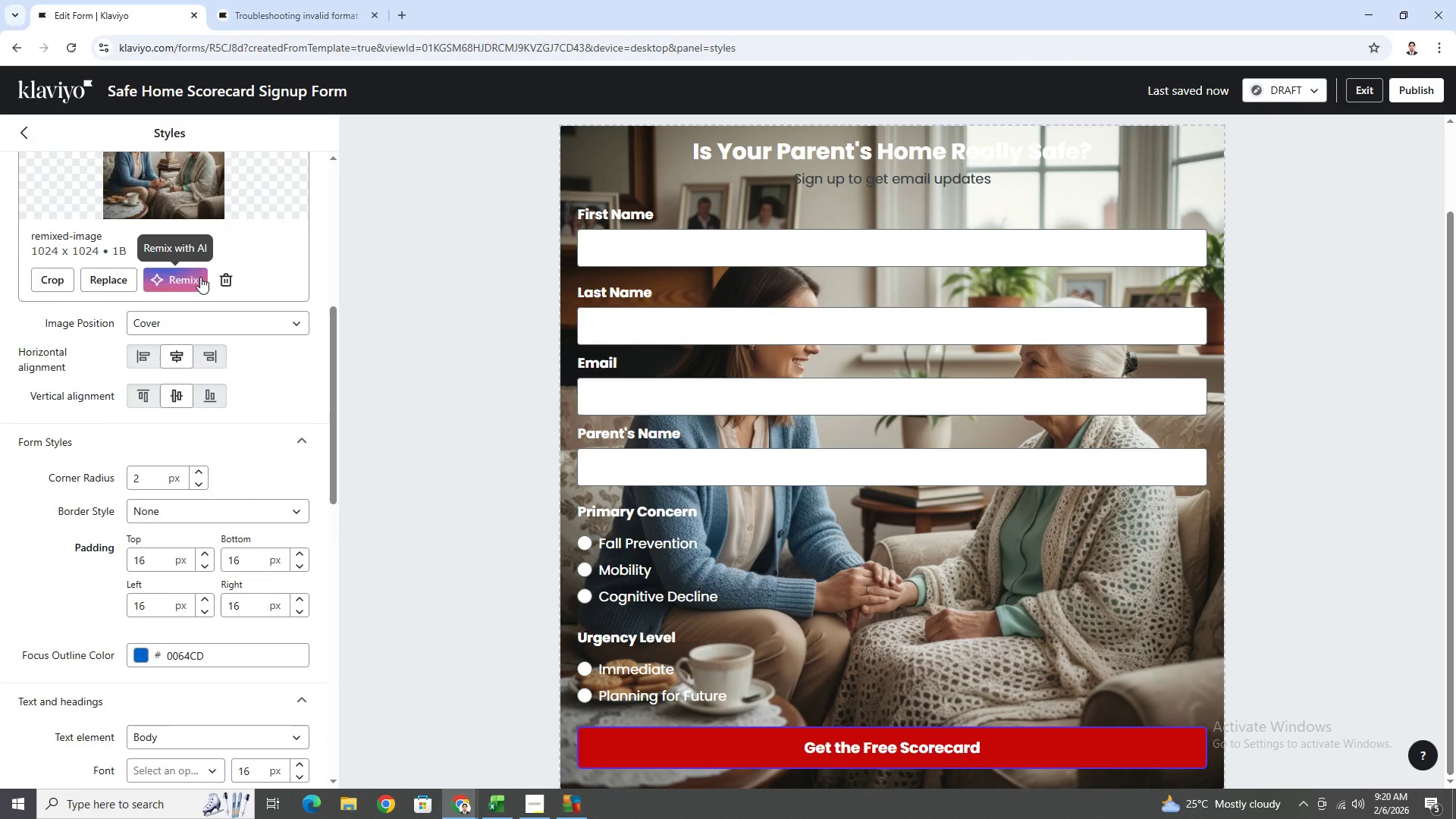 
left_click([200, 277])
 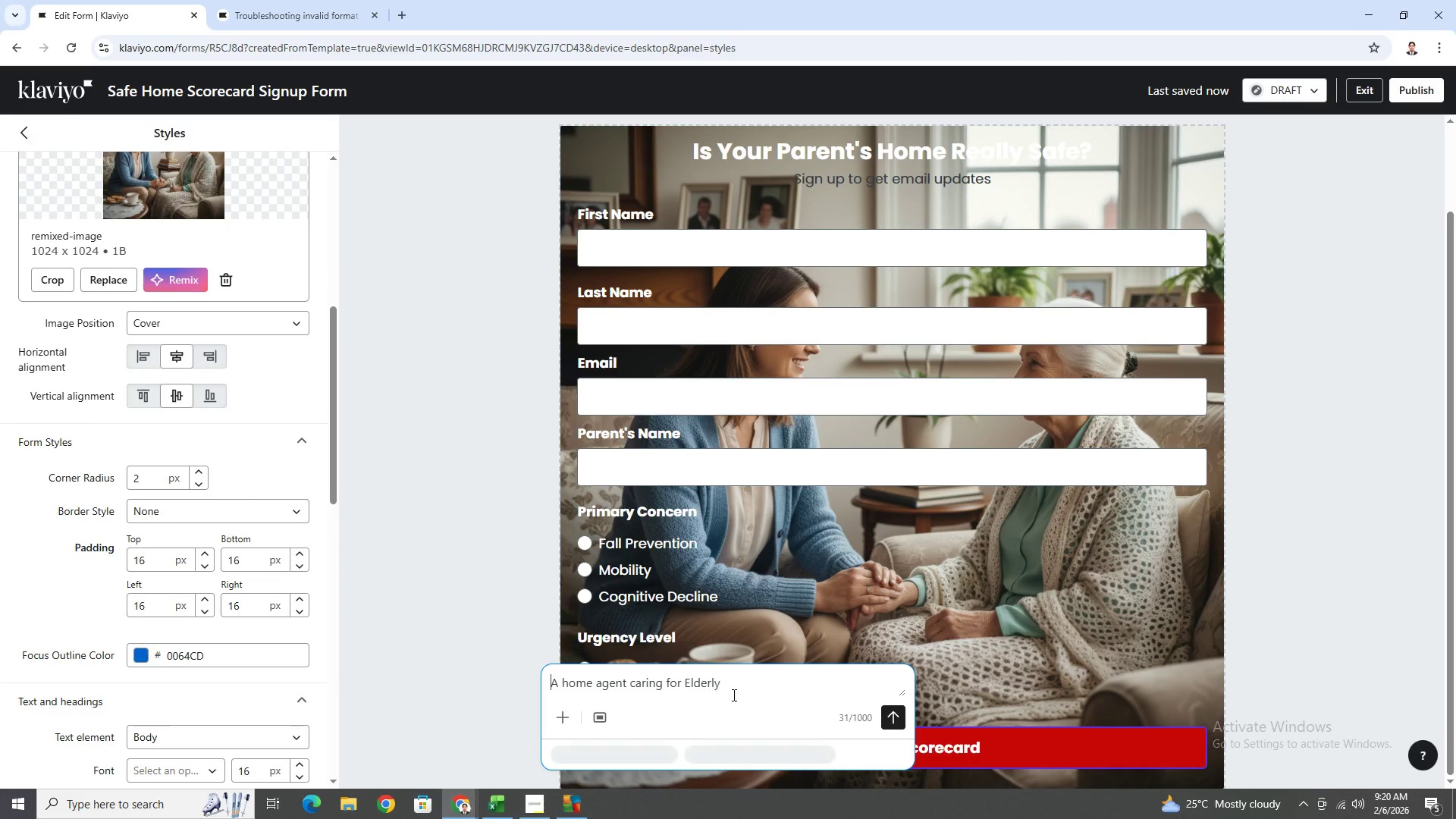 
left_click([741, 692])
 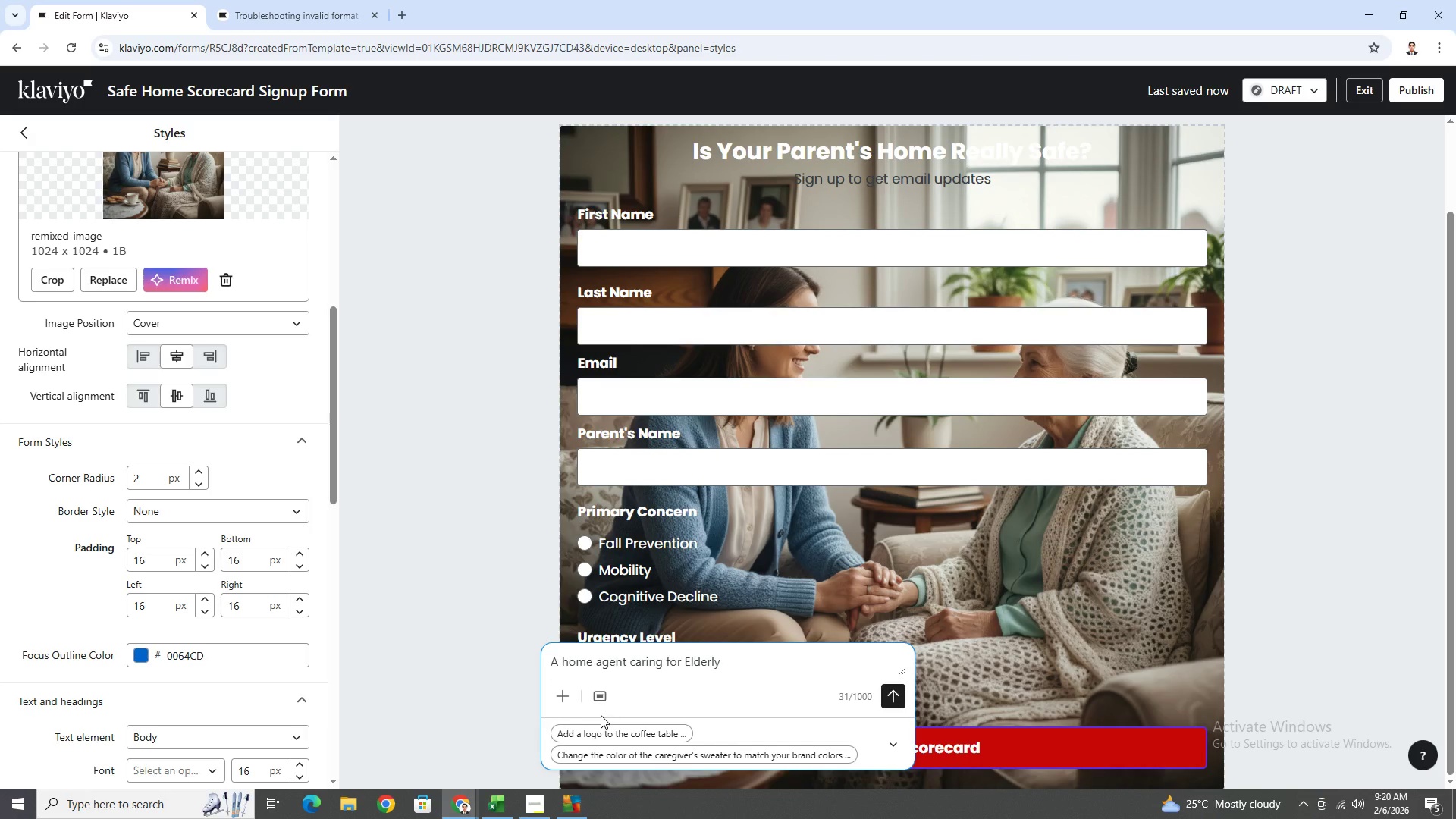 
wait(8.06)
 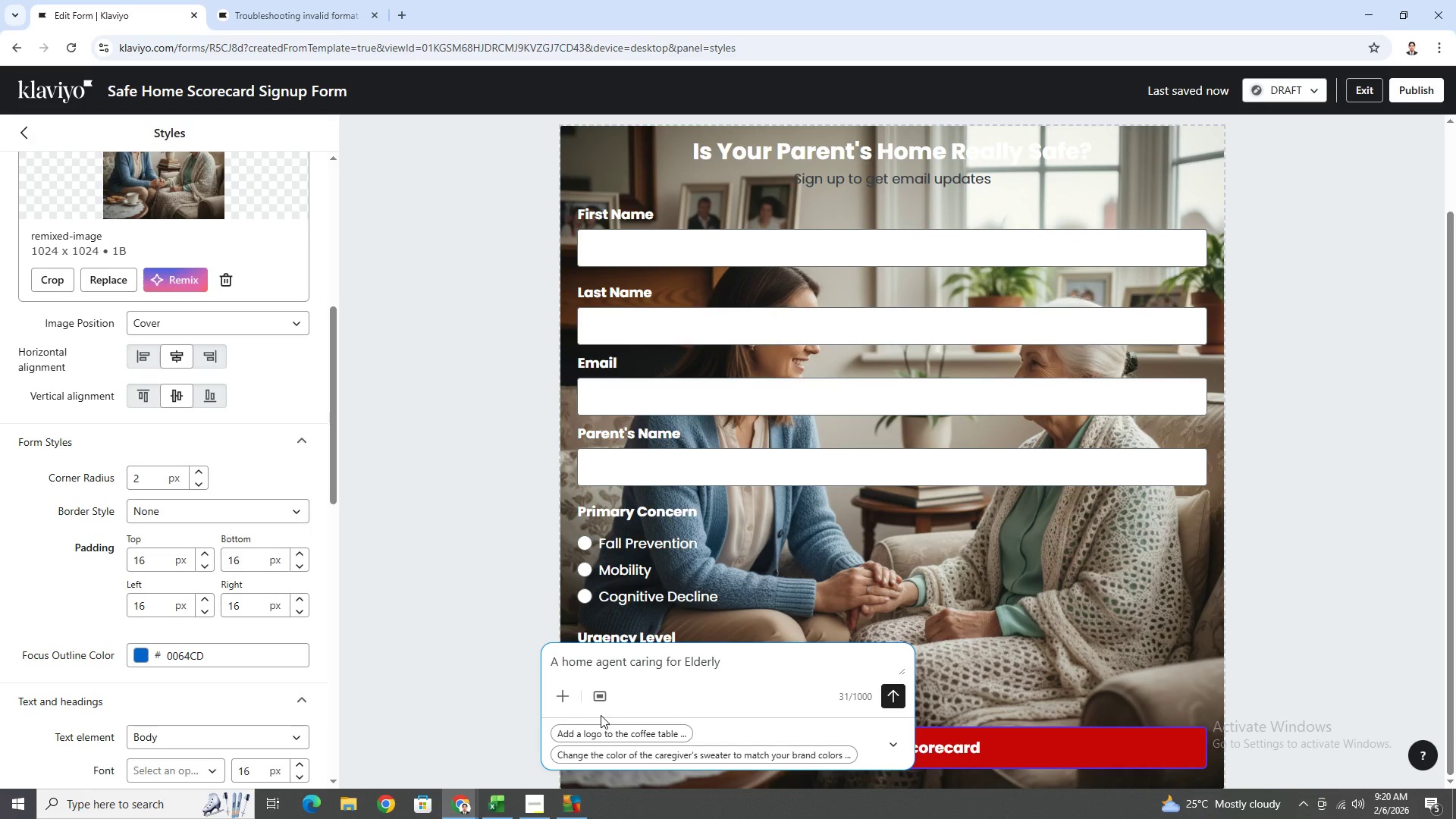 
type(. Fade the opacity aroiun)
key(Backspace)
key(Backspace)
type(nd 50%)
 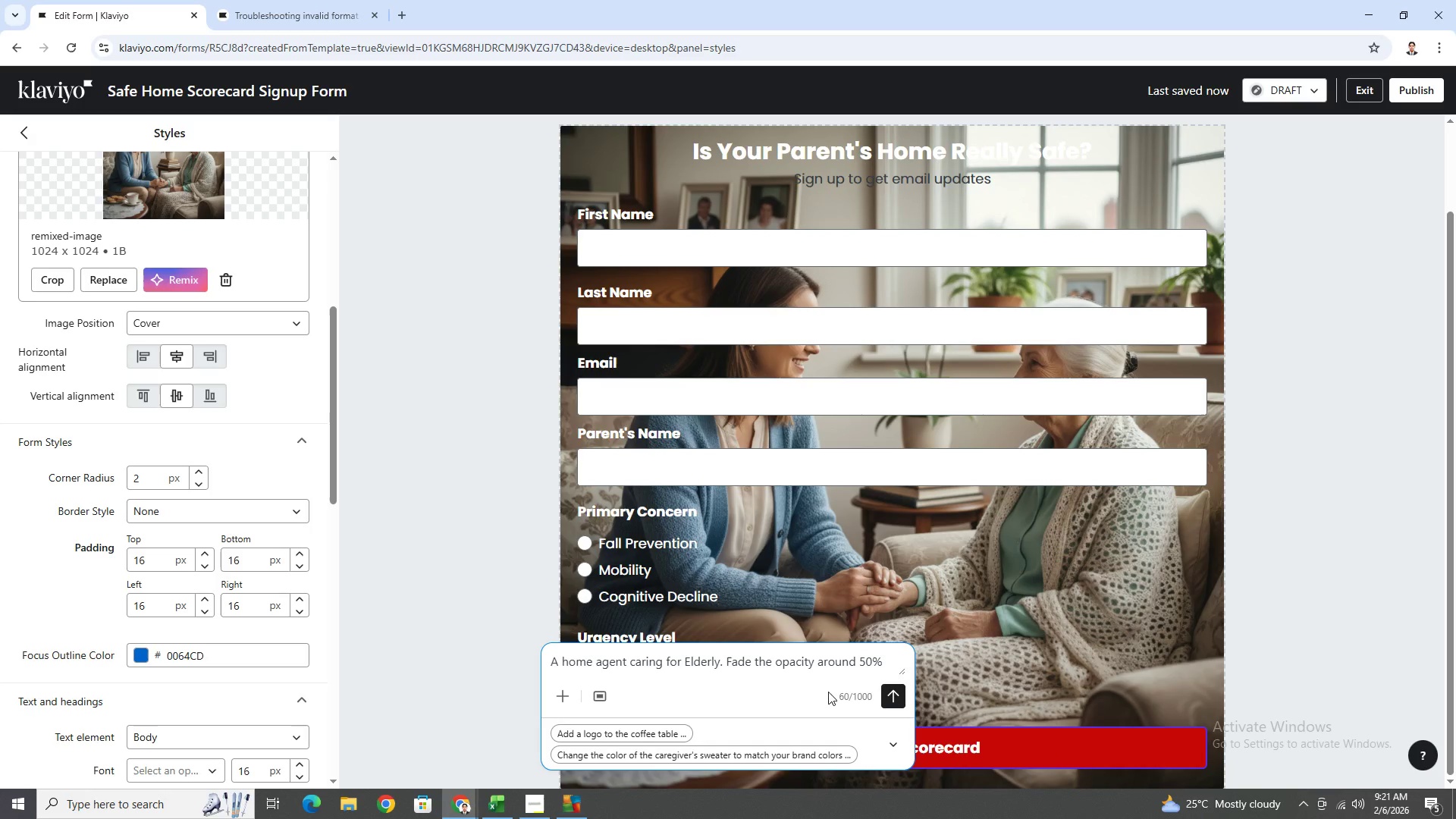 
left_click([889, 692])
 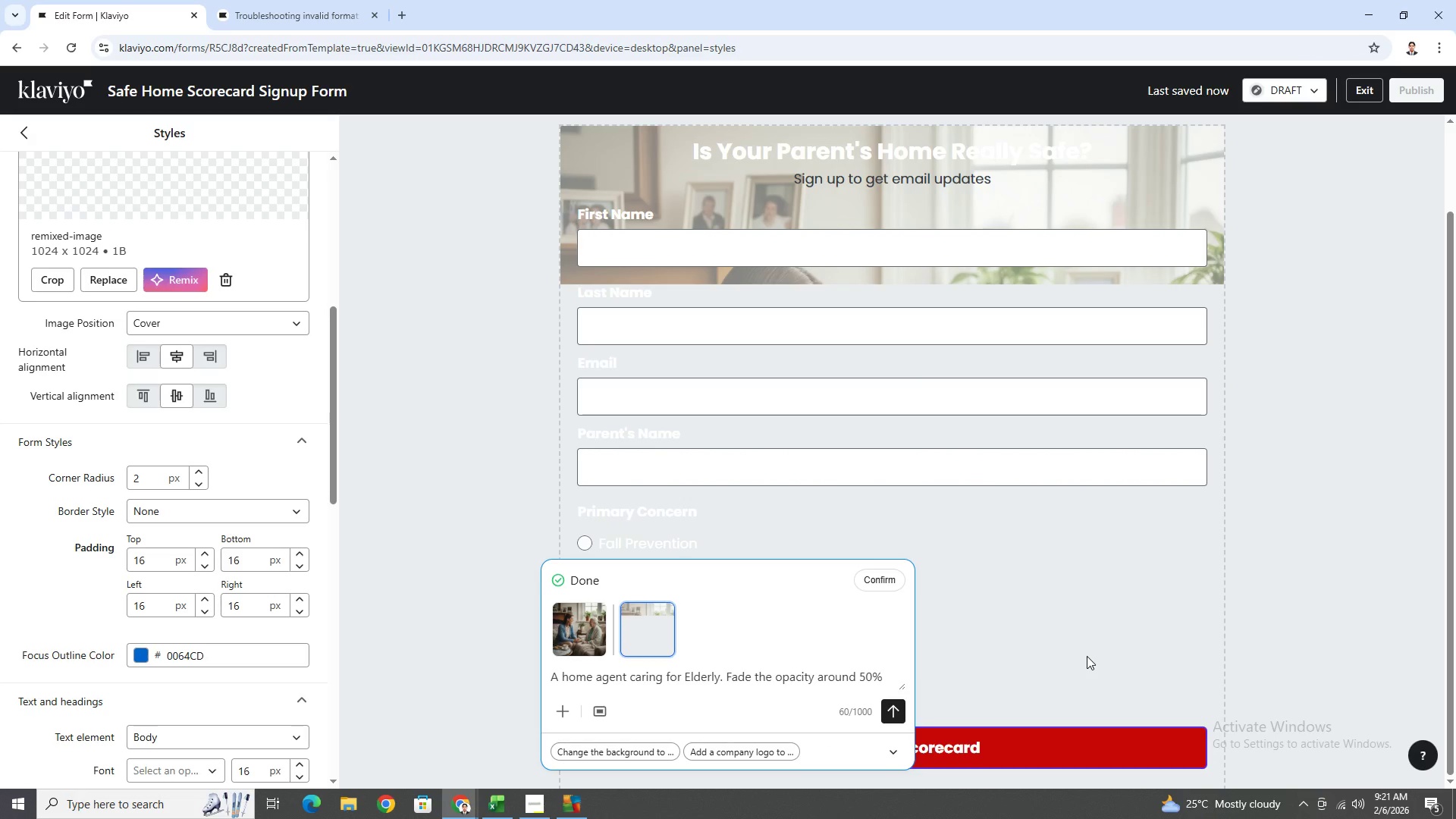 
wait(23.48)
 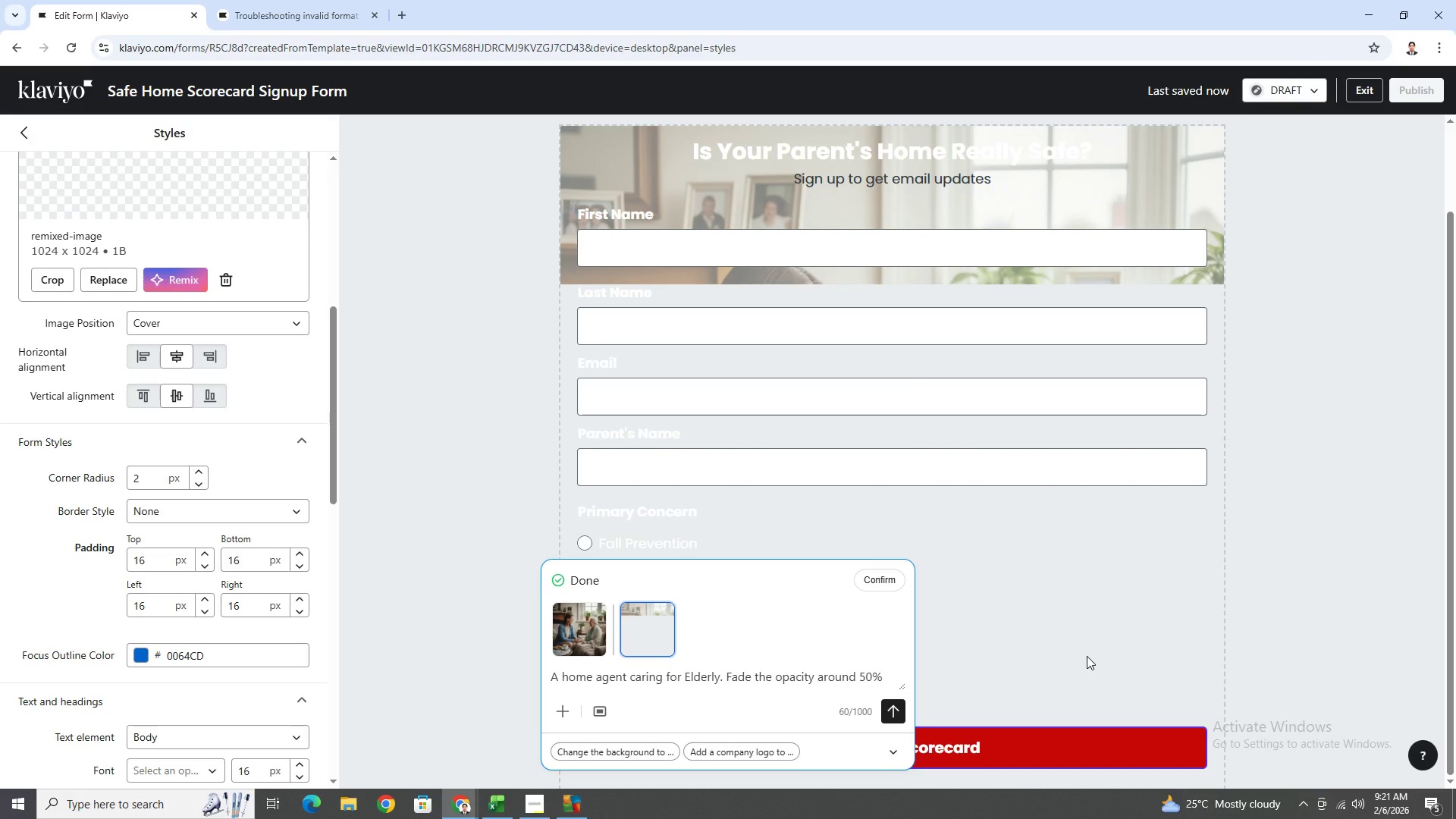 
scroll: coordinate [1186, 645], scroll_direction: down, amount: 4.0
 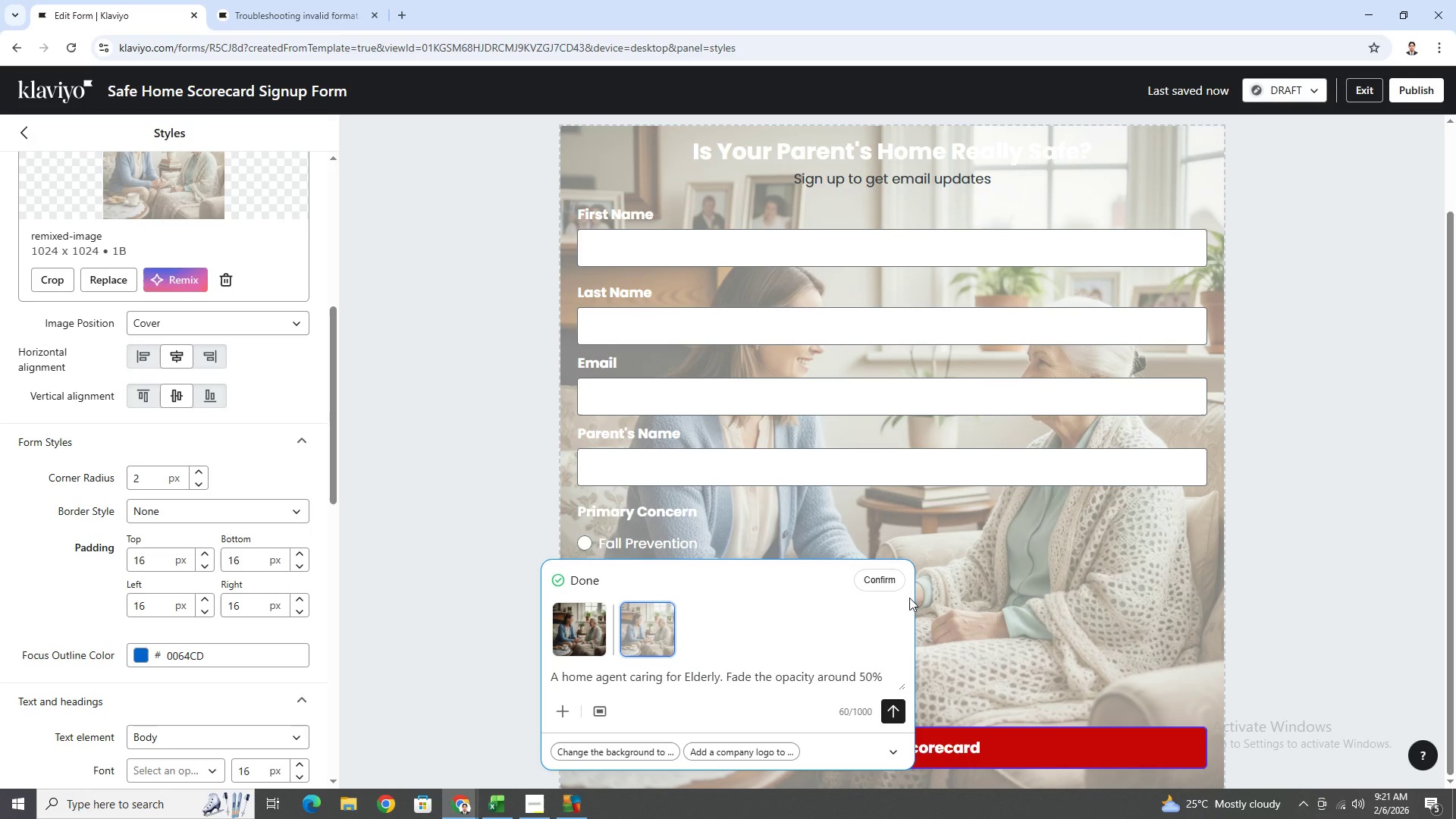 
left_click([888, 584])
 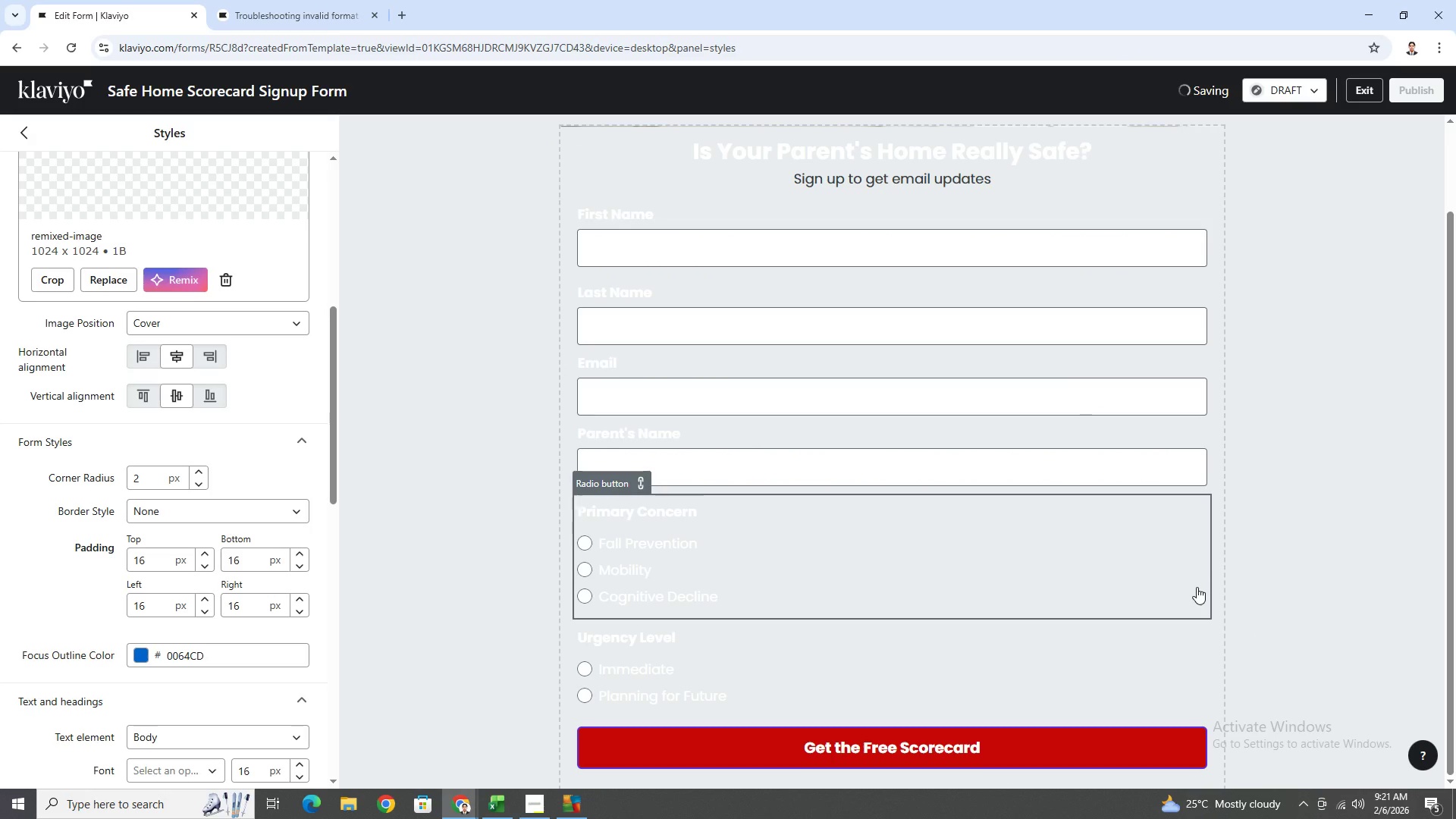 
scroll: coordinate [171, 628], scroll_direction: down, amount: 13.0
 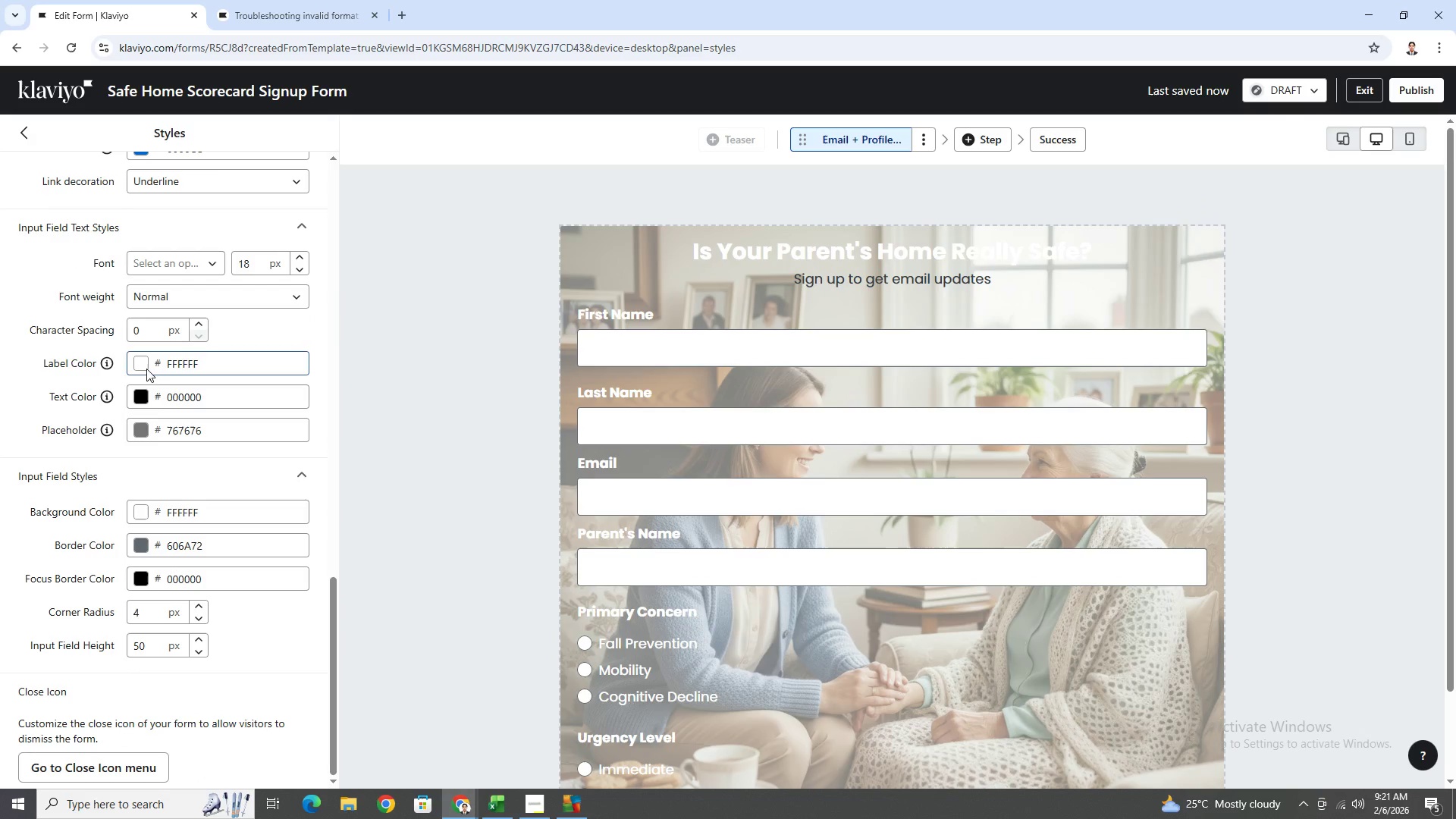 
left_click([143, 366])
 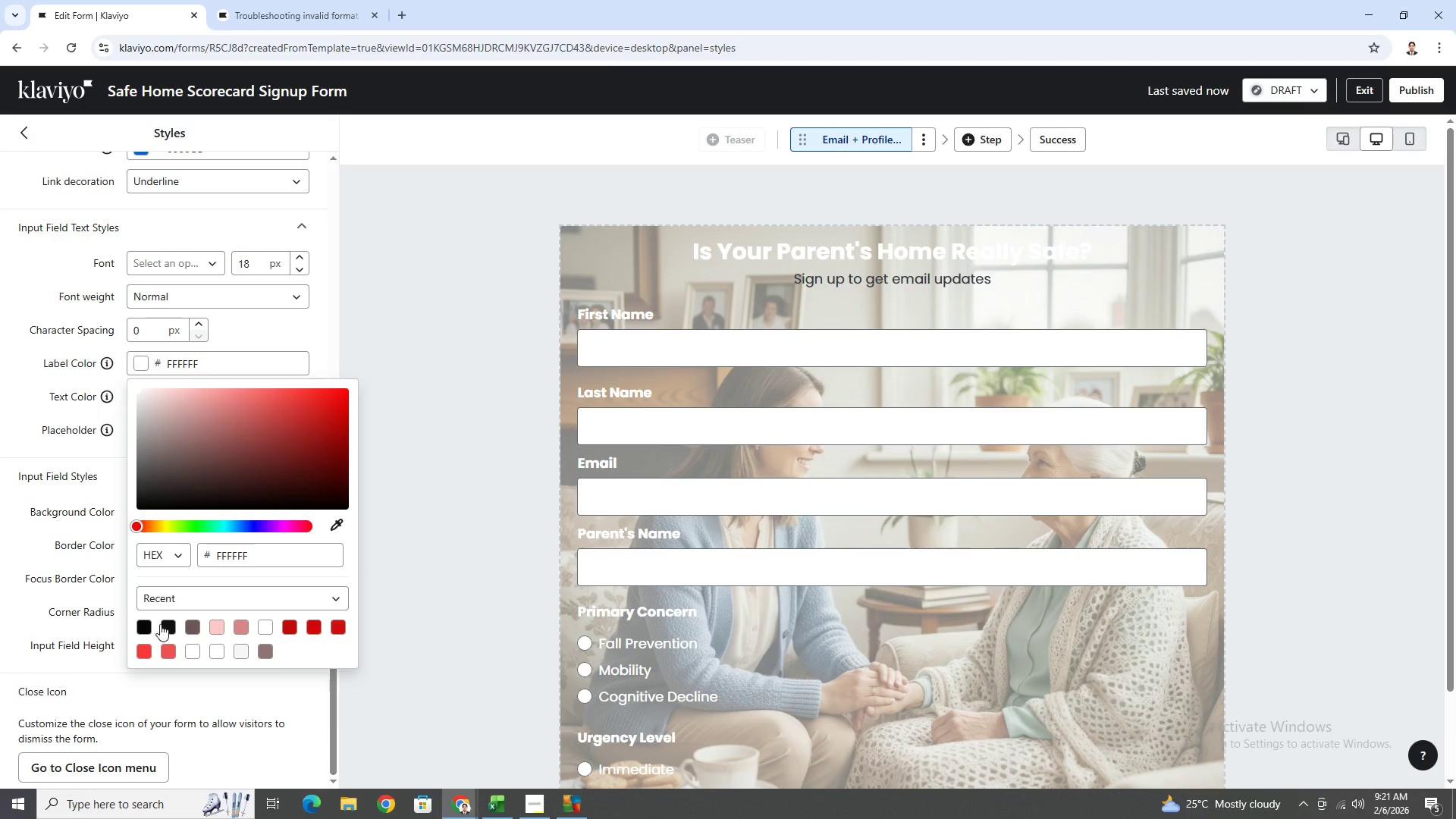 
left_click([146, 624])
 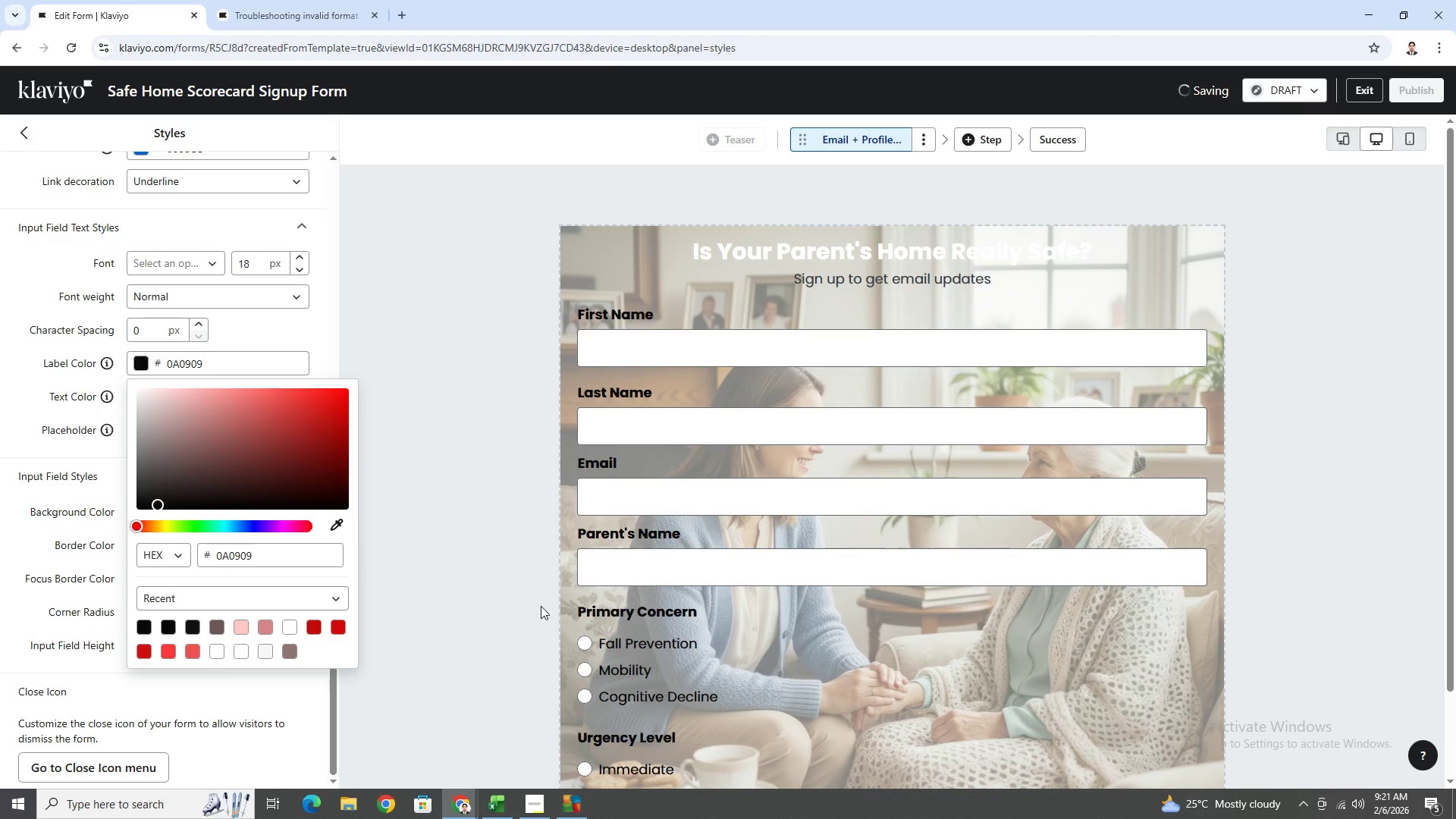 
scroll: coordinate [1137, 543], scroll_direction: down, amount: 4.0
 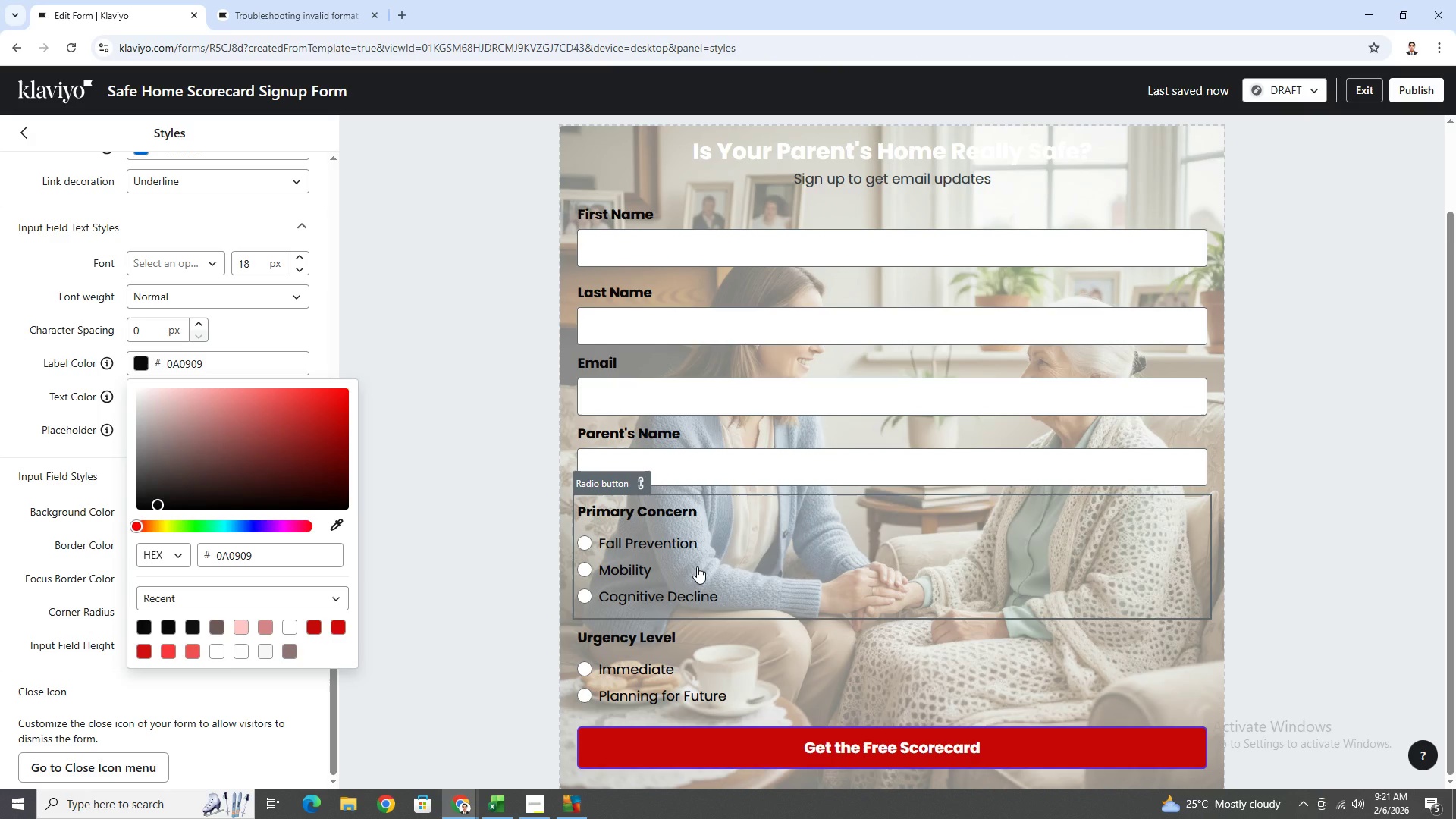 
wait(10.59)
 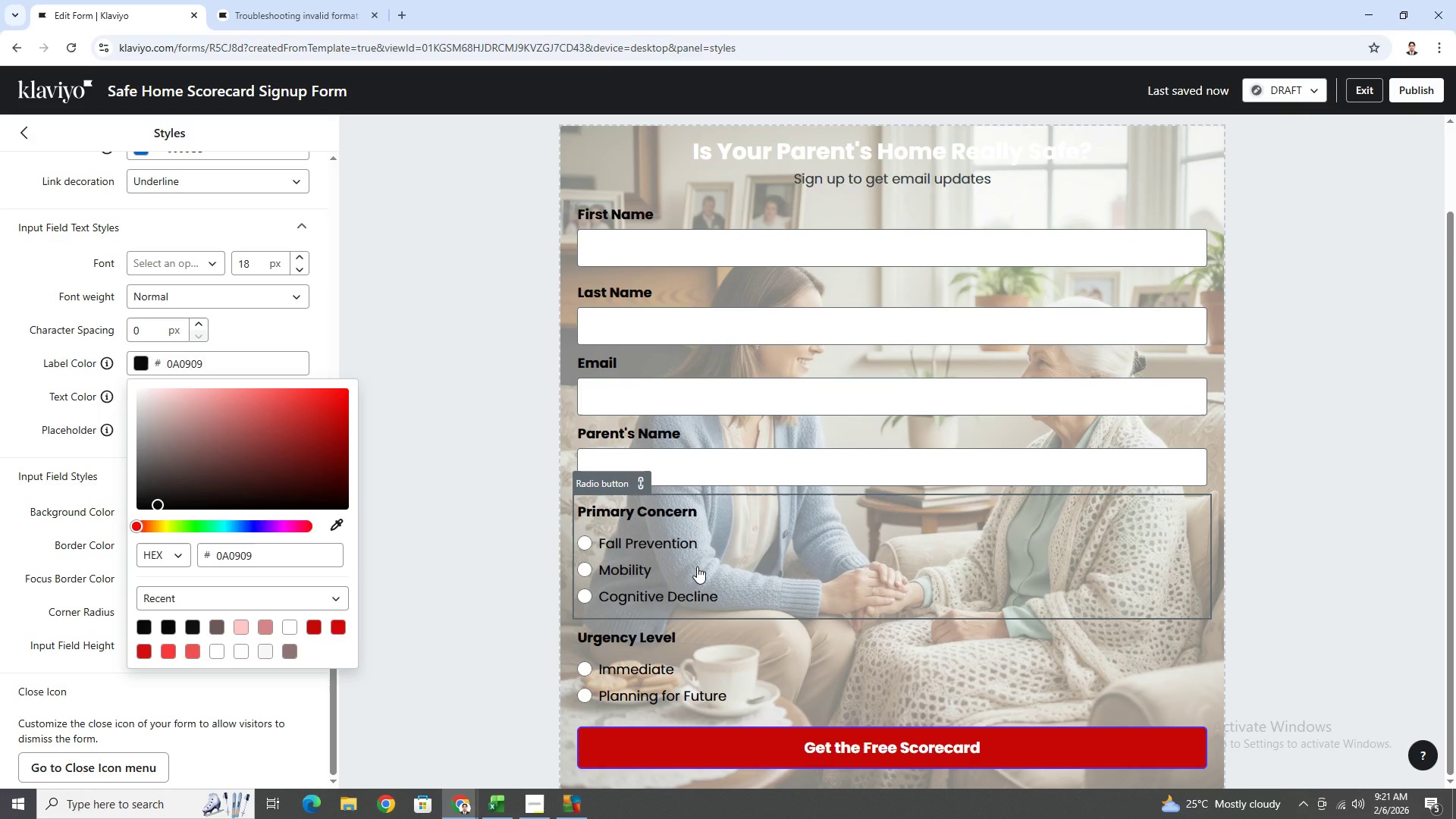 
left_click([698, 566])
 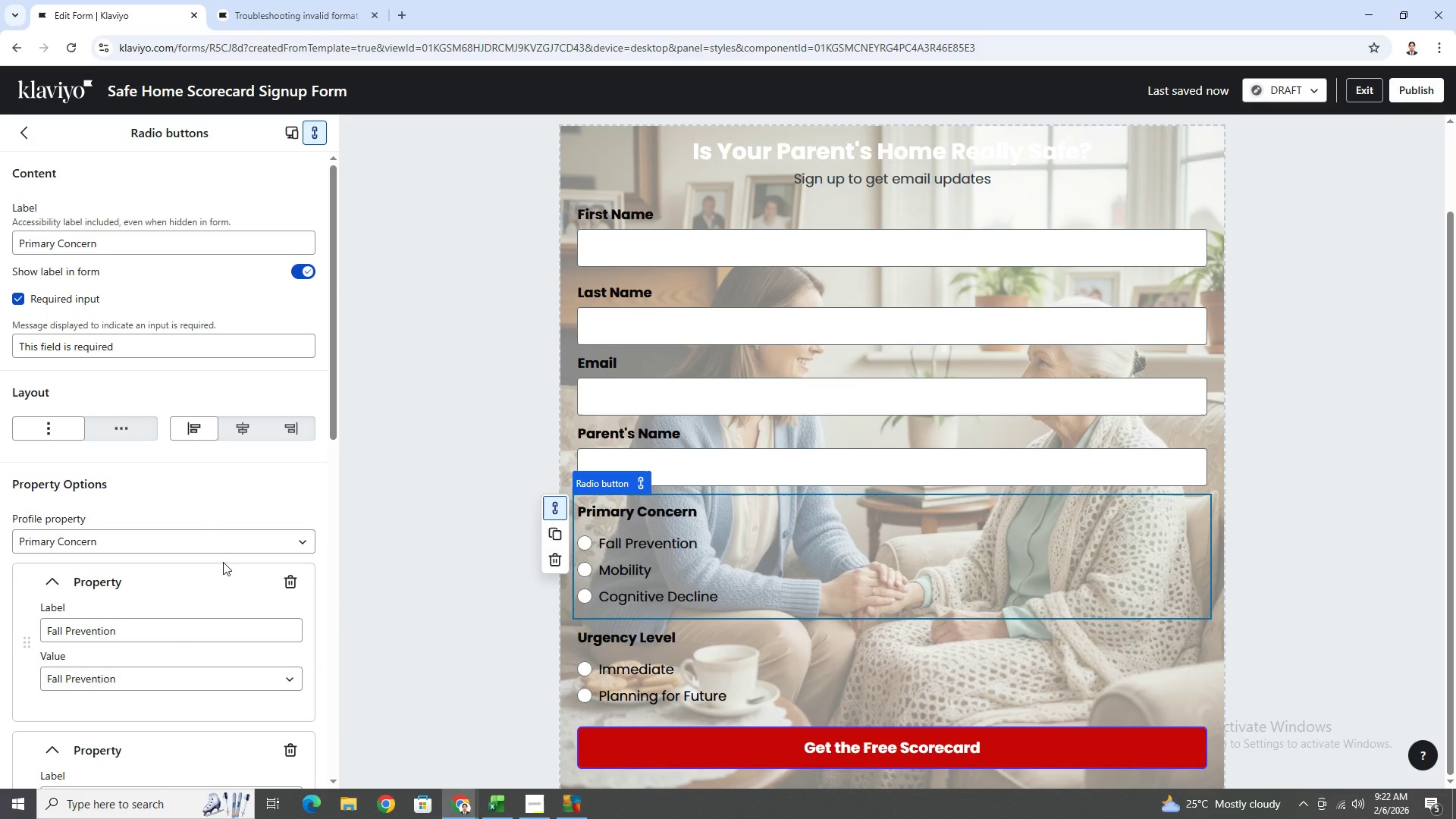 
scroll: coordinate [107, 553], scroll_direction: down, amount: 10.0
 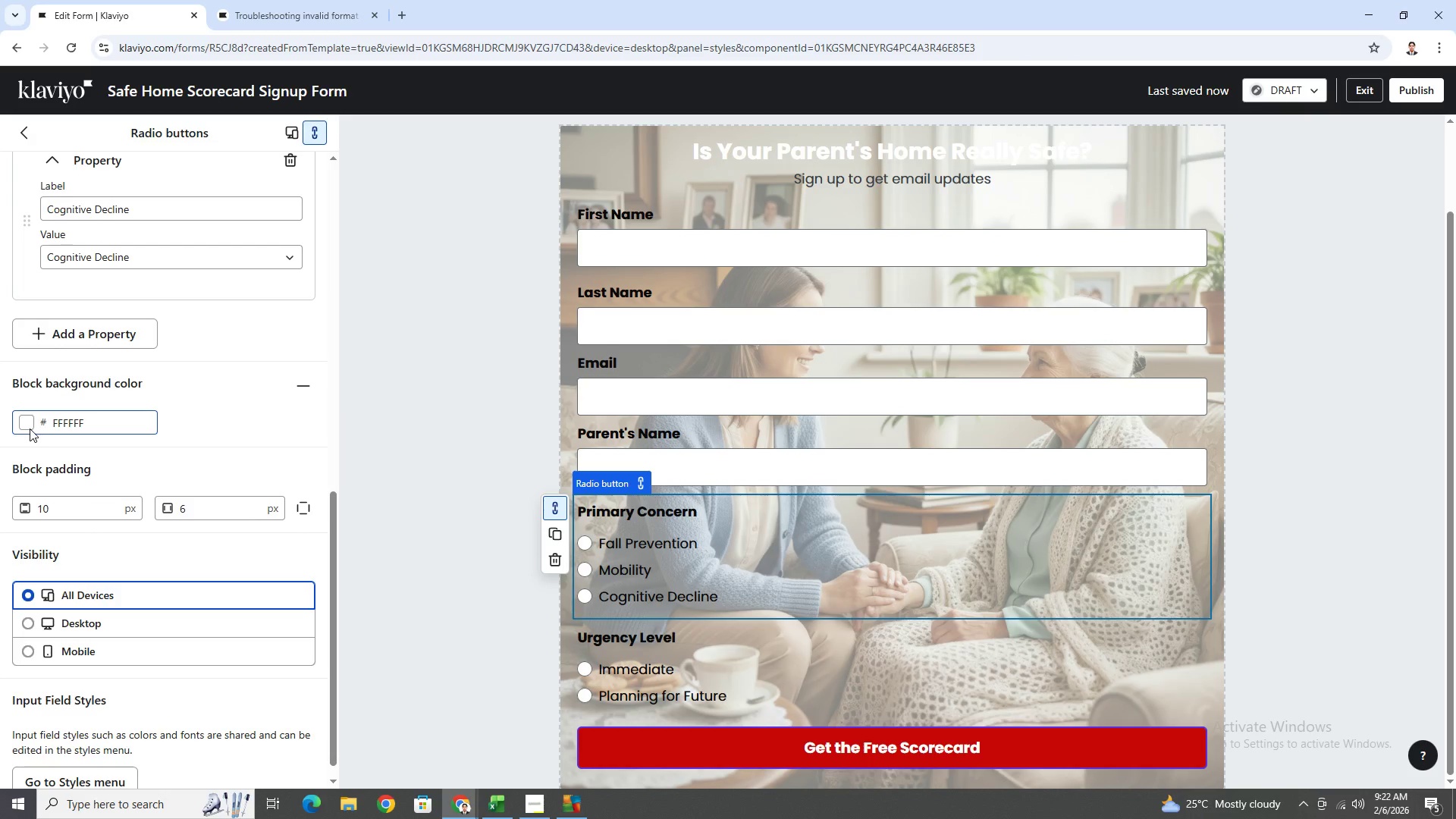 
left_click([29, 428])
 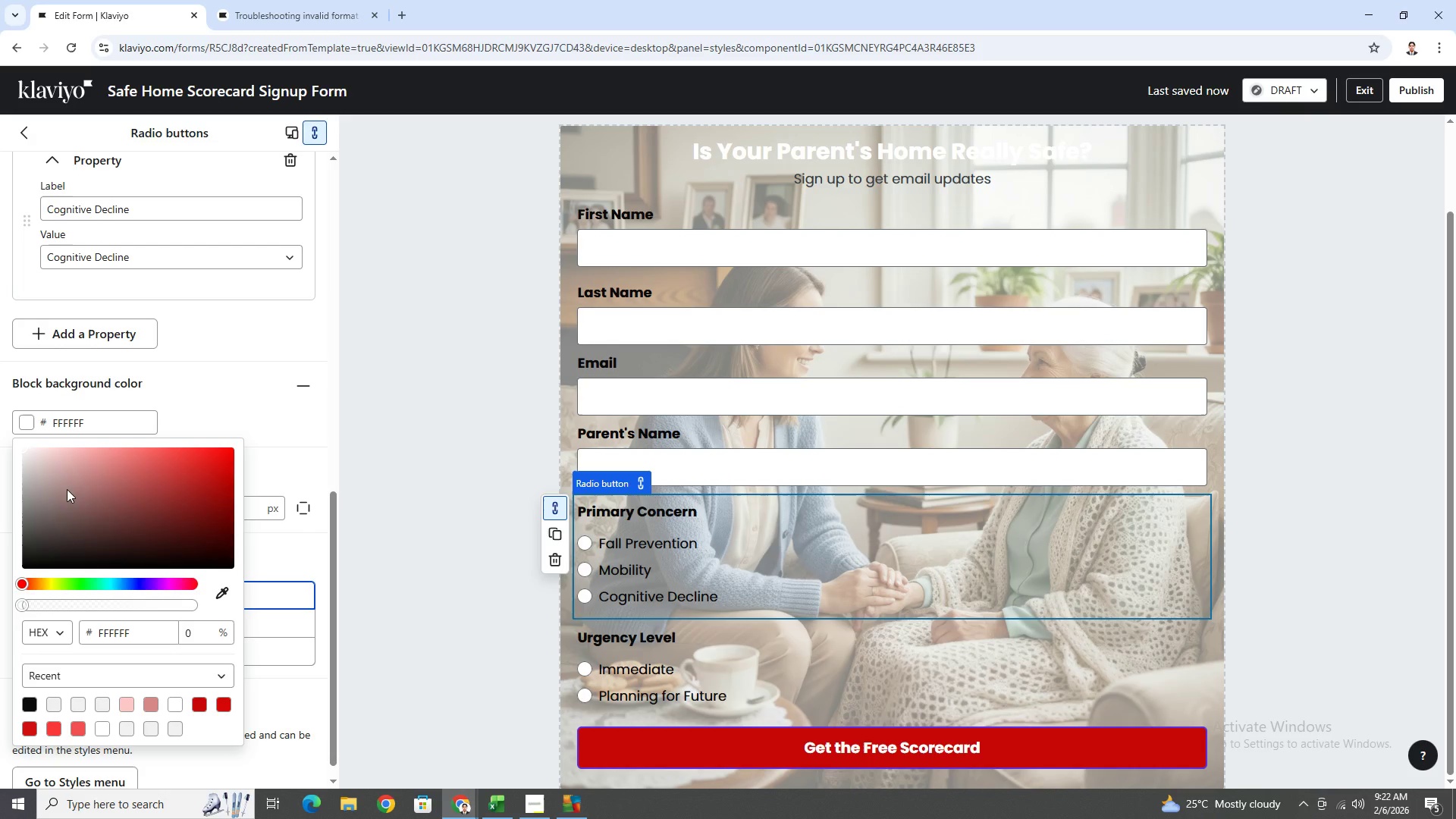 
left_click([49, 464])
 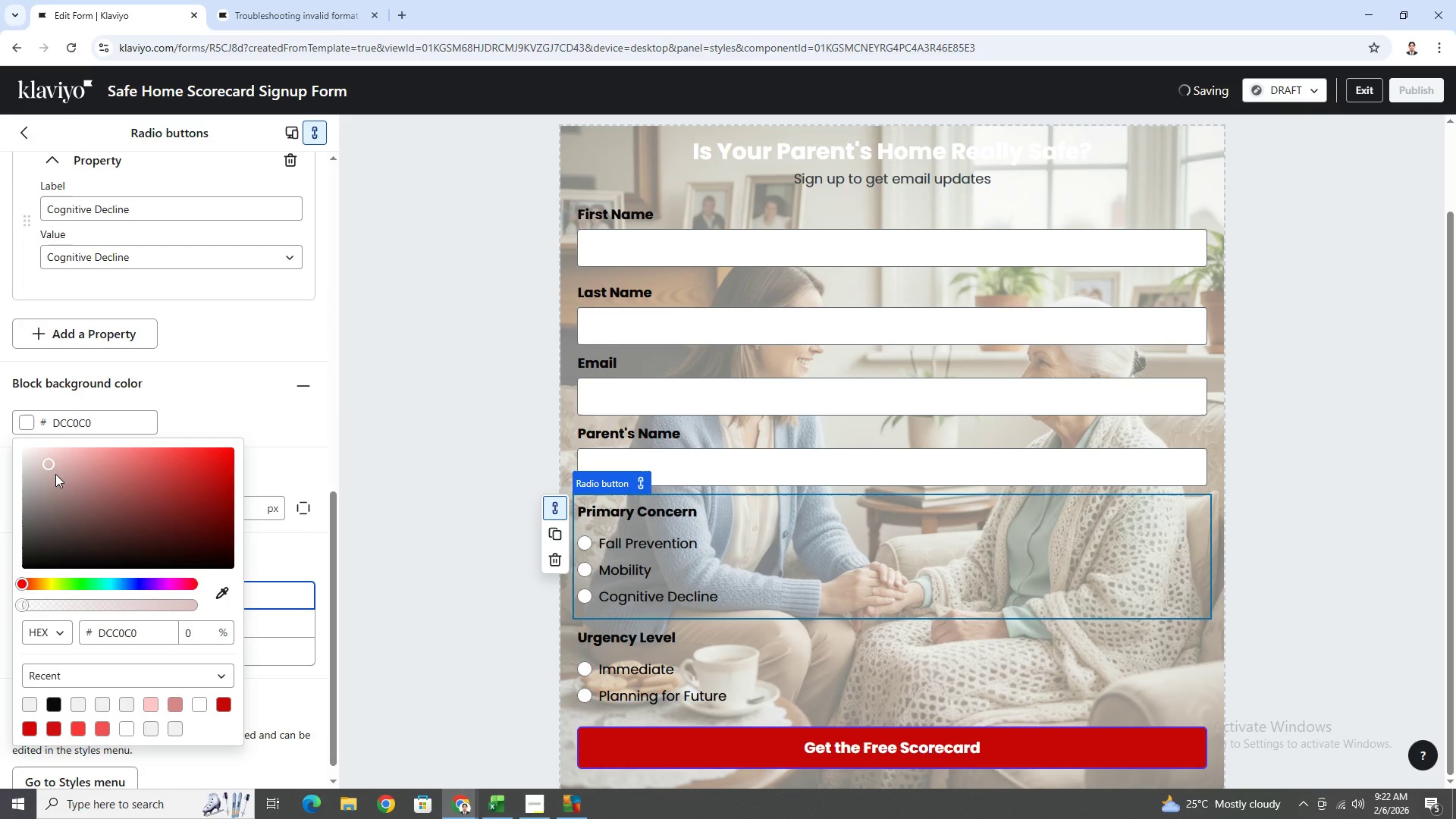 
left_click_drag(start_coordinate=[47, 465], to_coordinate=[1, 419])
 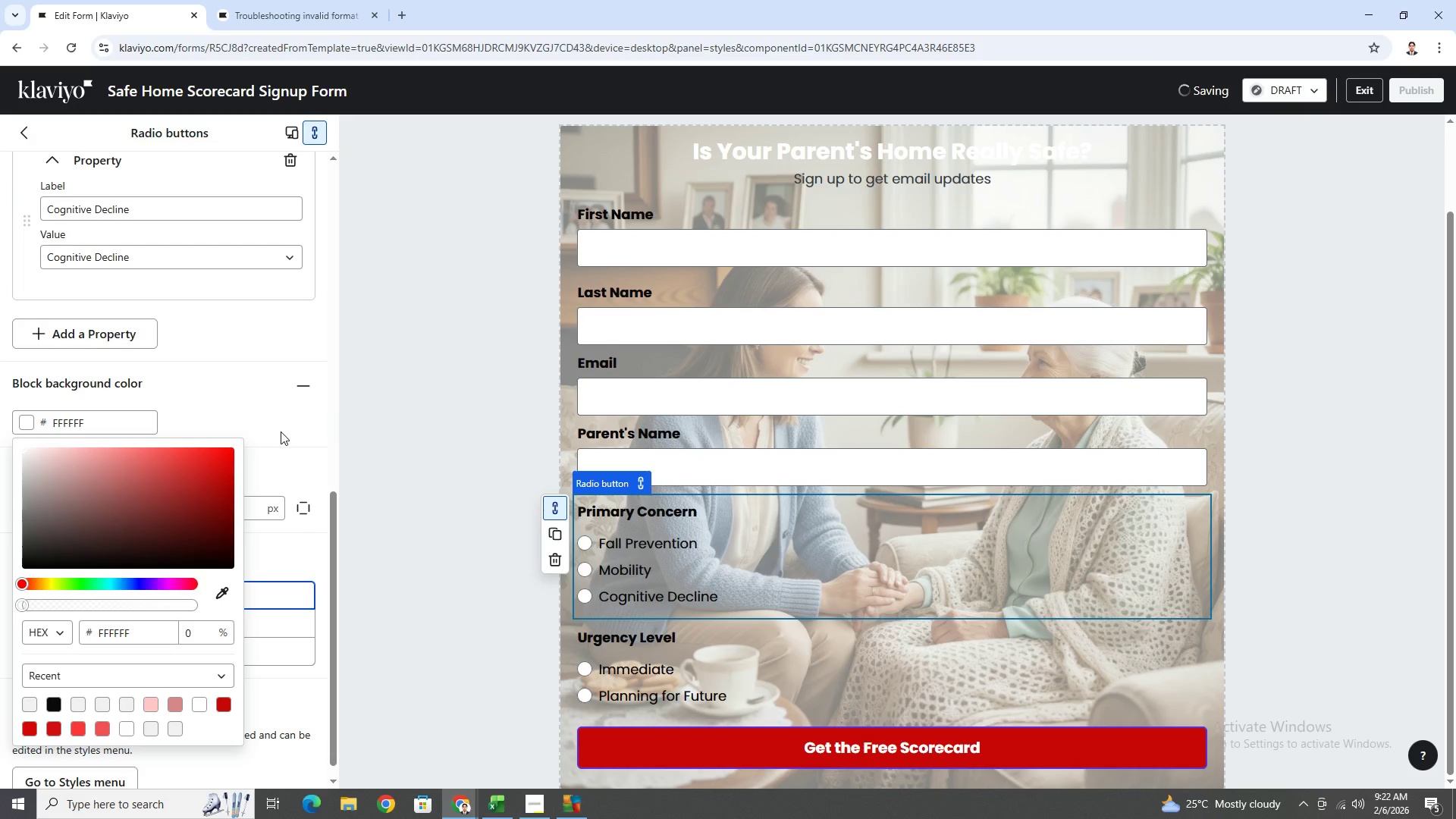 
left_click([281, 431])
 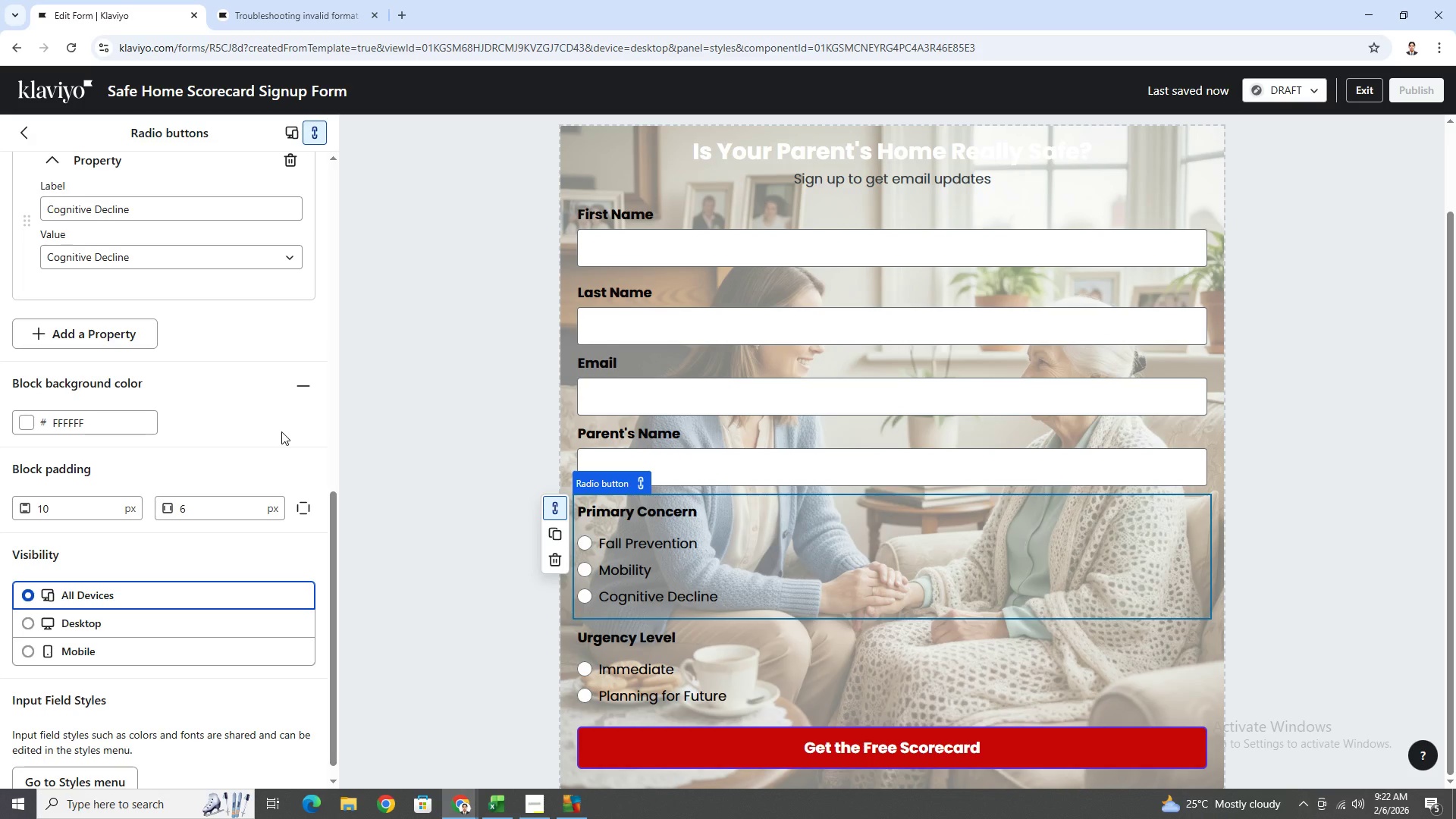 
scroll: coordinate [131, 359], scroll_direction: up, amount: 13.0
 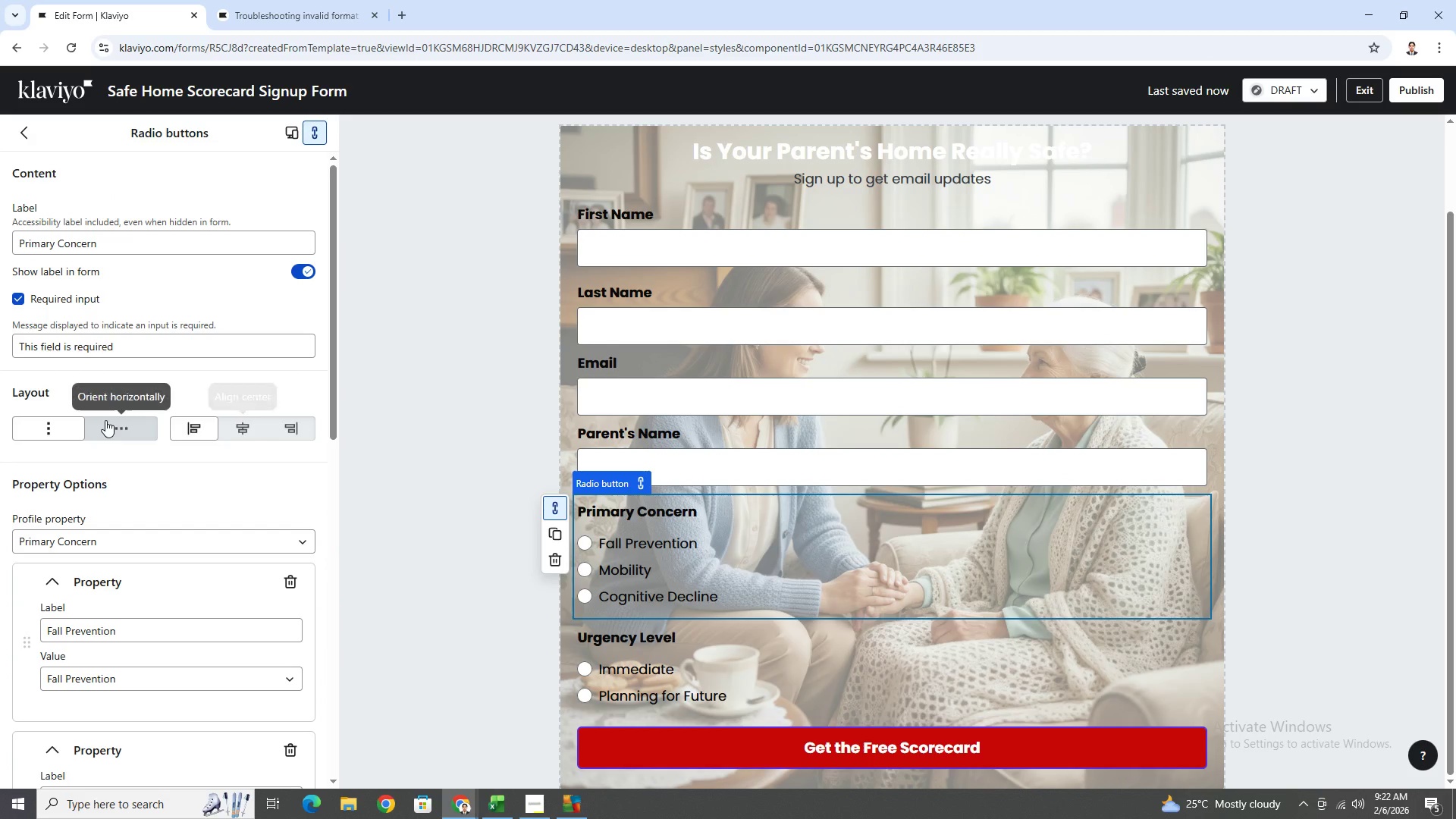 
left_click([142, 432])
 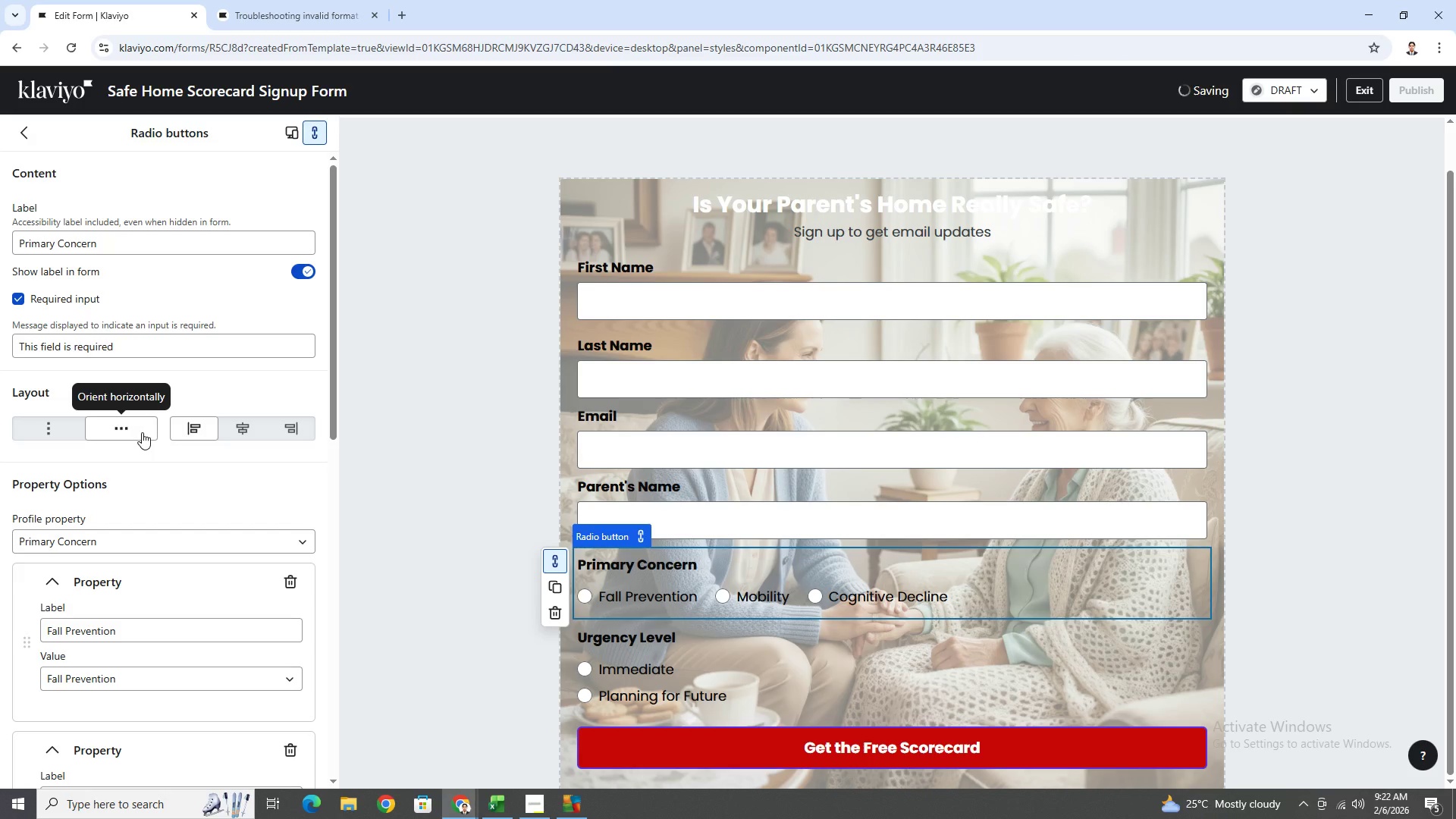 
left_click([49, 431])
 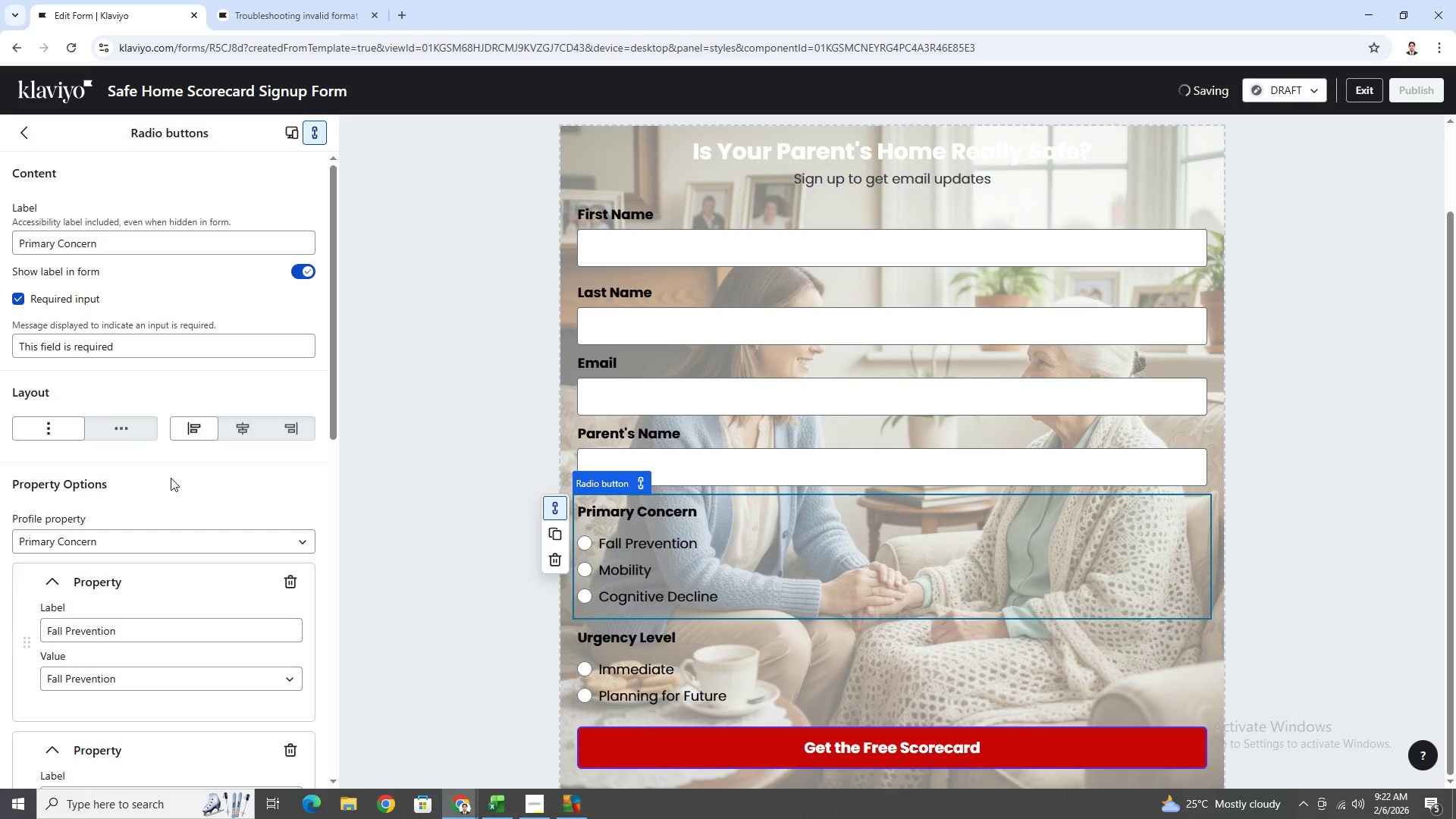 
scroll: coordinate [207, 570], scroll_direction: down, amount: 8.0
 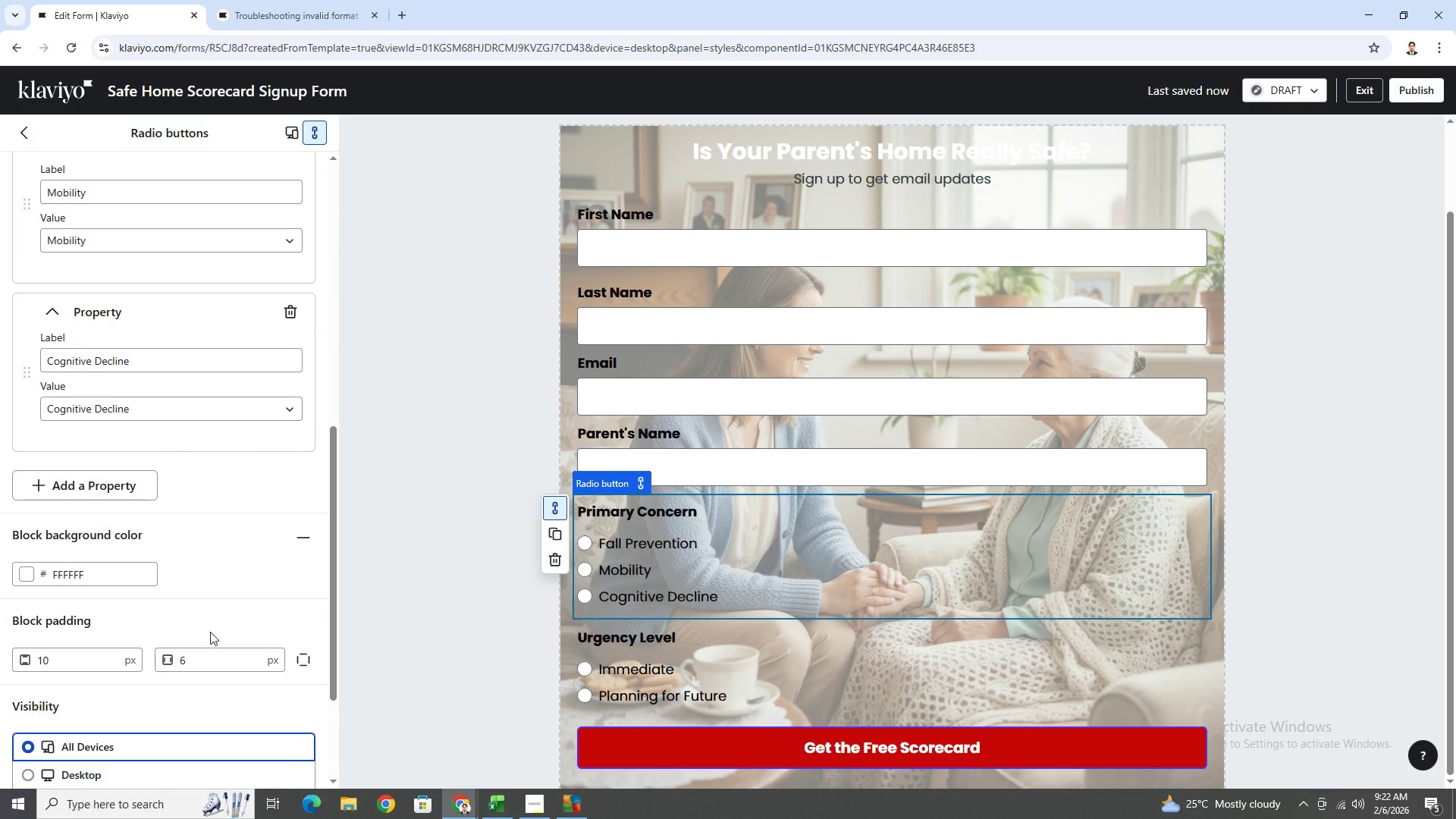 
scroll: coordinate [206, 636], scroll_direction: up, amount: 2.0
 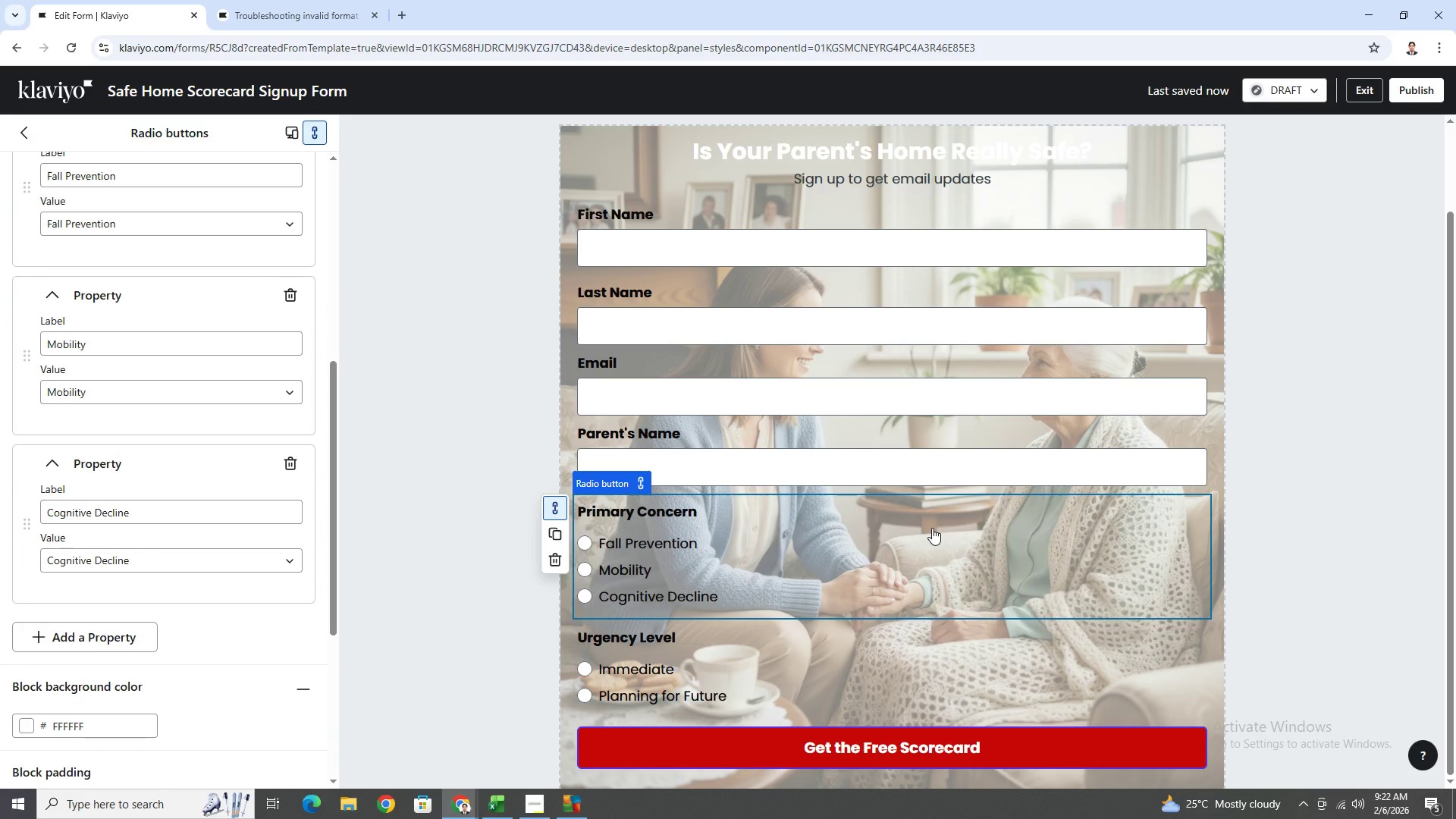 
scroll: coordinate [1175, 656], scroll_direction: down, amount: 6.0
 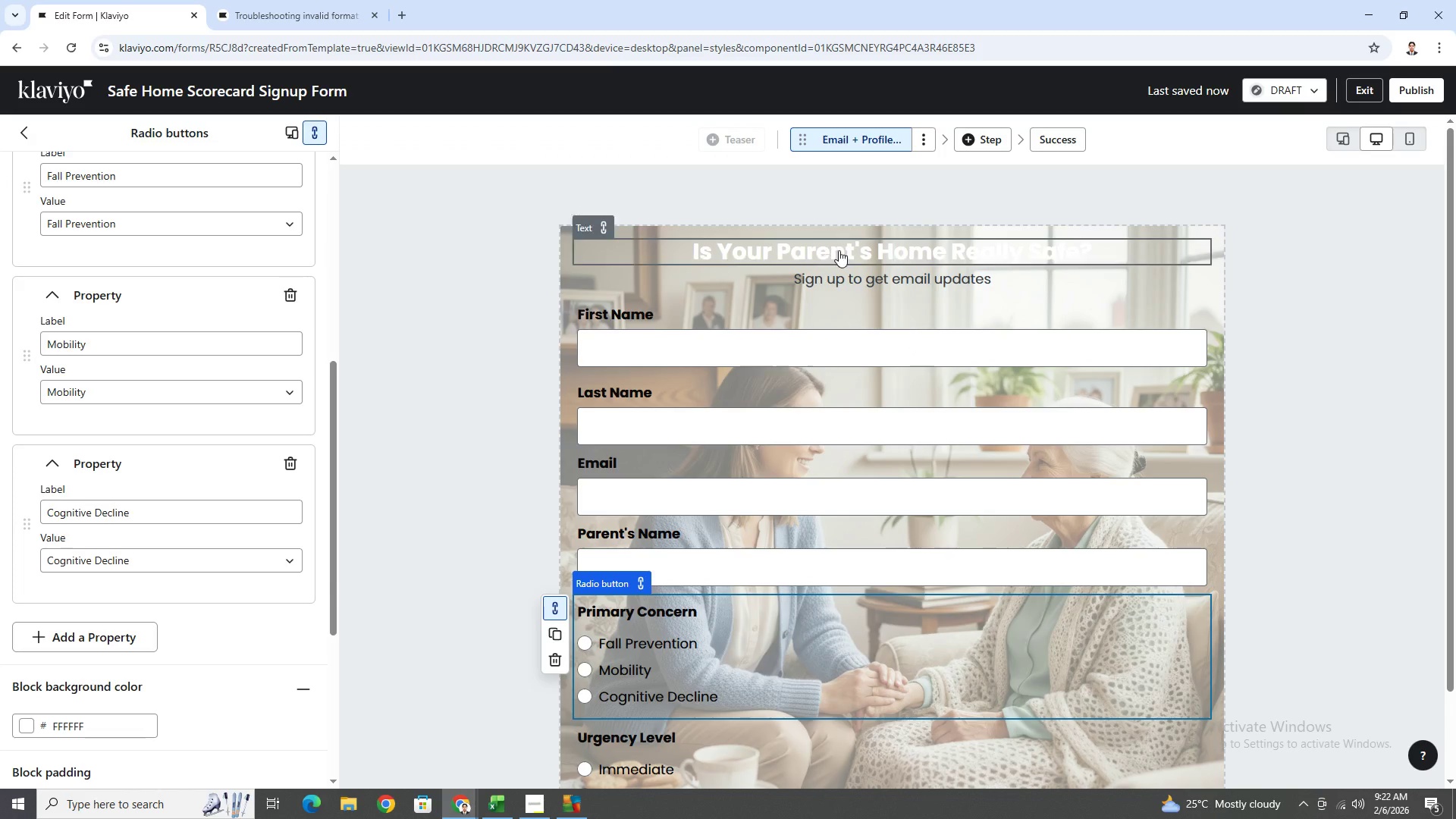 
left_click([843, 254])
 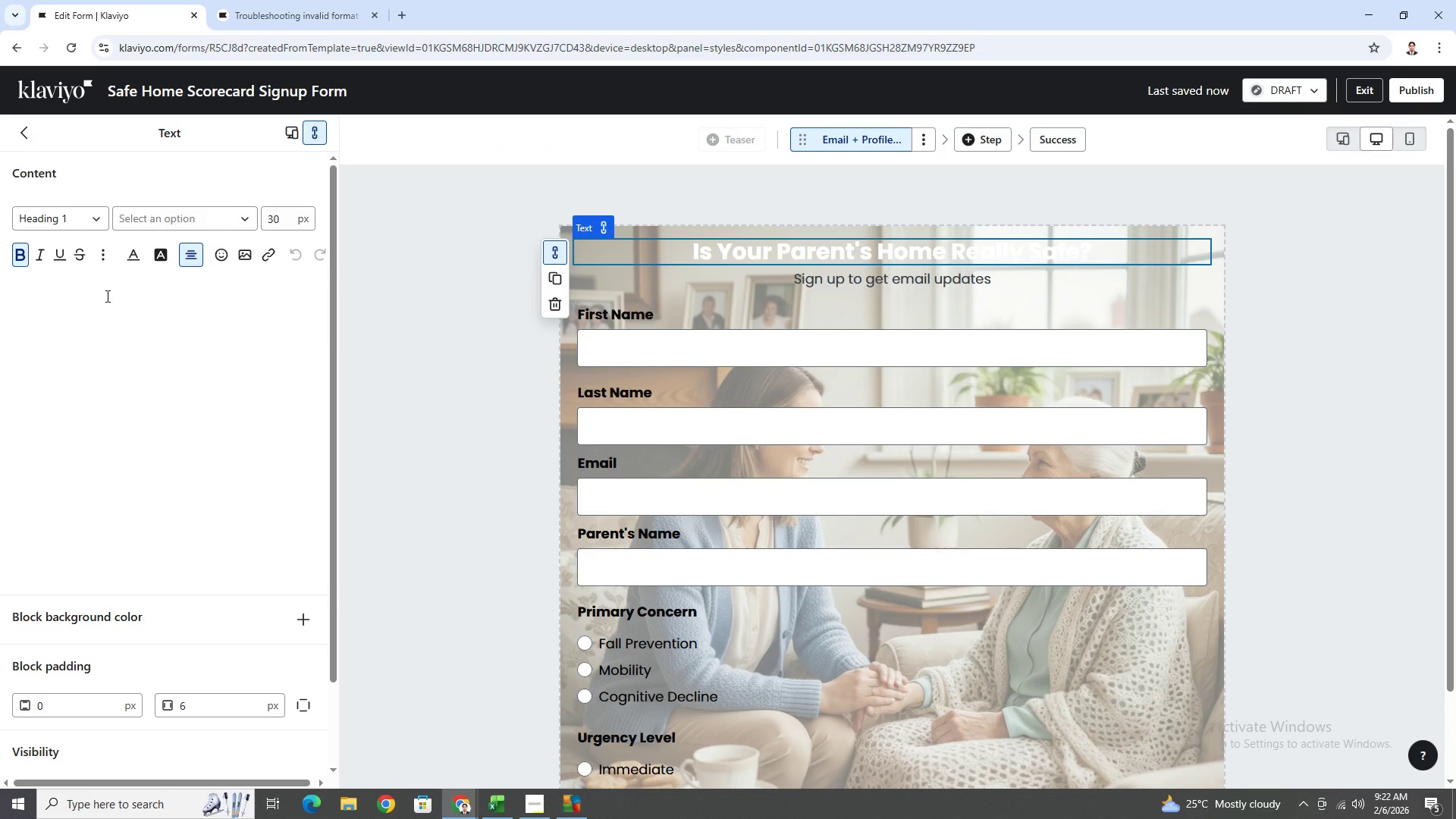 
double_click([115, 294])
 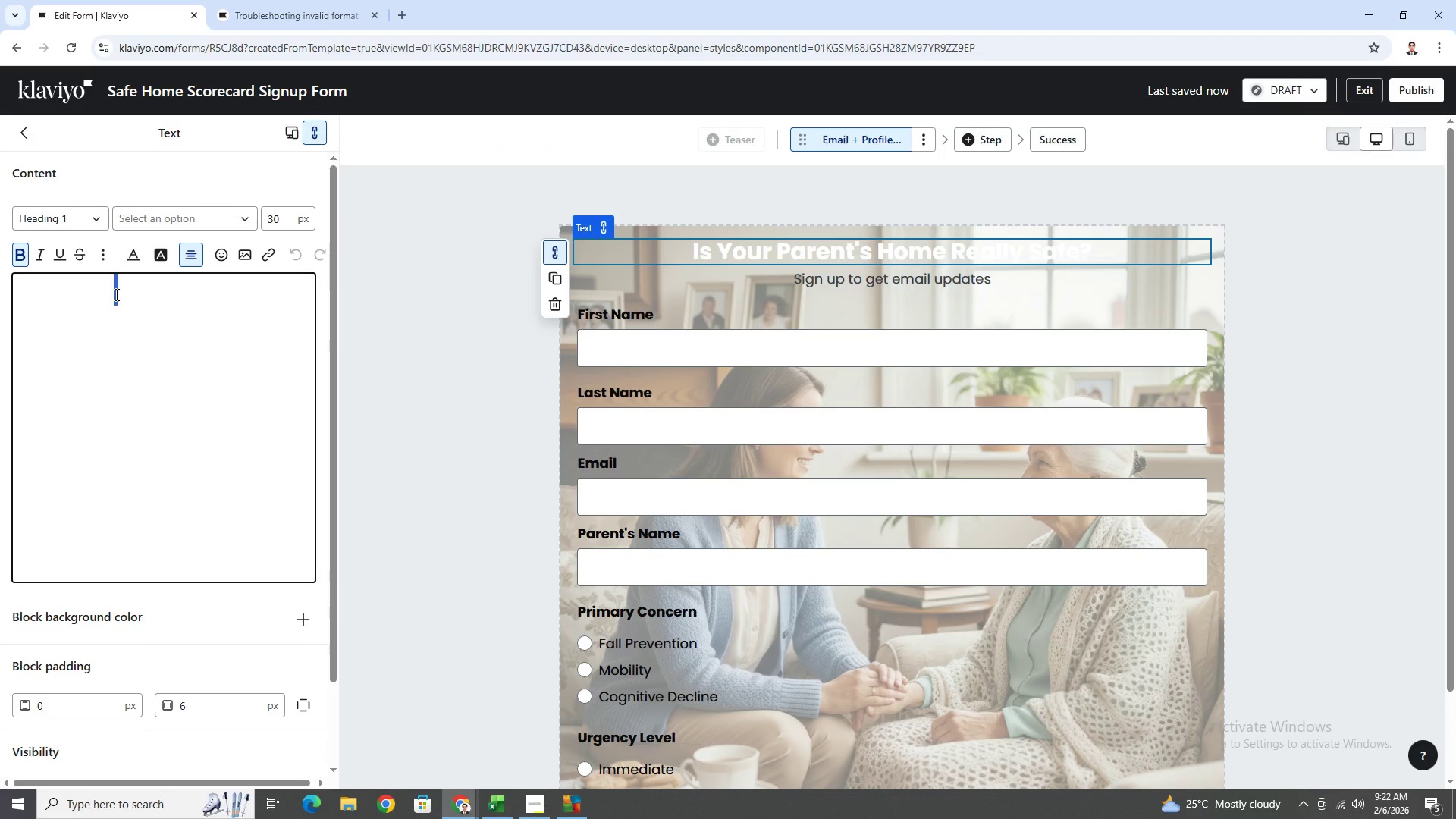 
triple_click([115, 294])
 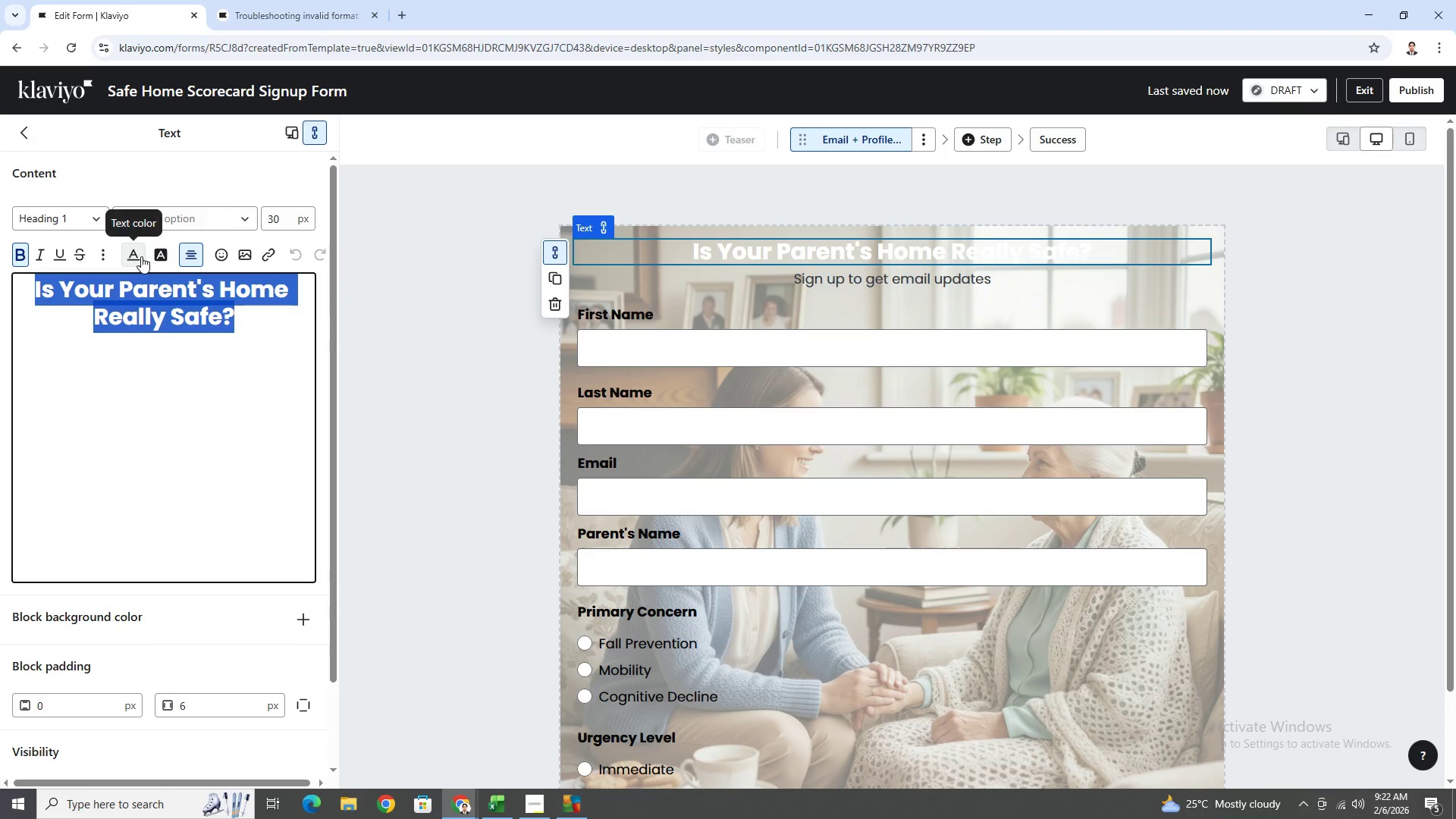 
left_click([141, 256])
 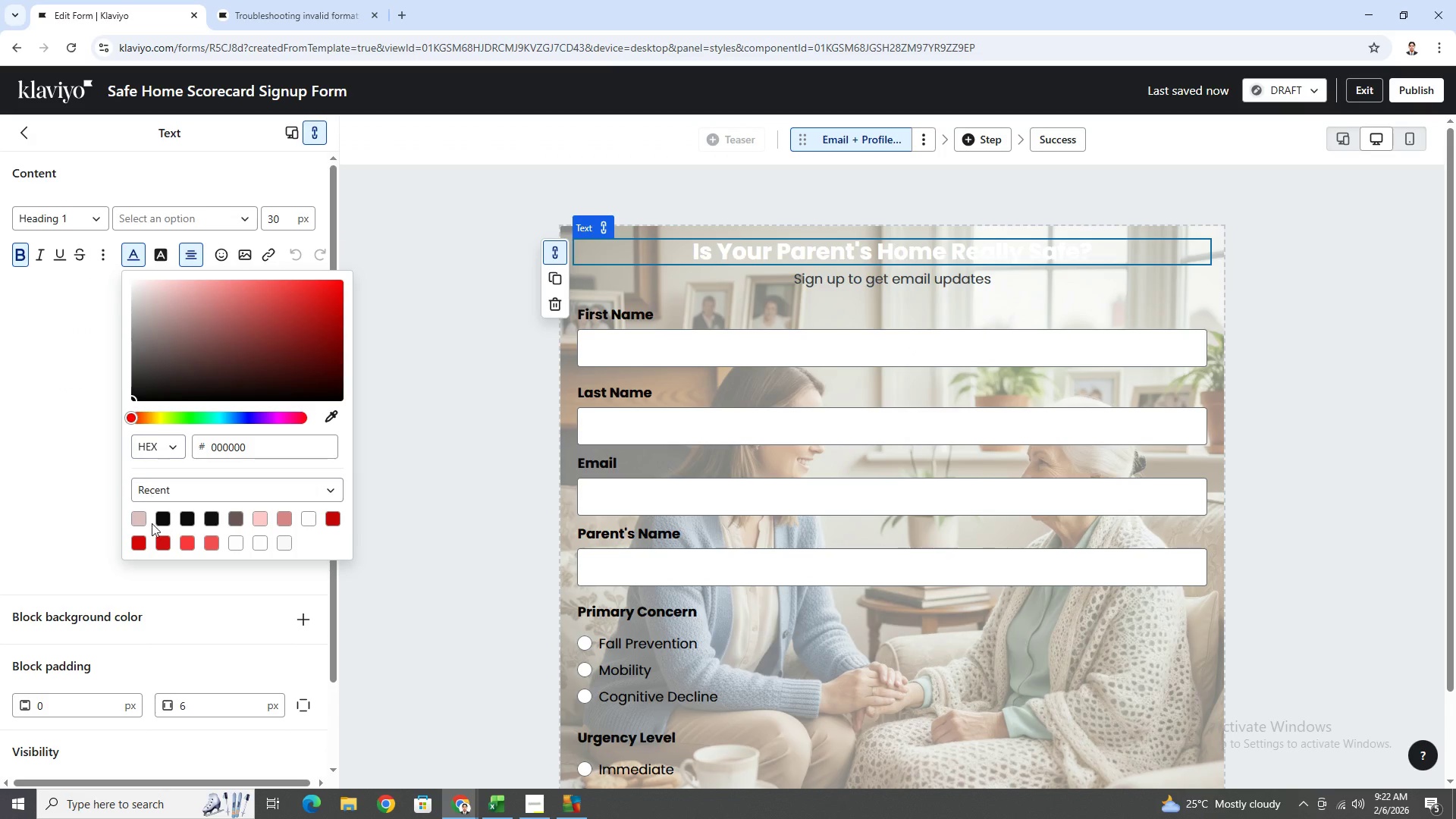 
left_click([159, 523])
 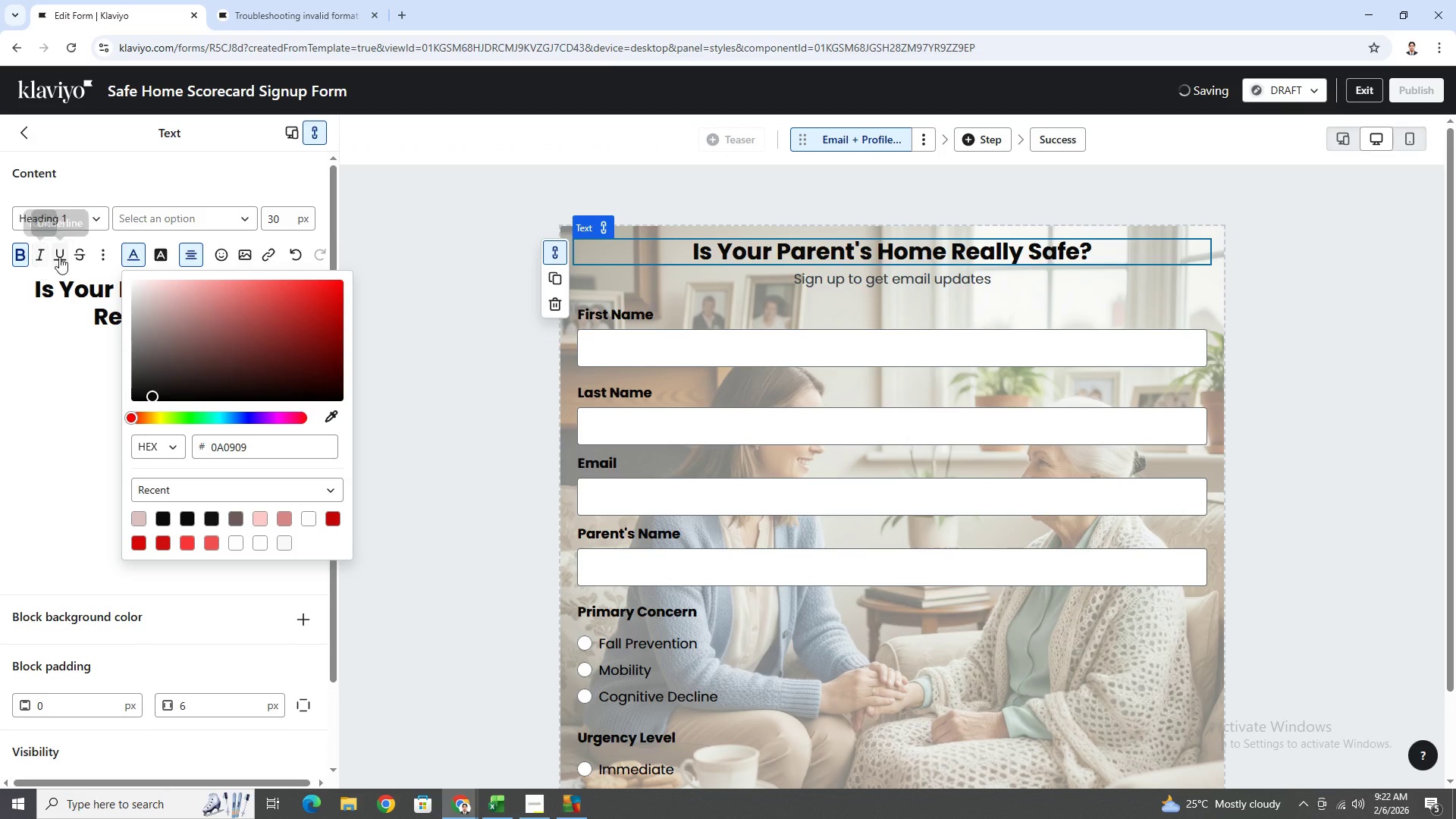 
left_click([61, 294])
 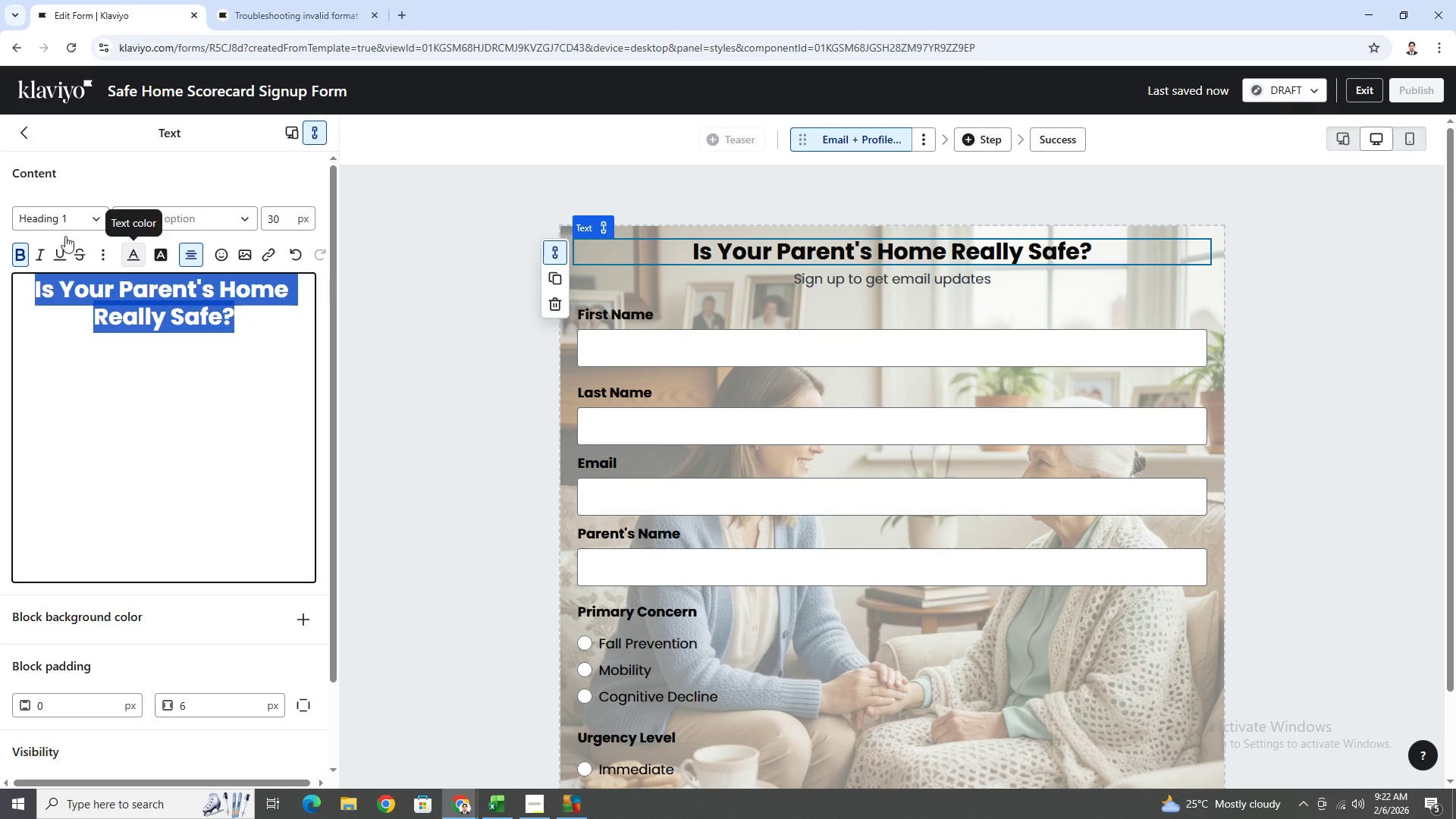 
left_click([91, 220])
 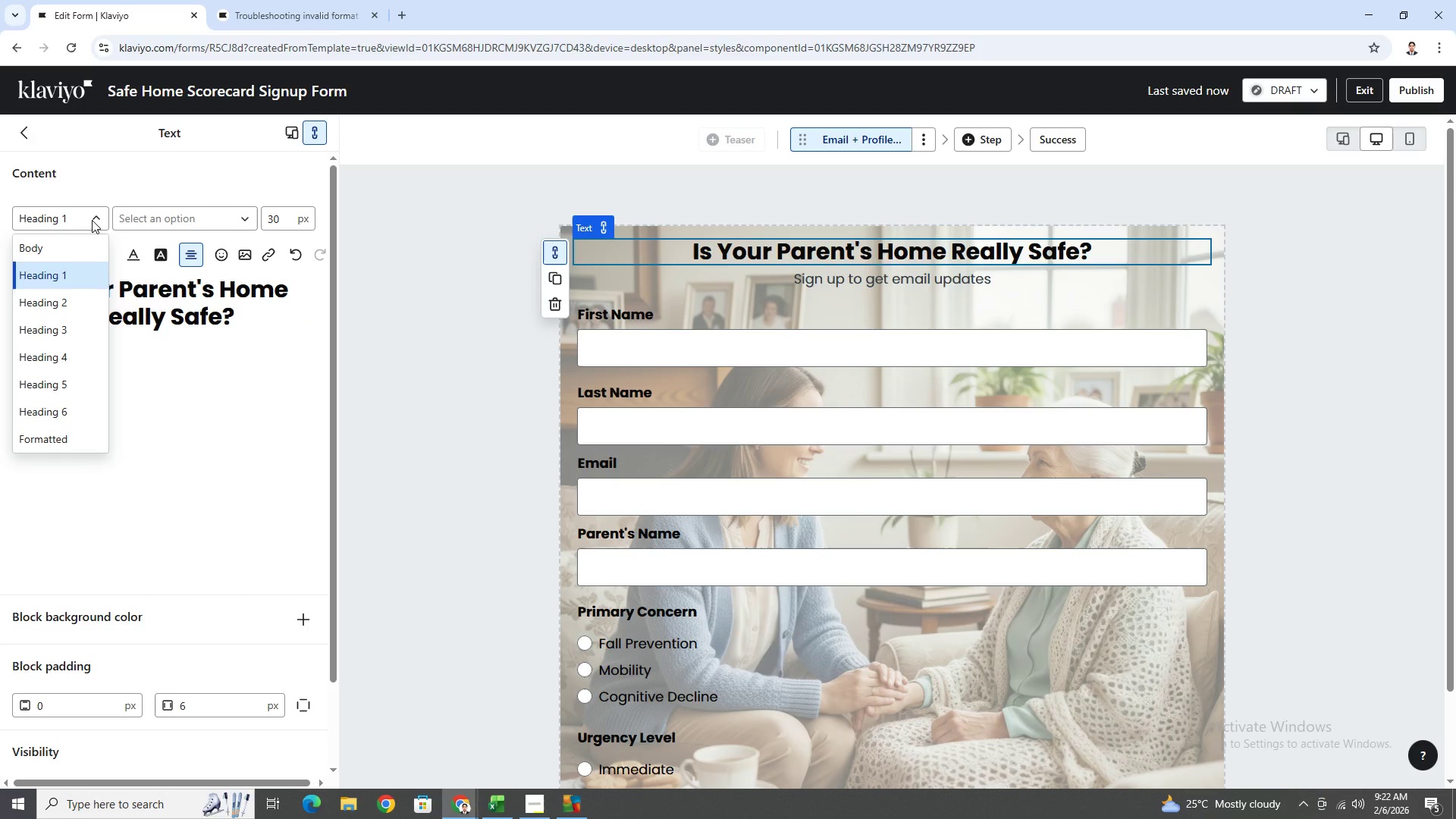 
left_click([92, 220])
 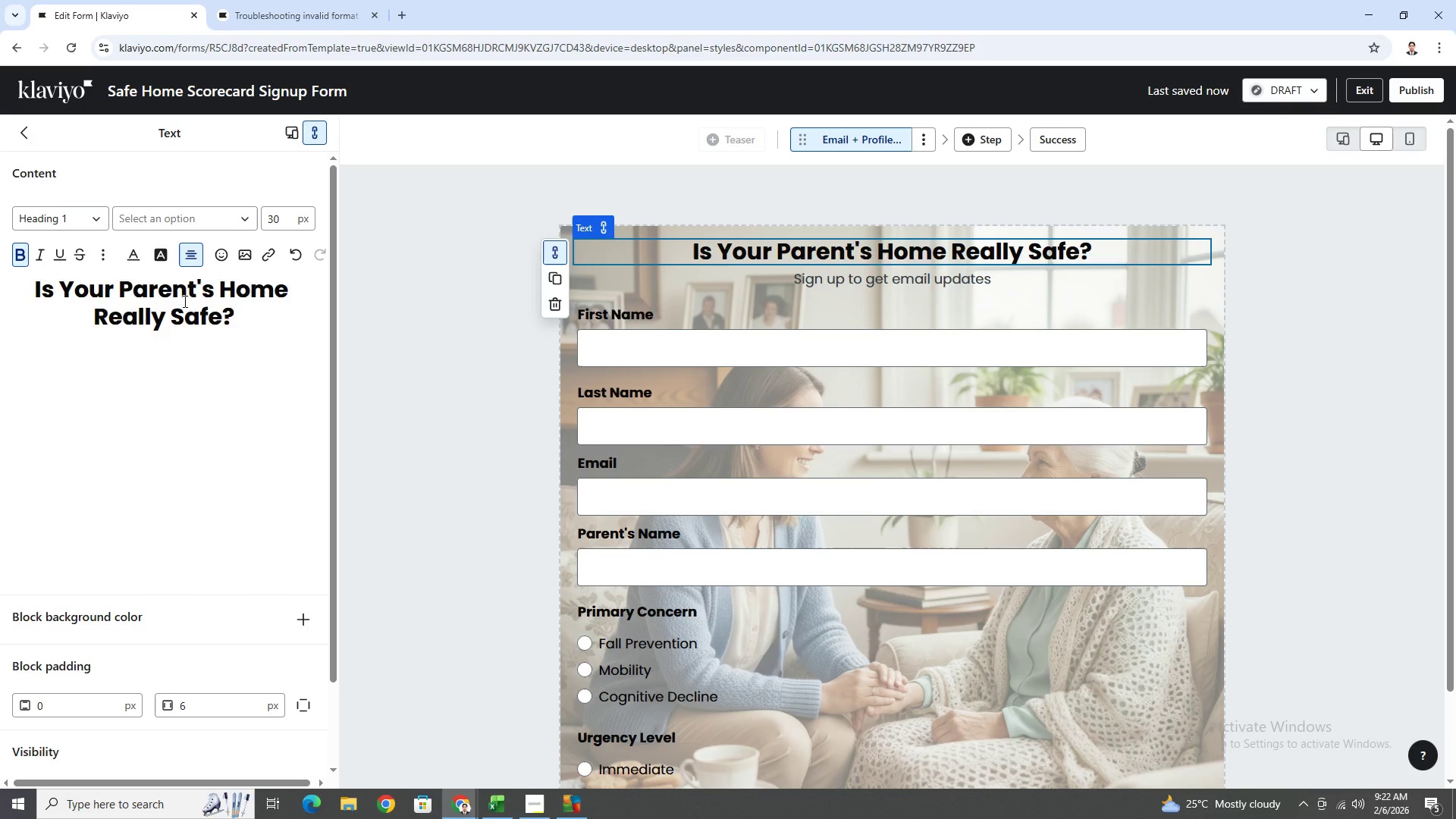 
double_click([184, 301])
 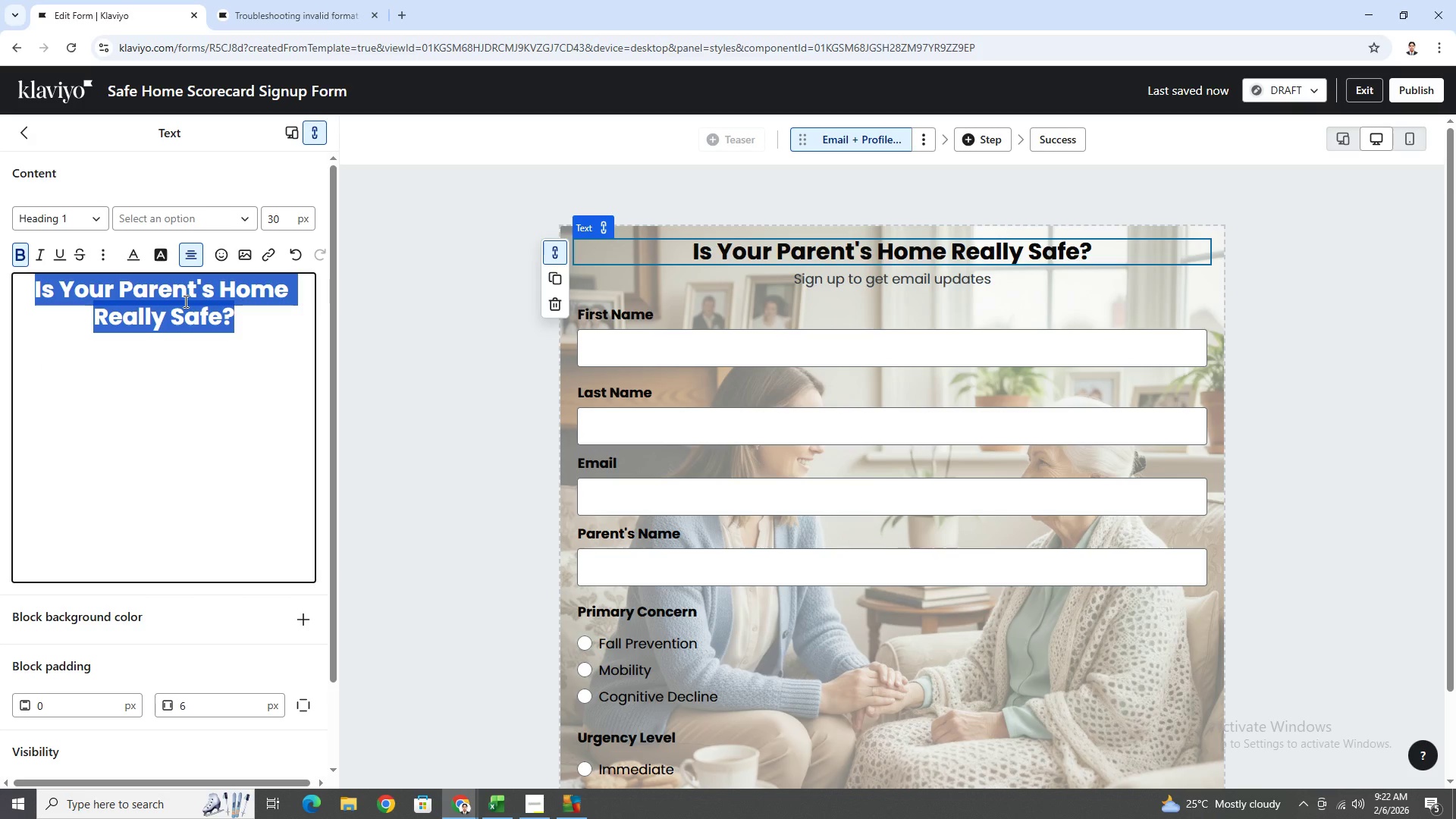 
triple_click([184, 301])
 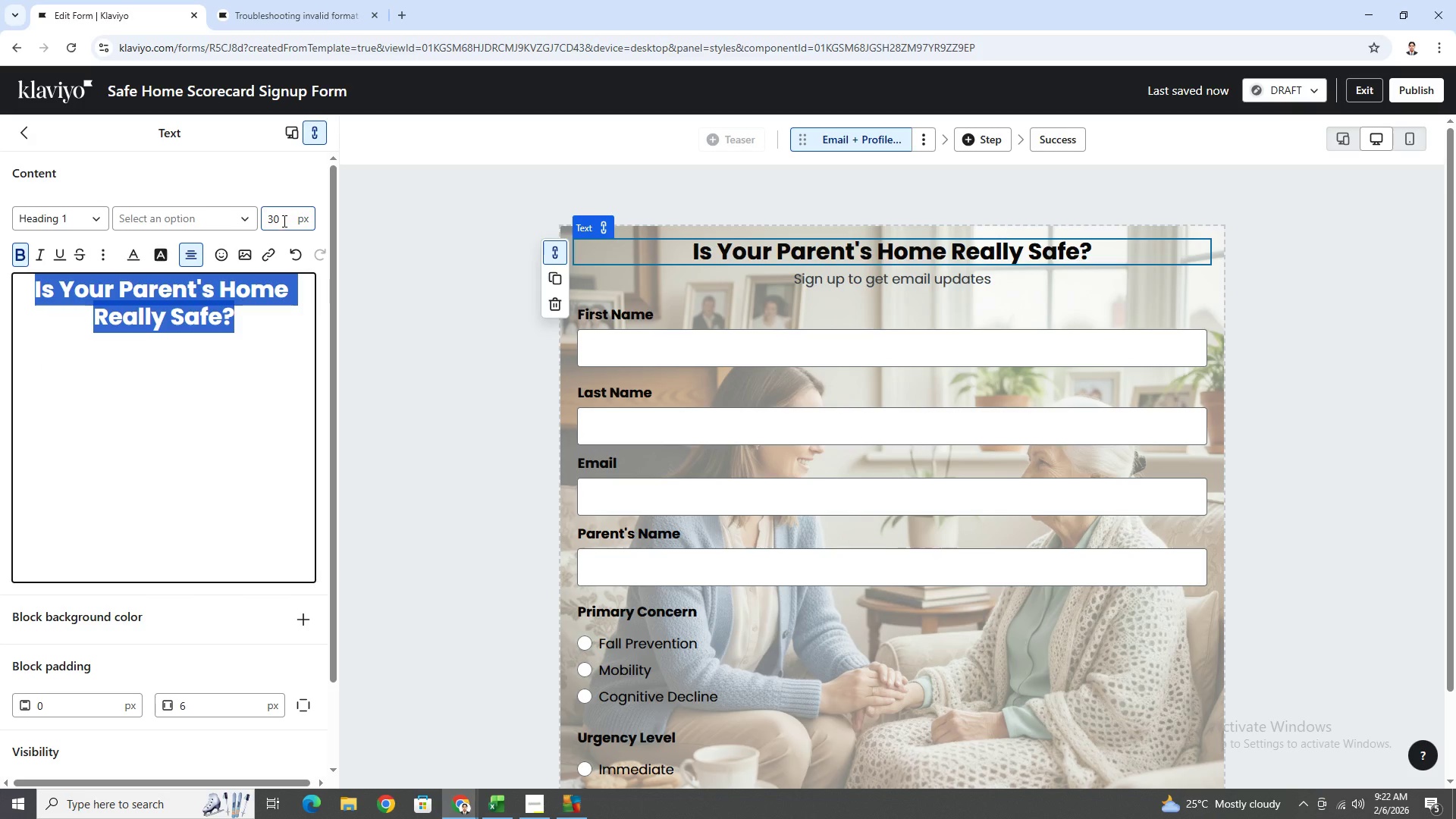 
double_click([280, 221])
 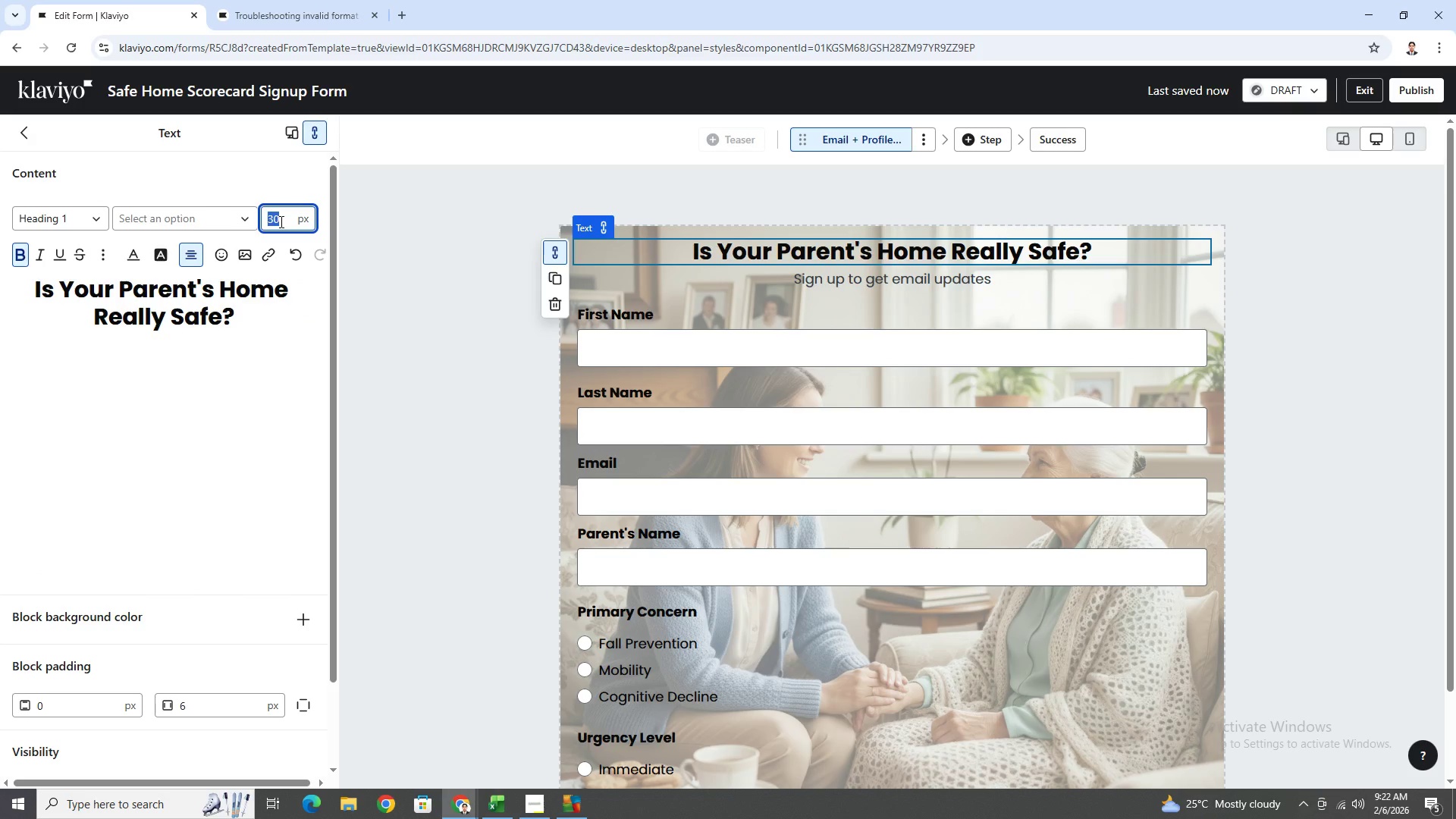 
triple_click([280, 221])
 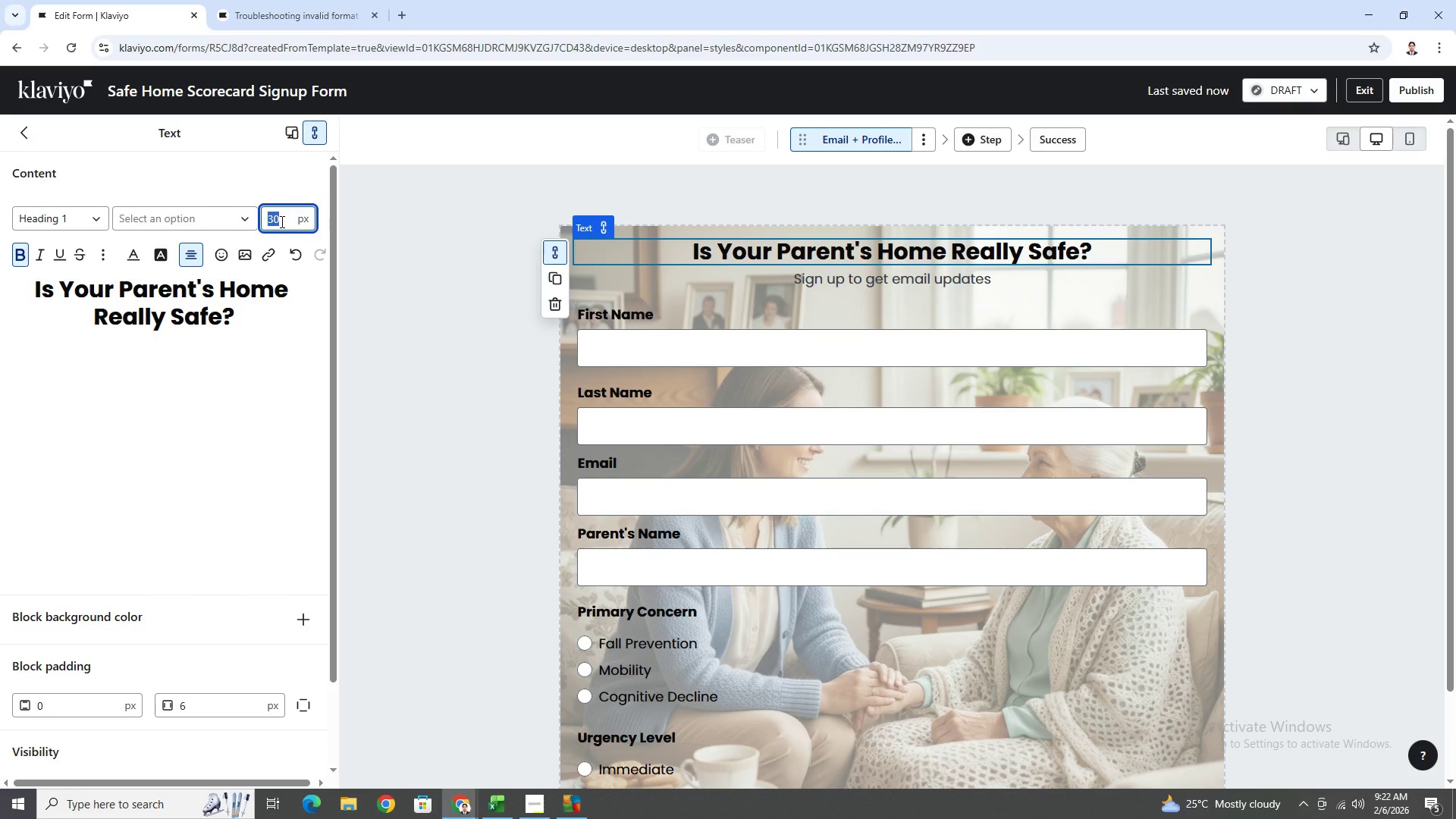 
type(60)
 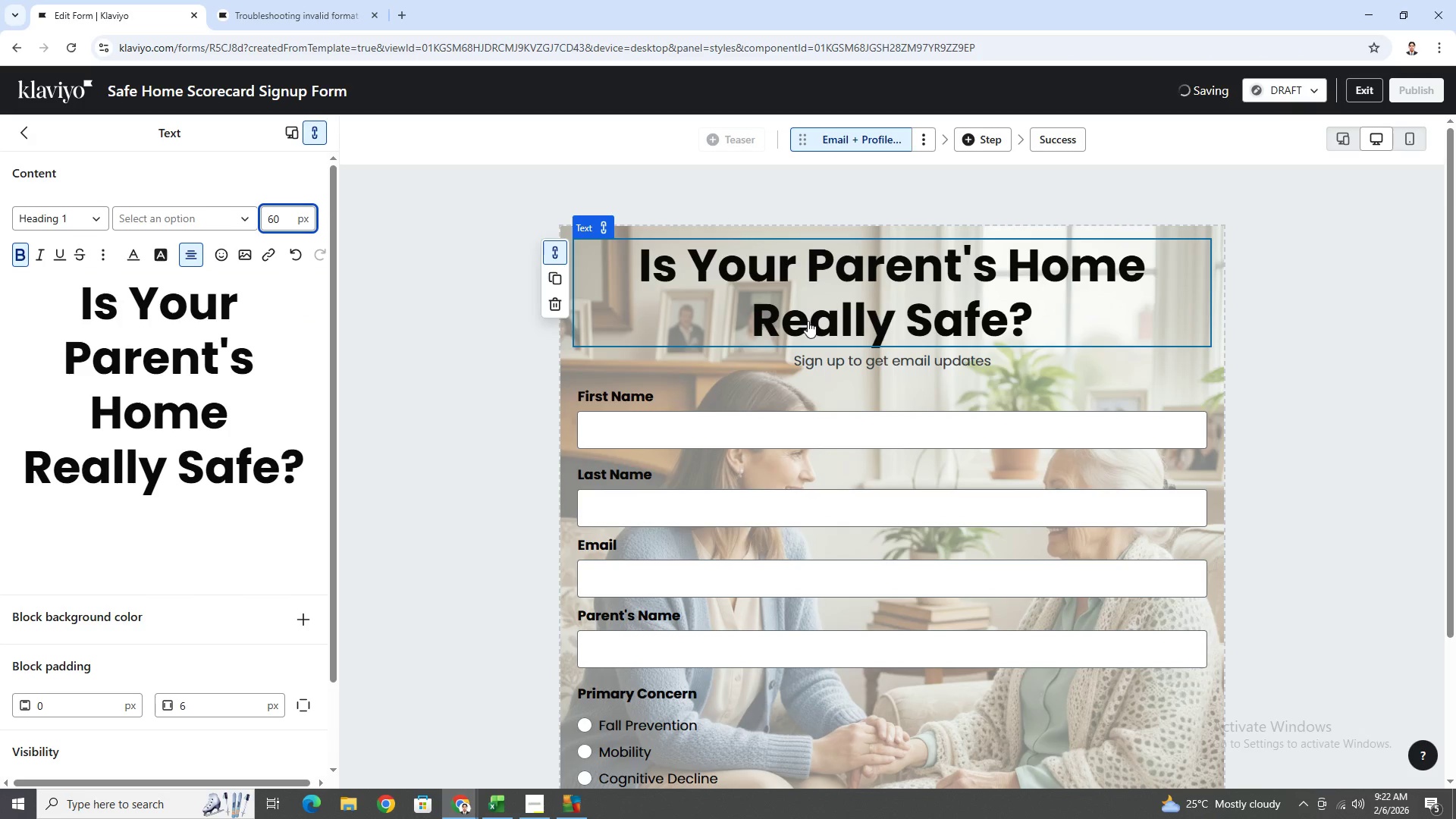 
left_click([863, 359])
 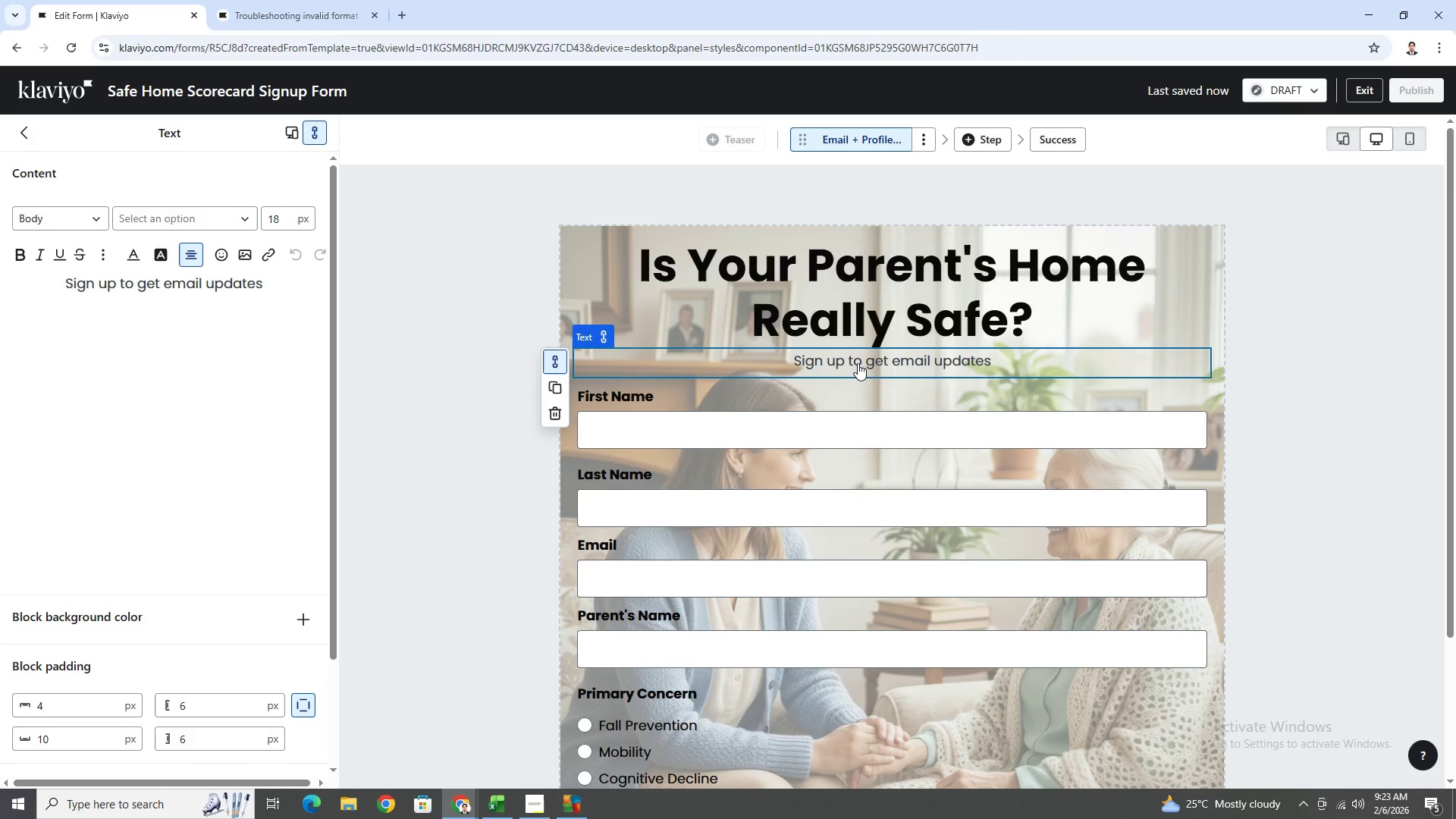 
double_click([858, 358])
 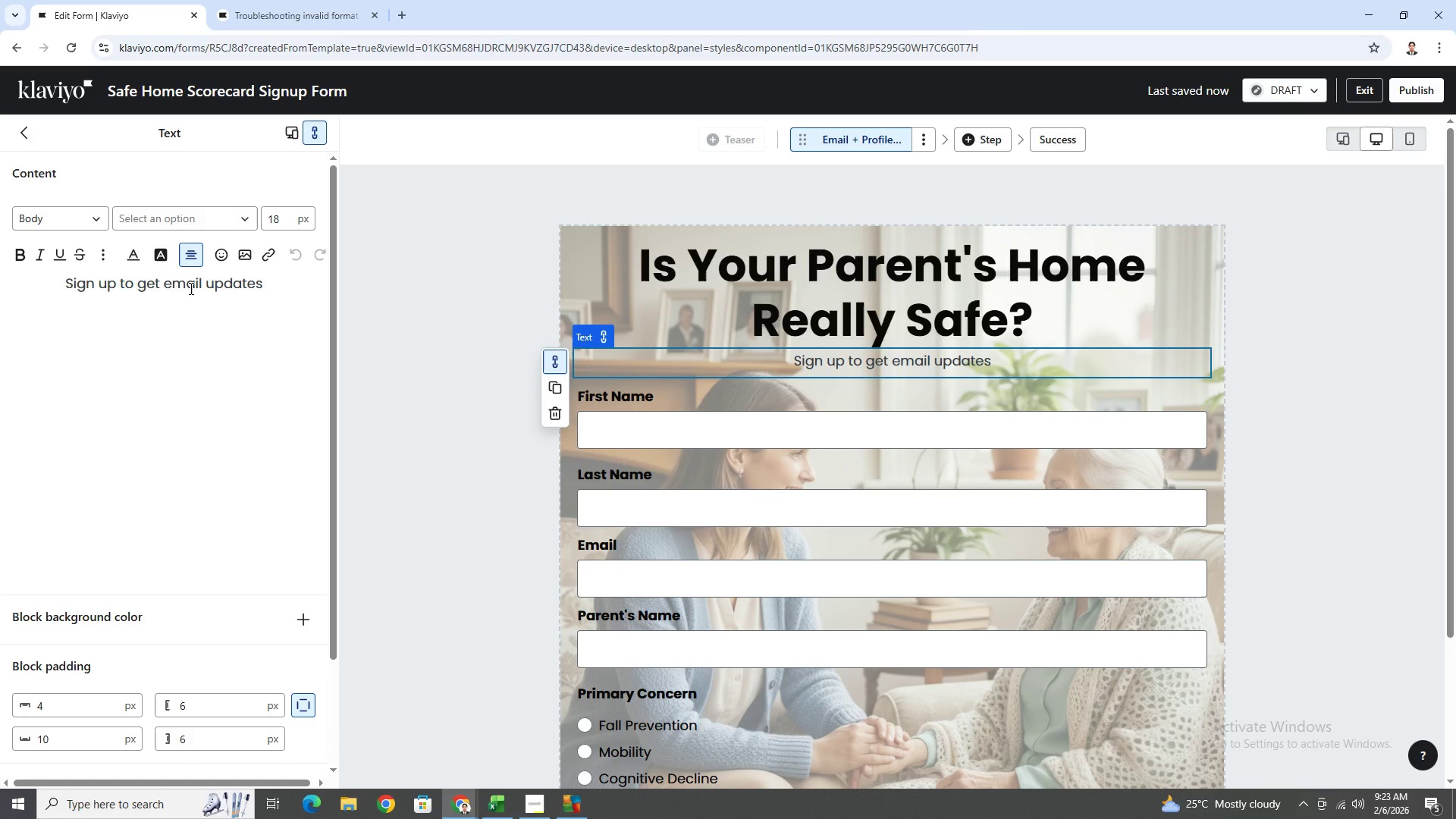 
double_click([190, 288])
 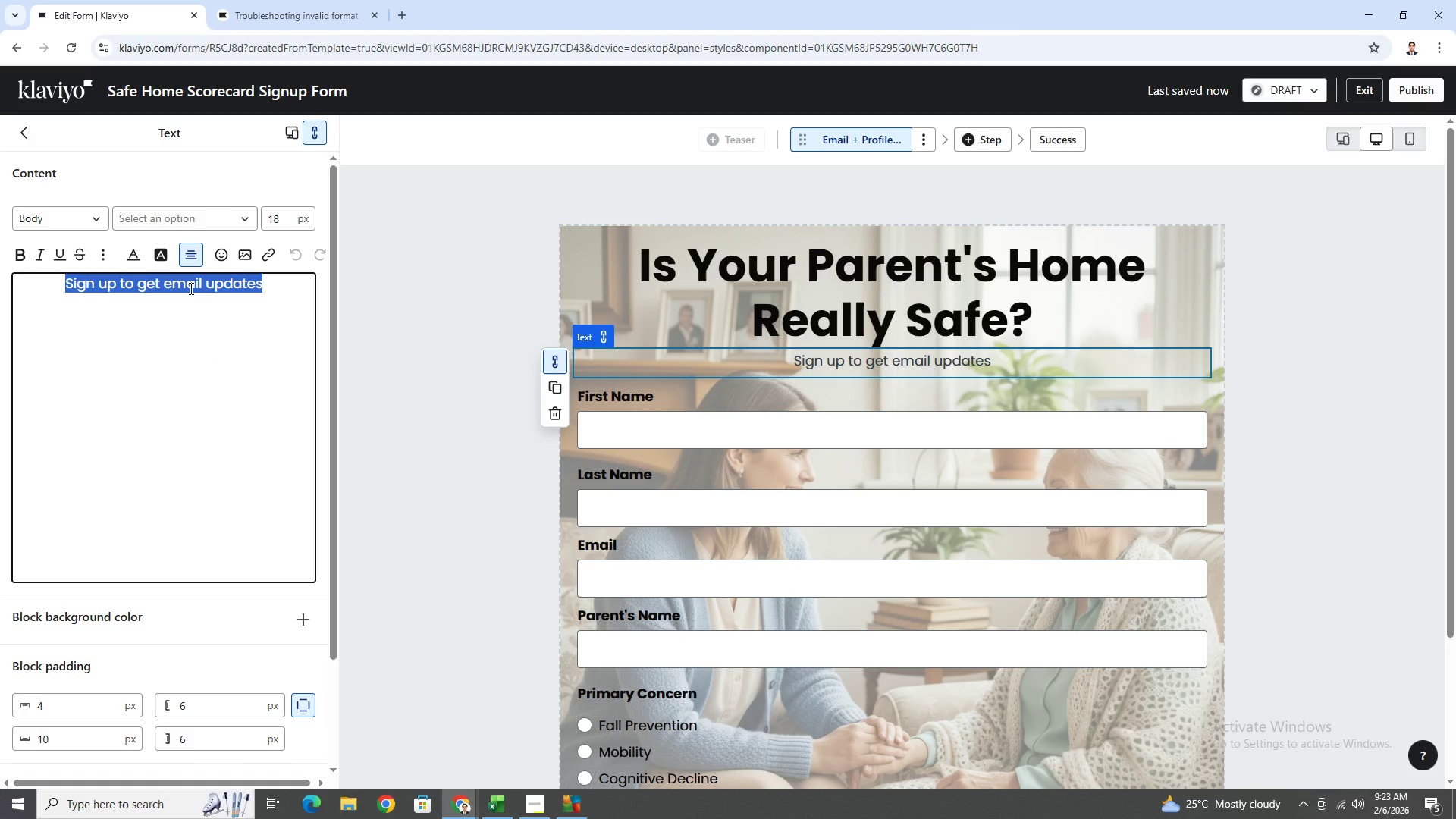 
triple_click([190, 288])
 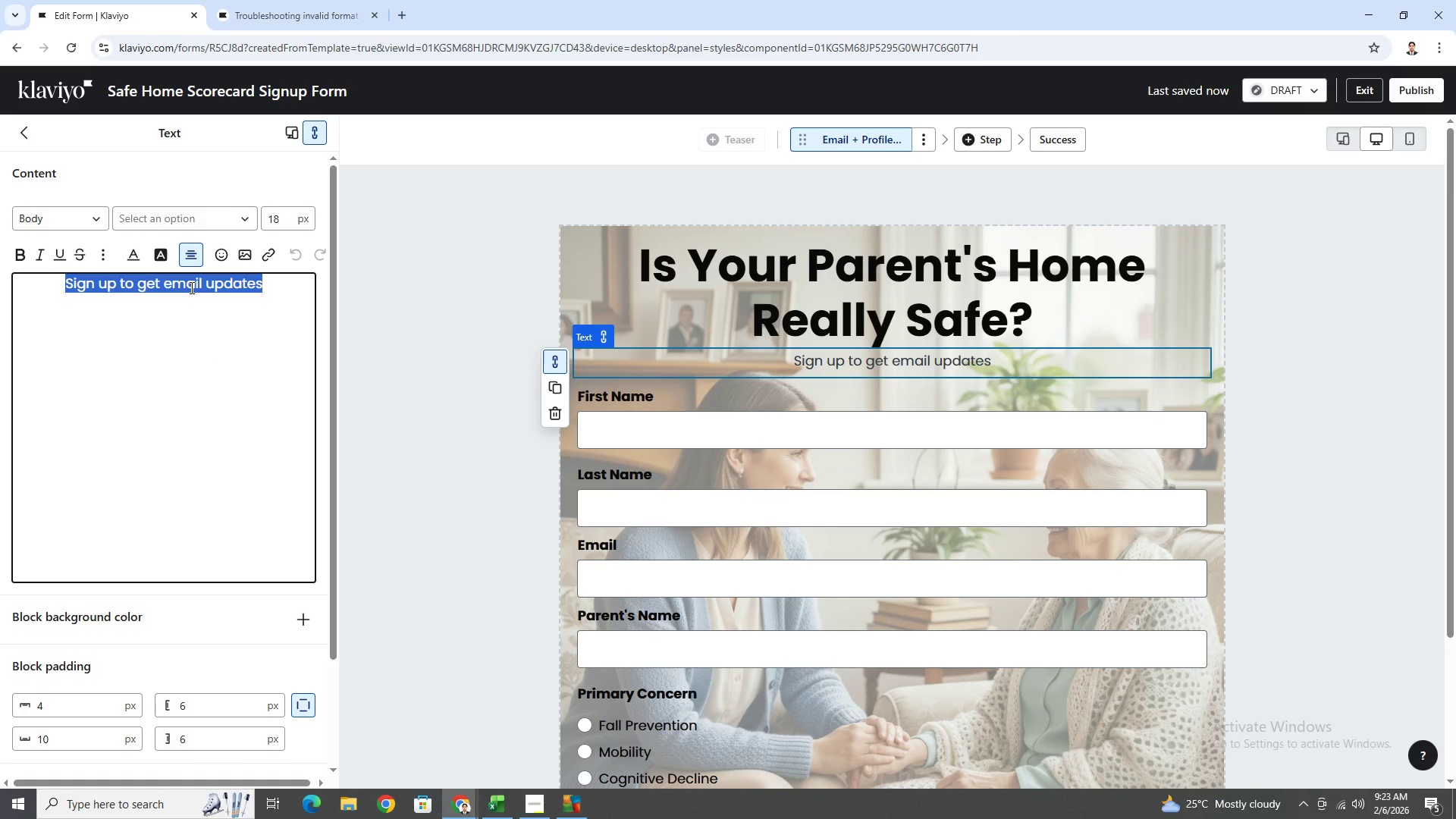 
wait(5.08)
 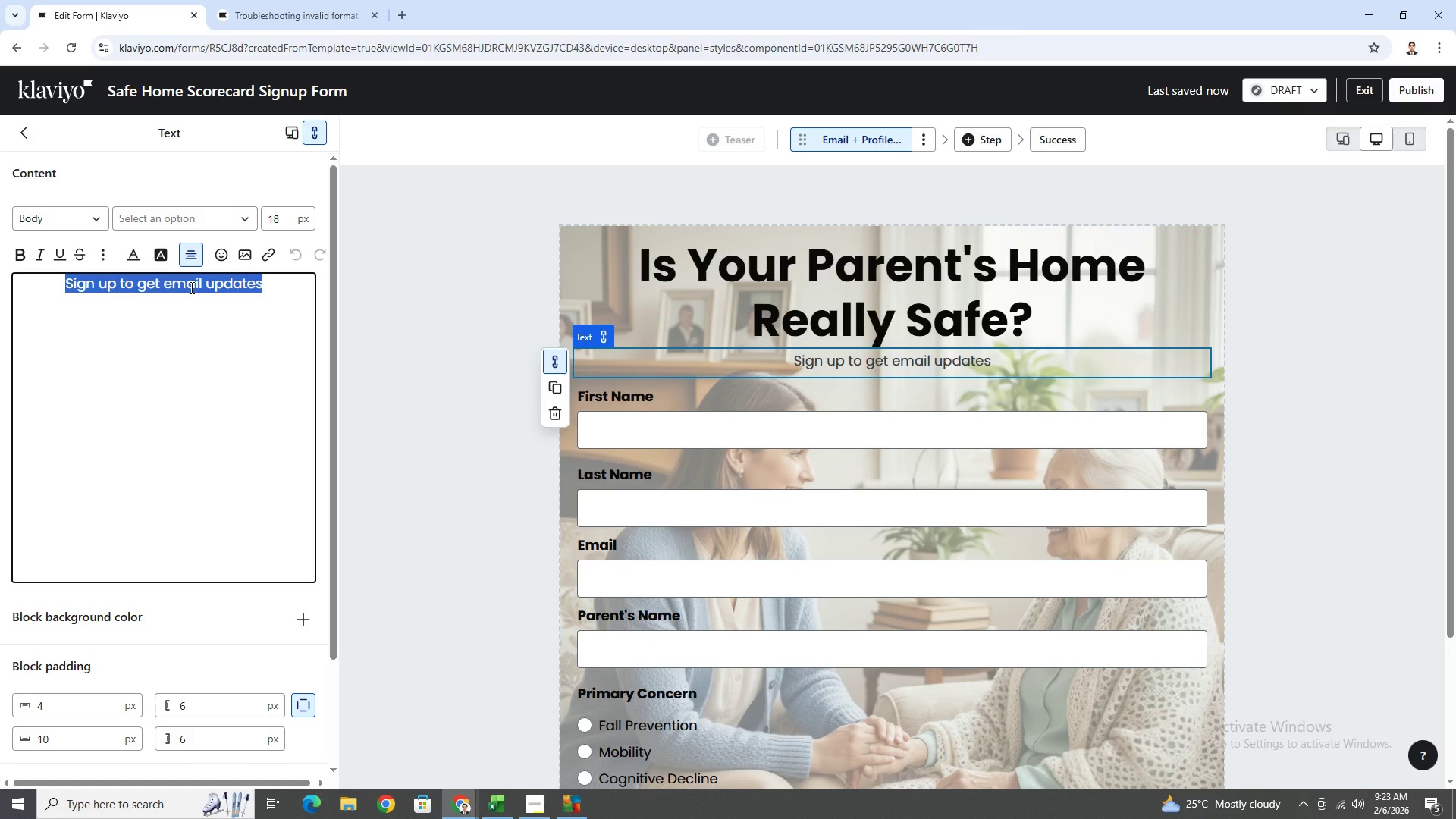 
type(Download our fee S)
key(Backspace)
key(Backspace)
key(Backspace)
key(Backspace)
key(Backspace)
type(free SAFE Home Scorecard)
 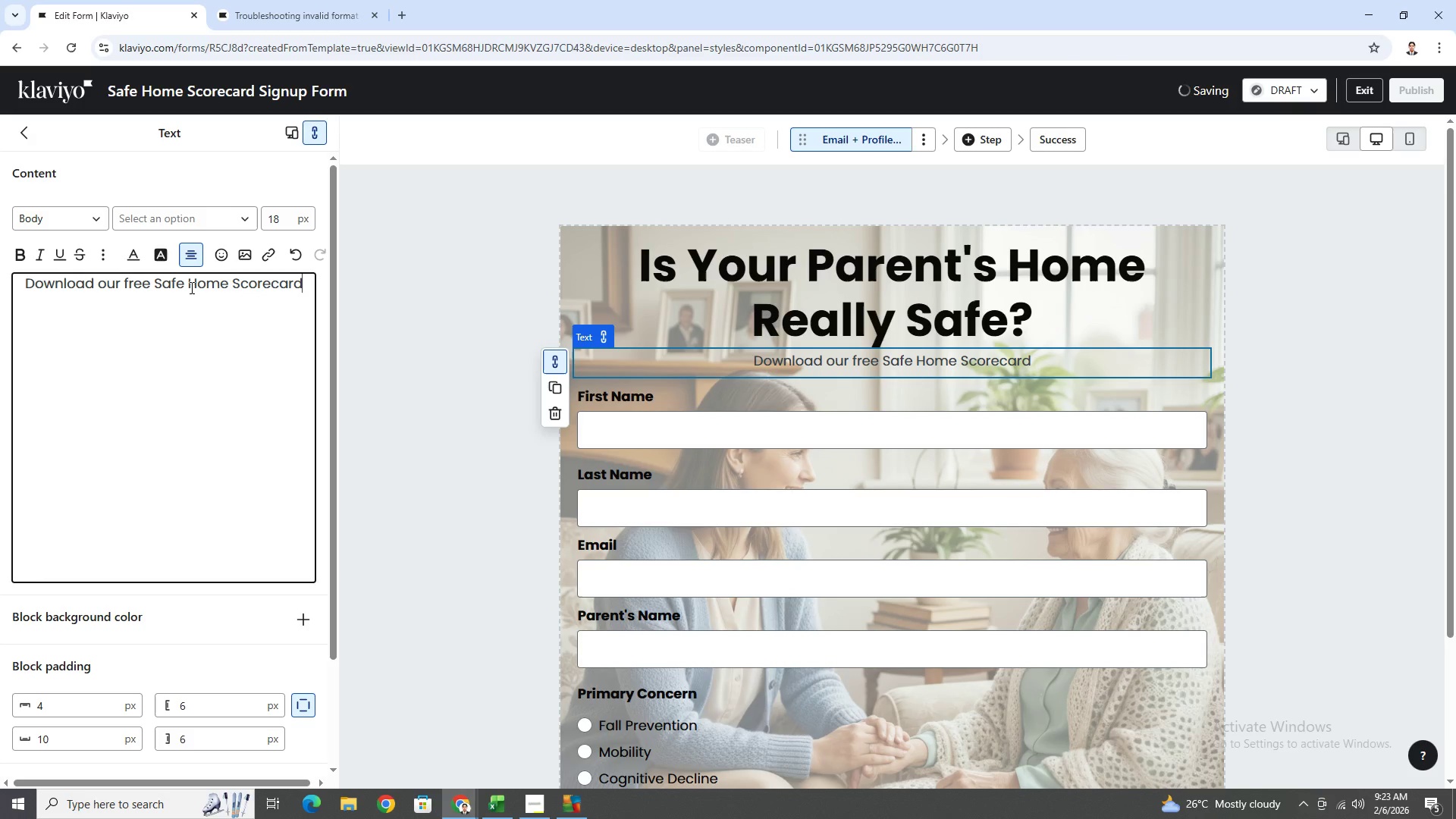 
type( to spot ho)
key(Backspace)
type(idden risks and protect the people you love)
 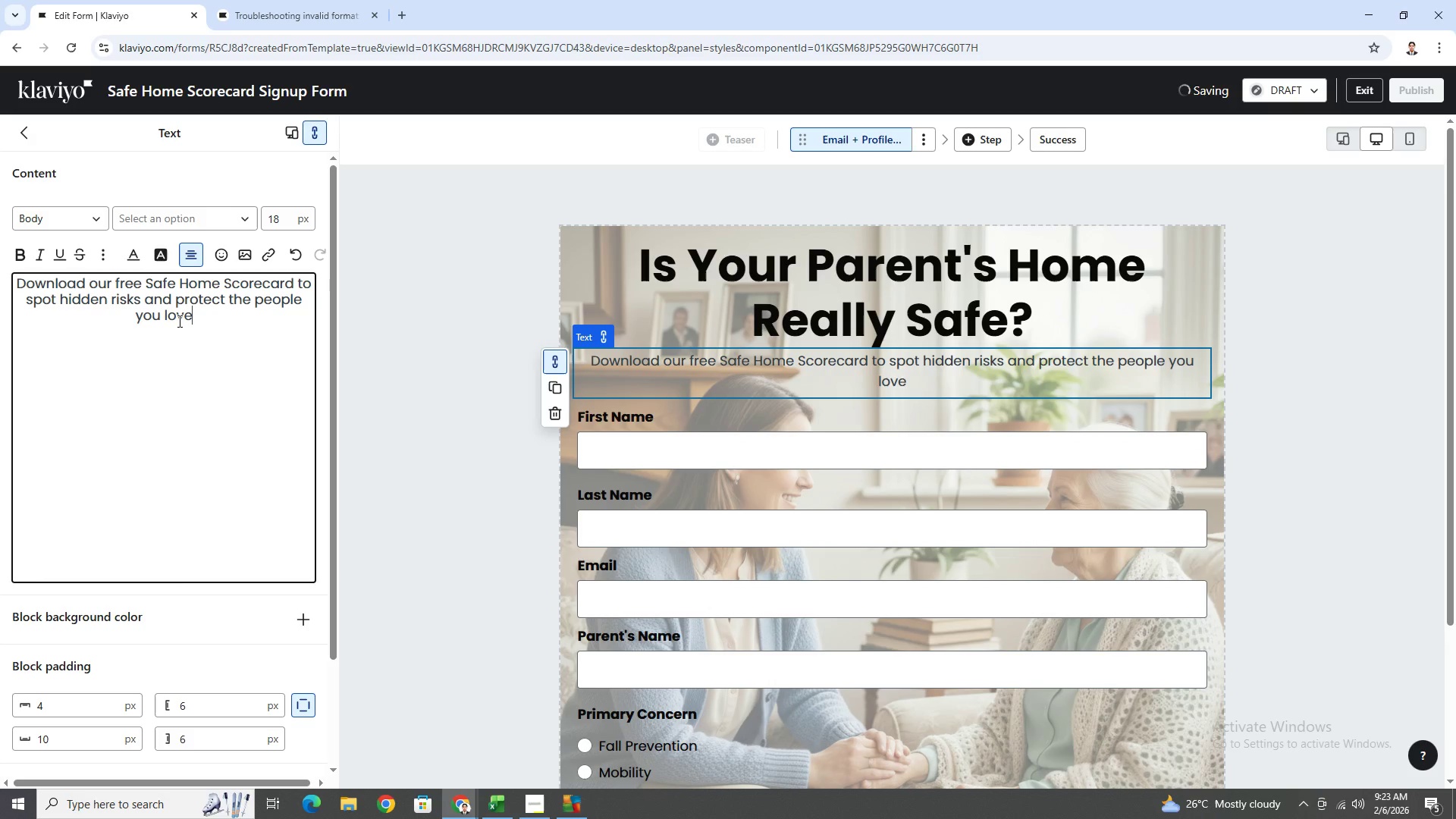 
key(Period)
 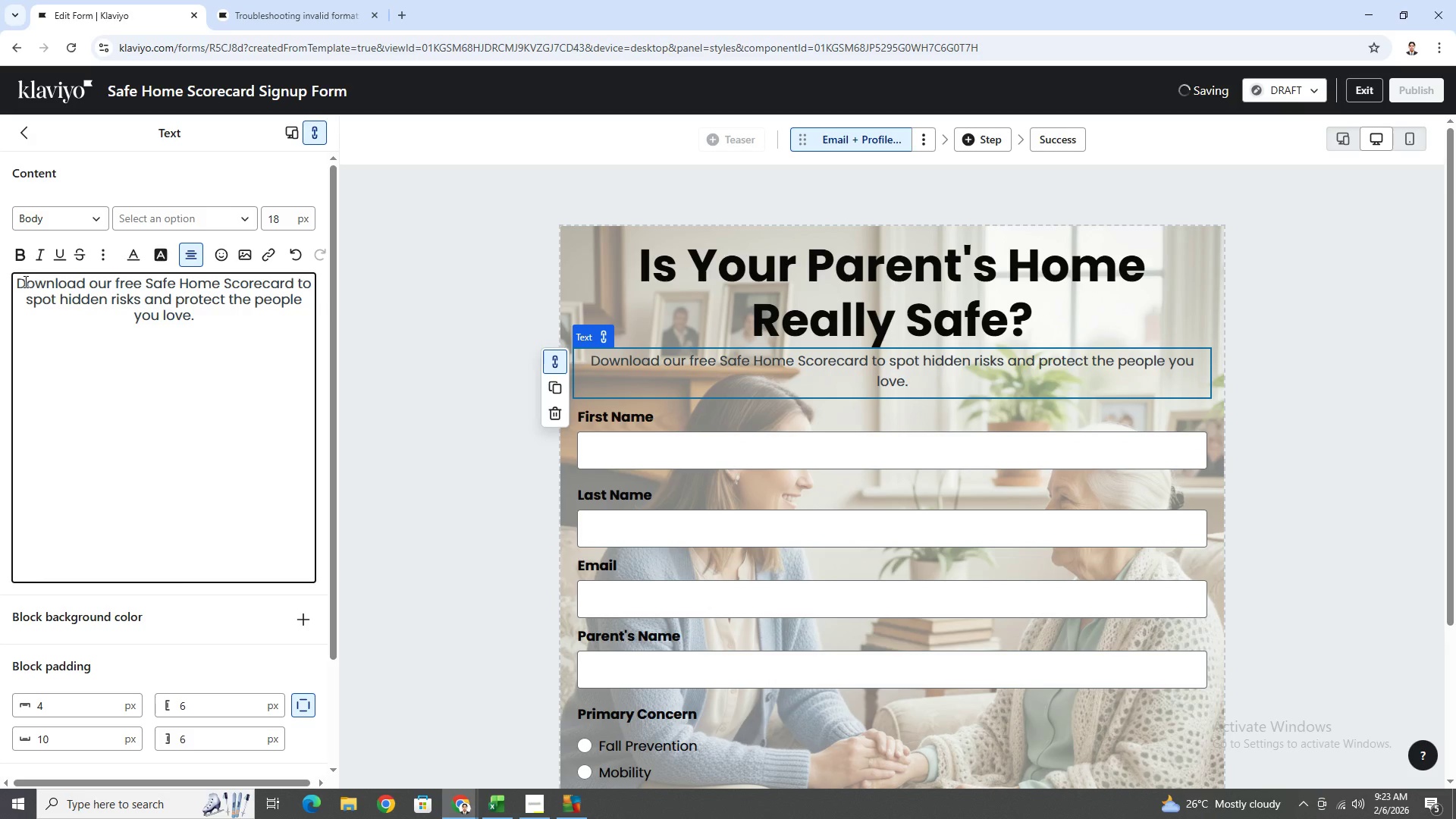 
left_click([20, 282])
 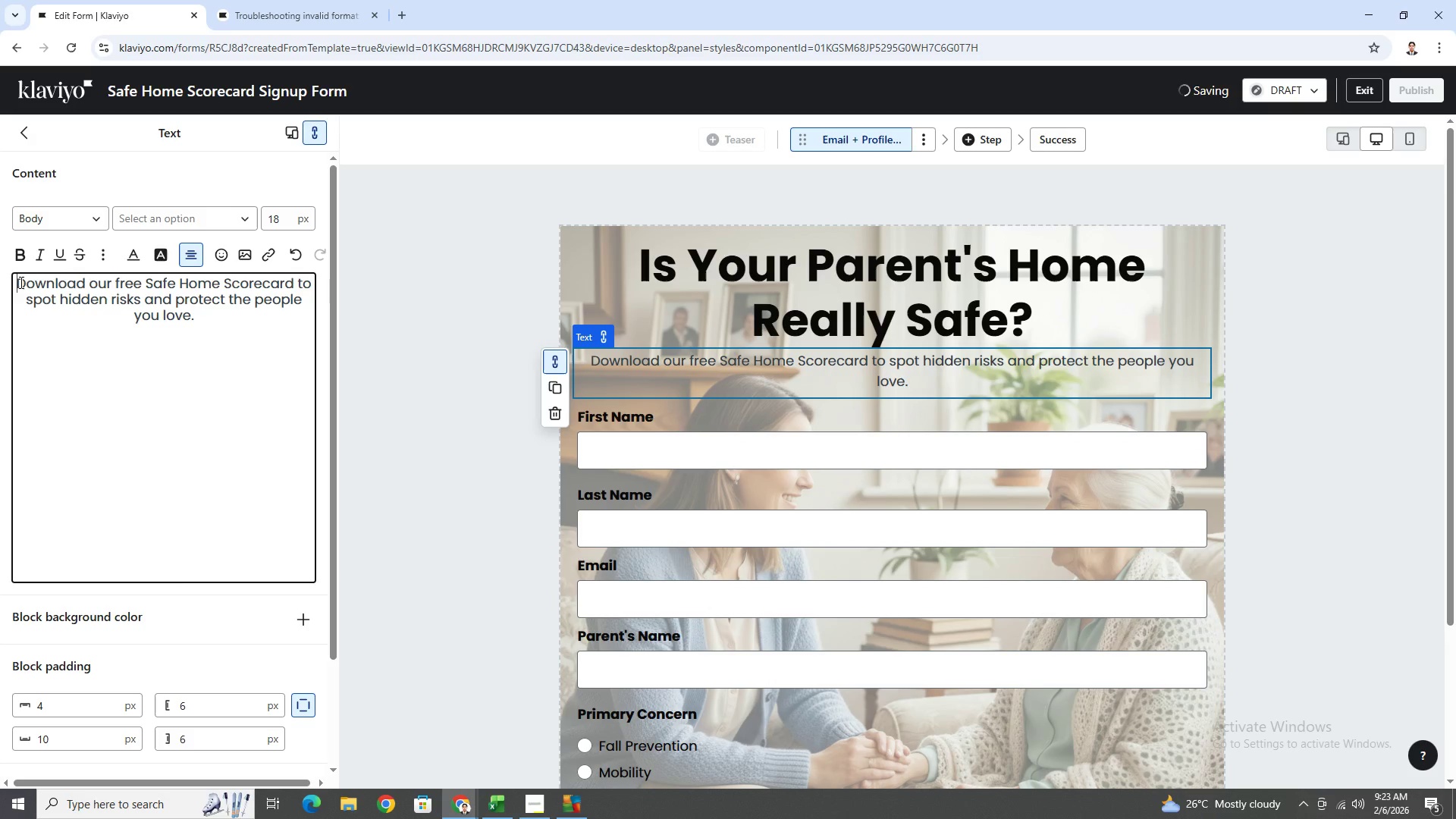 
key(Enter)
 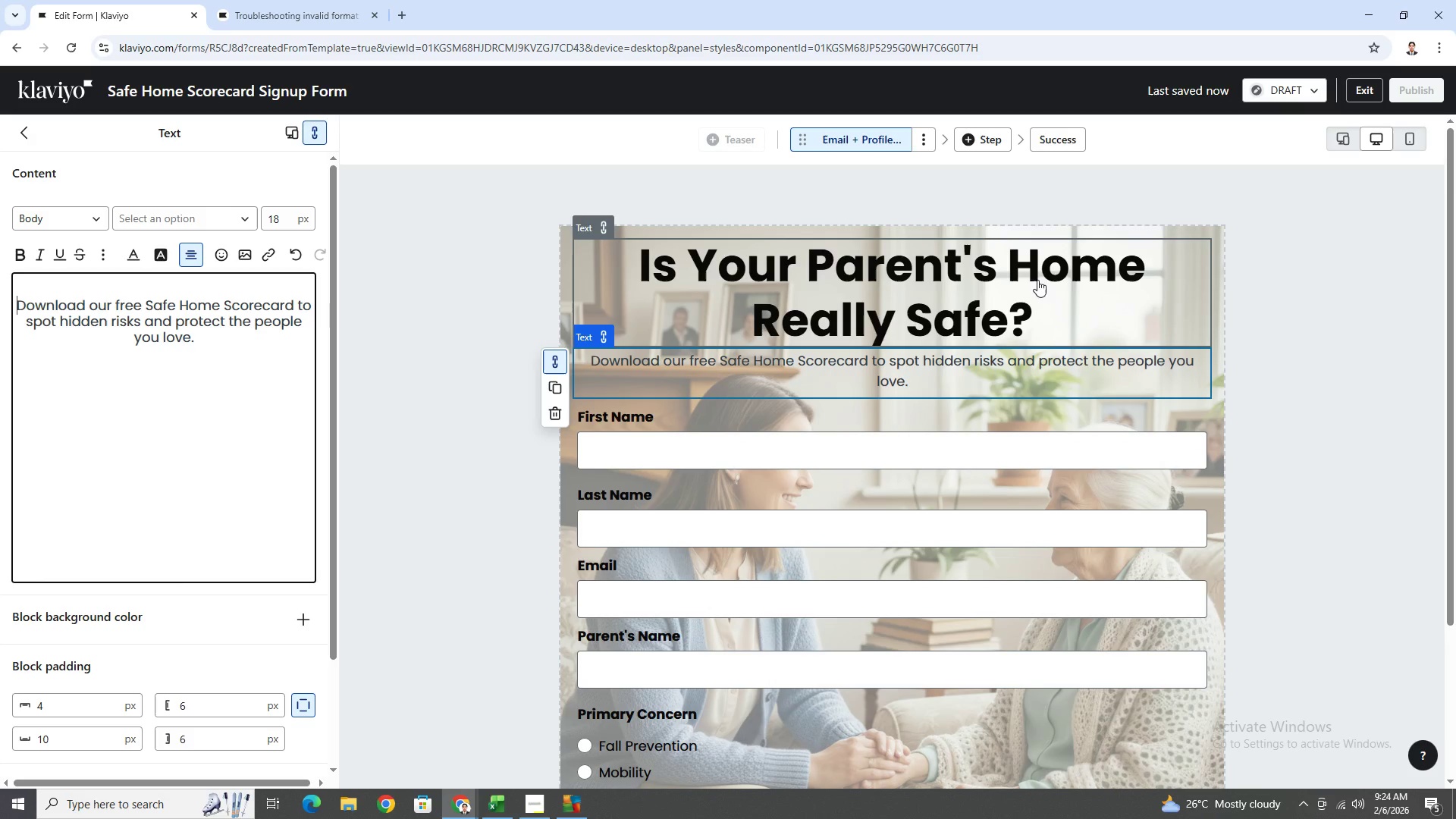 
left_click([862, 263])
 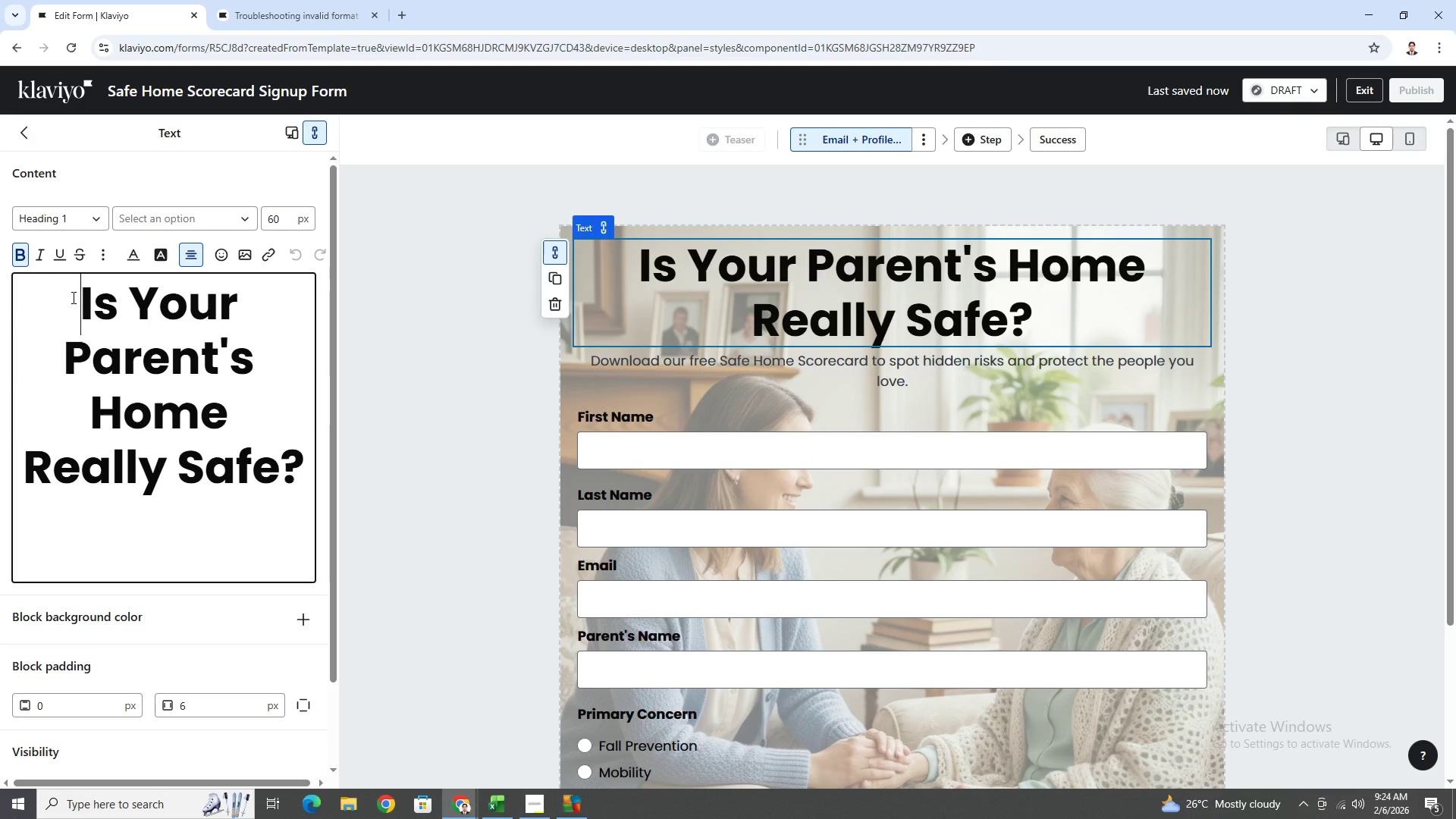 
key(Enter)
 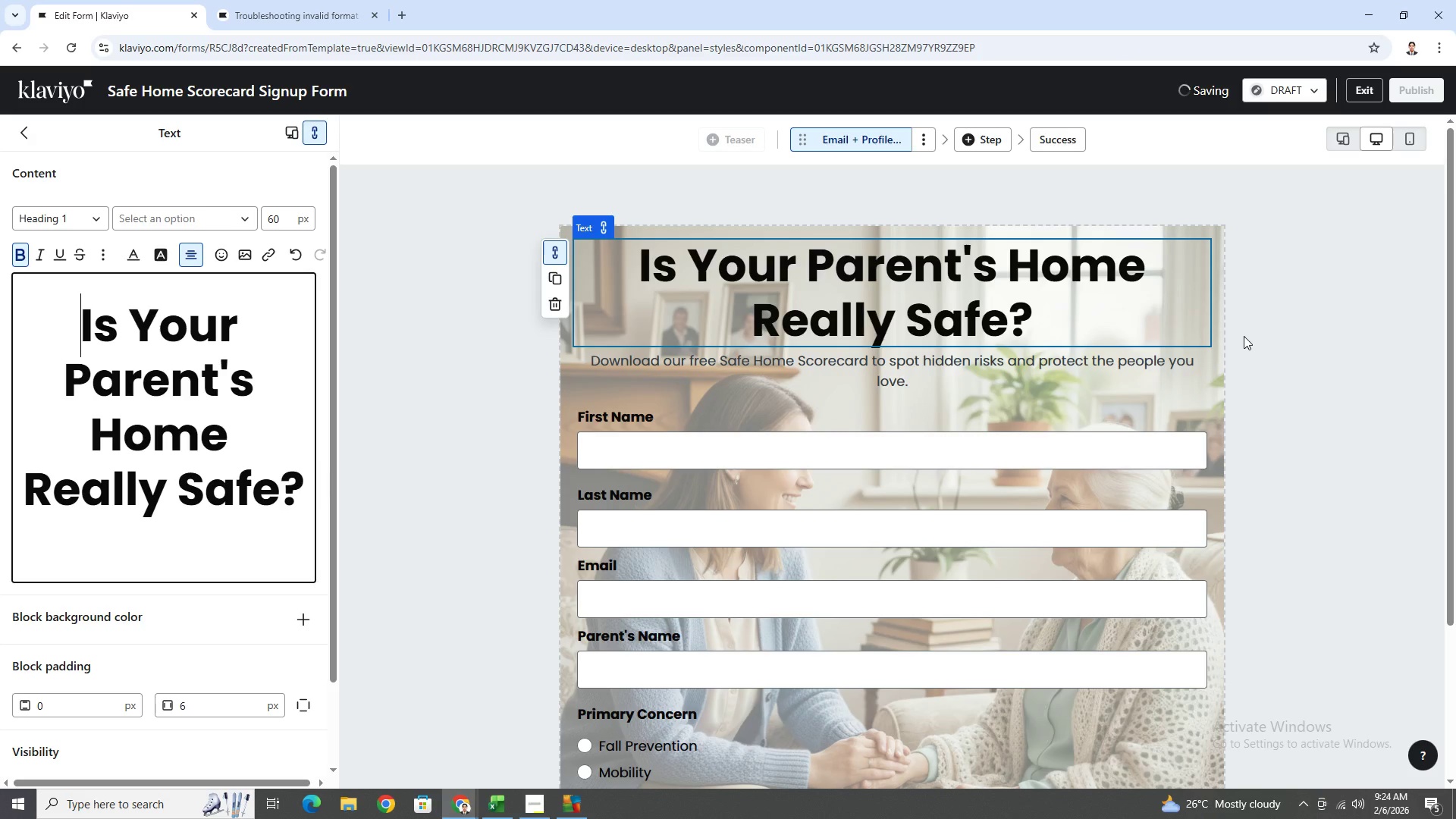 
key(Enter)
 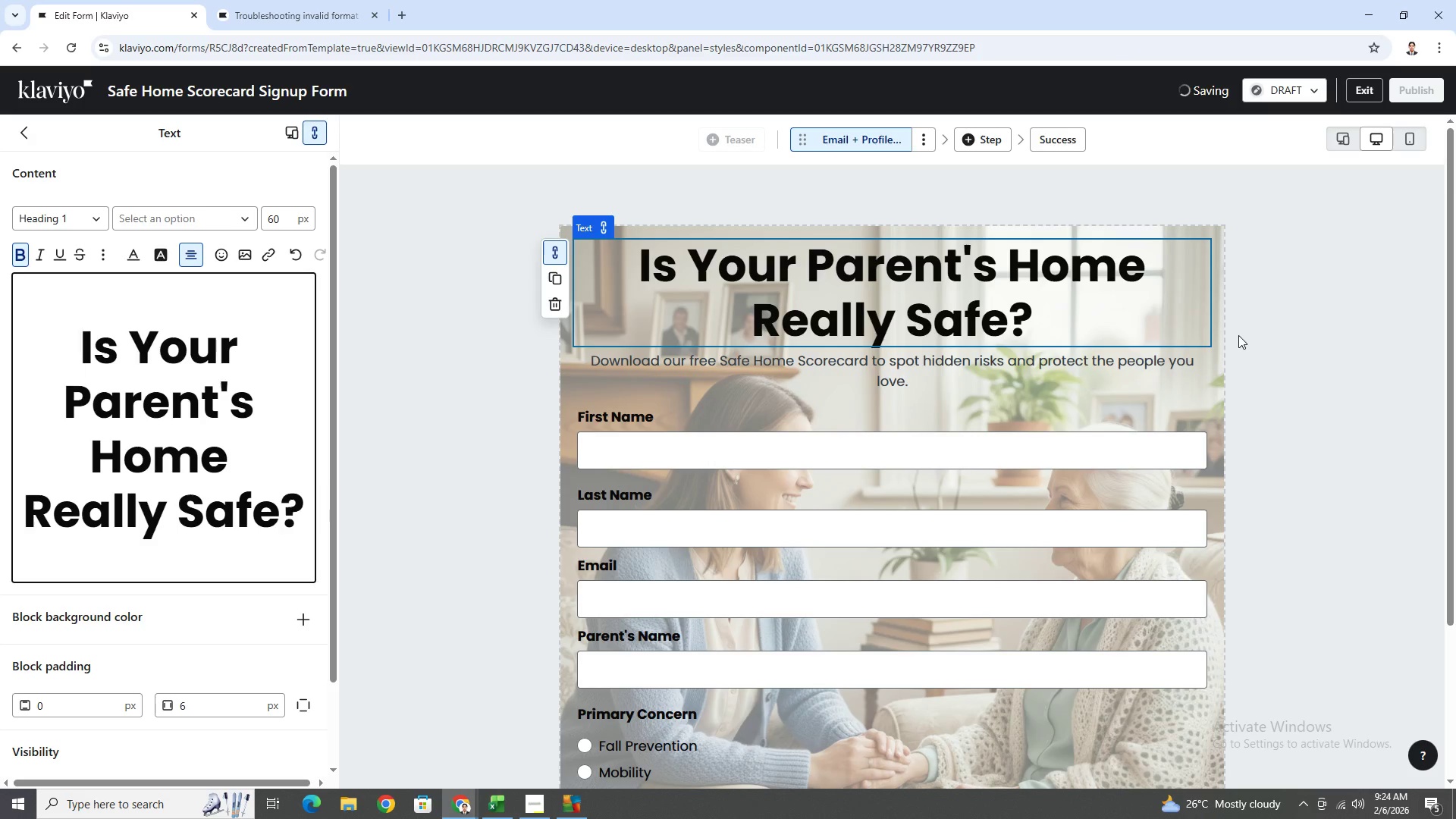 
key(Backspace)
 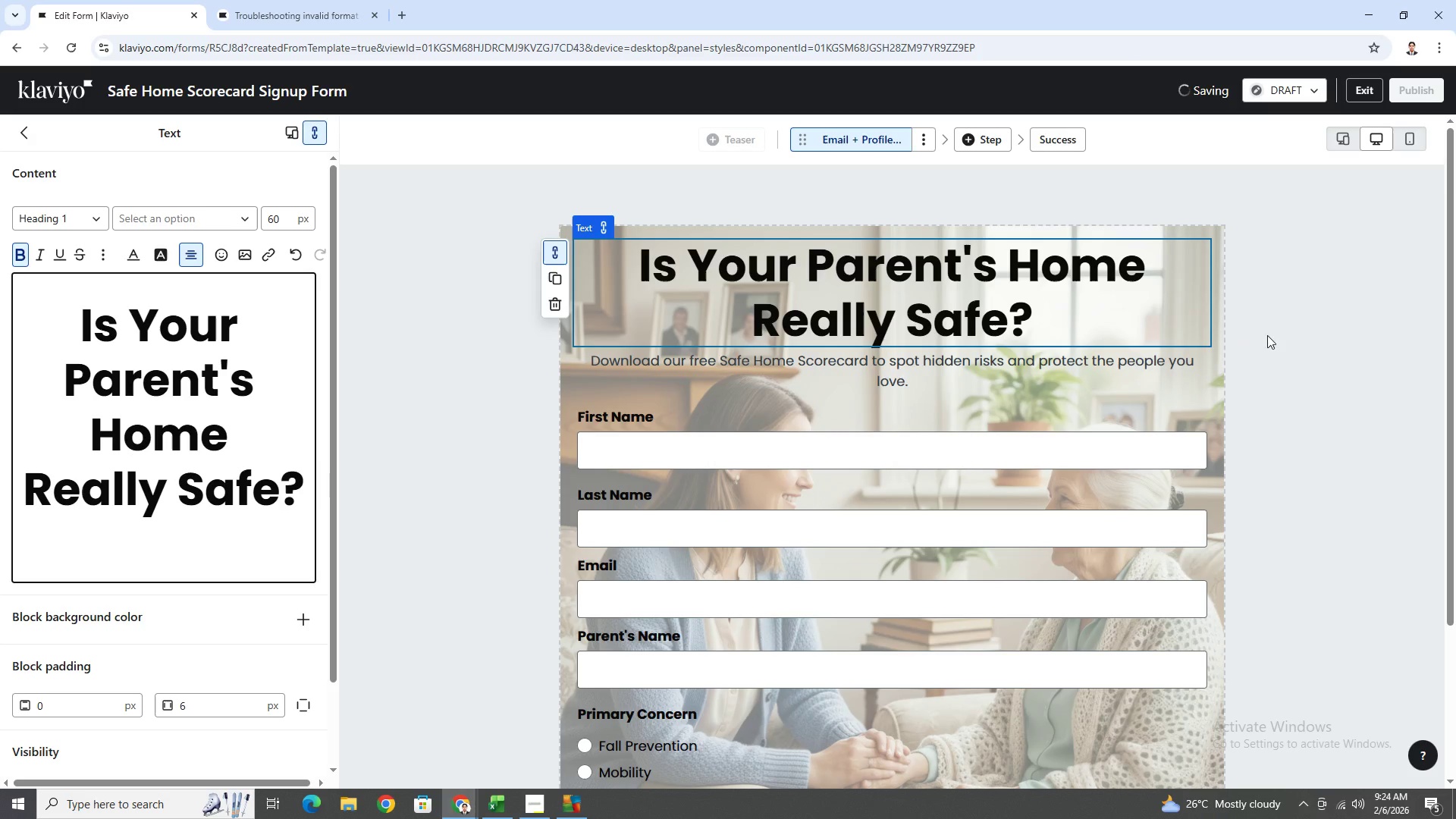 
left_click([1288, 333])
 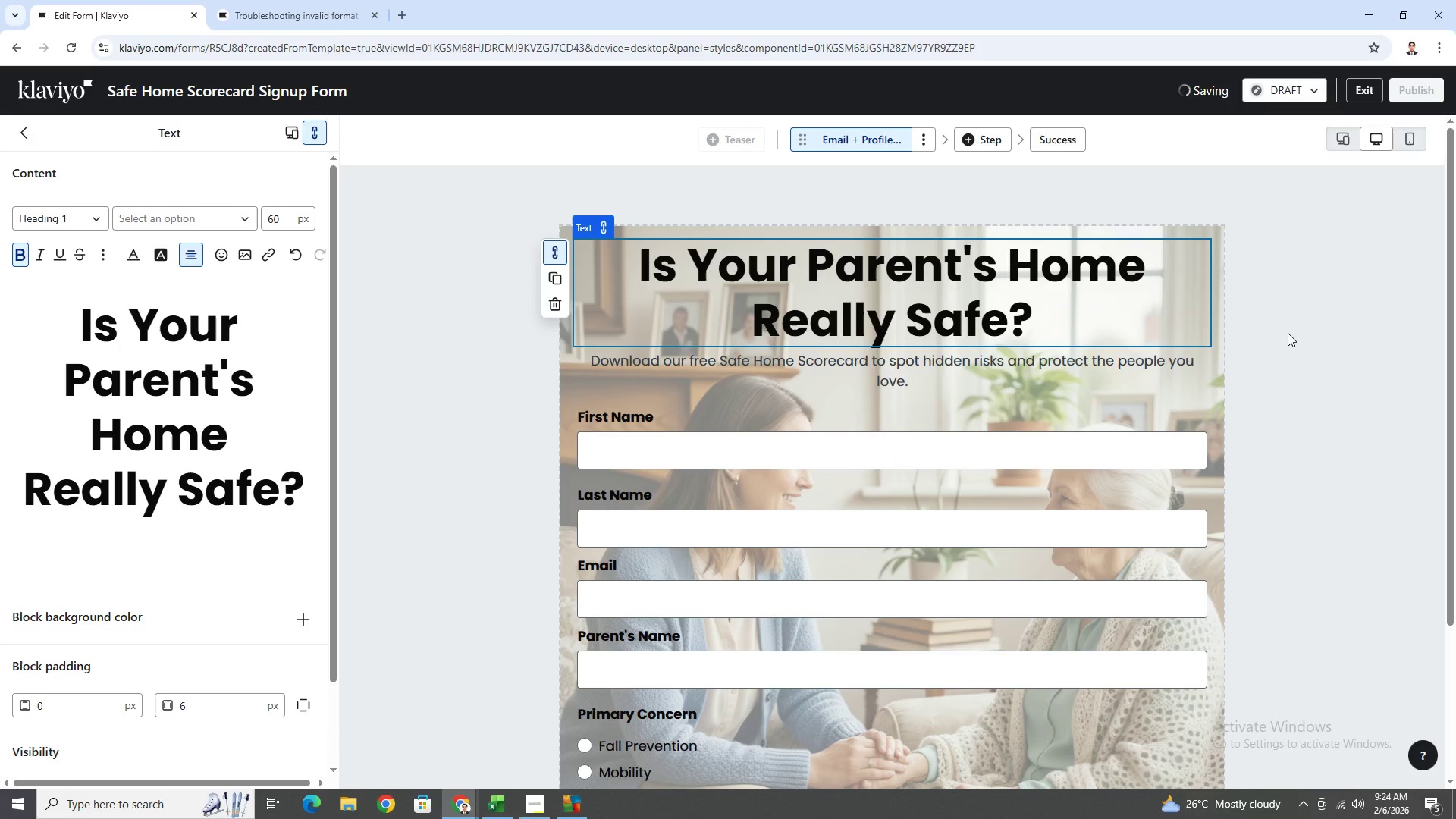 
left_click([1288, 333])
 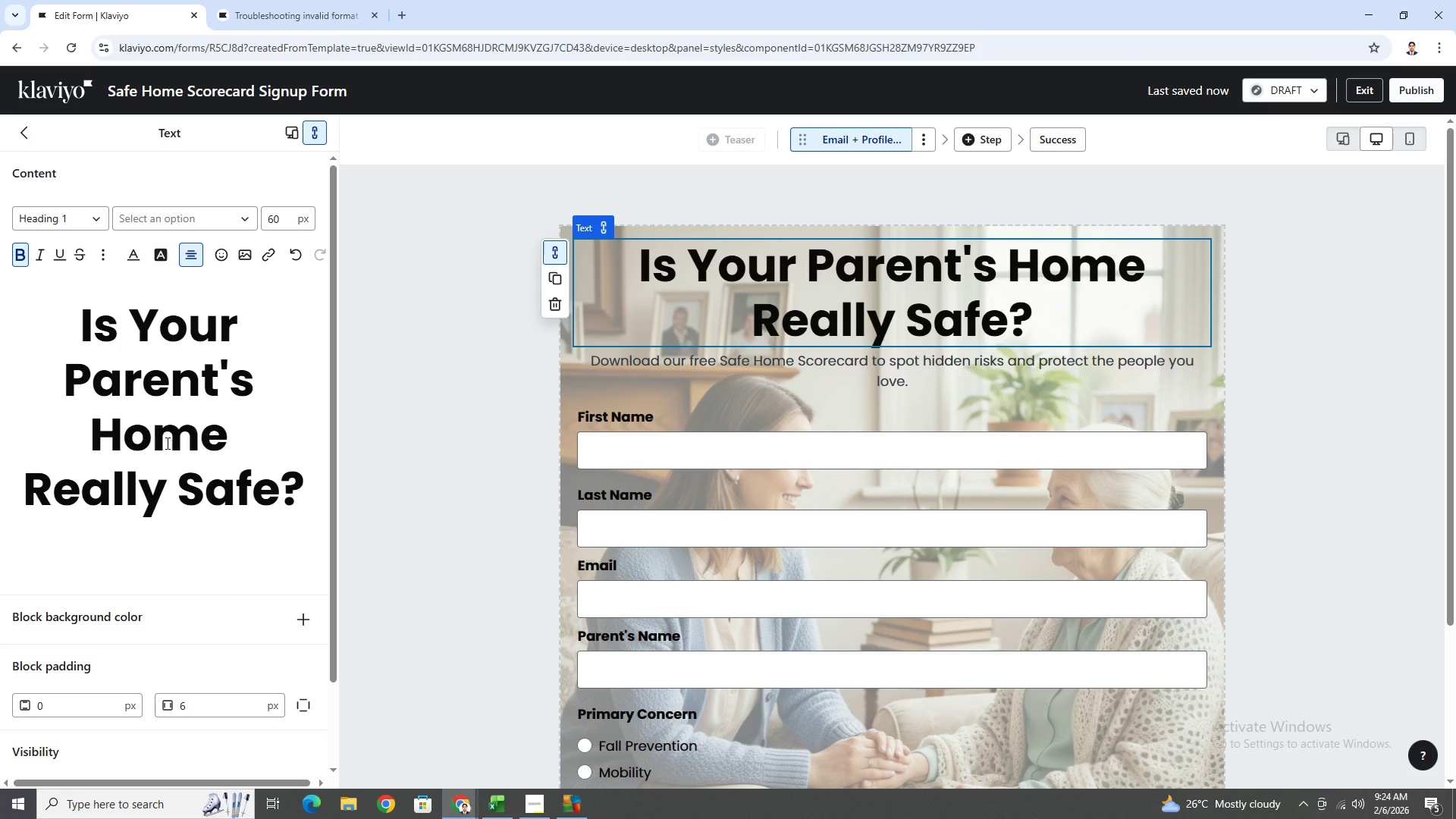 
scroll: coordinate [944, 403], scroll_direction: down, amount: 5.0
 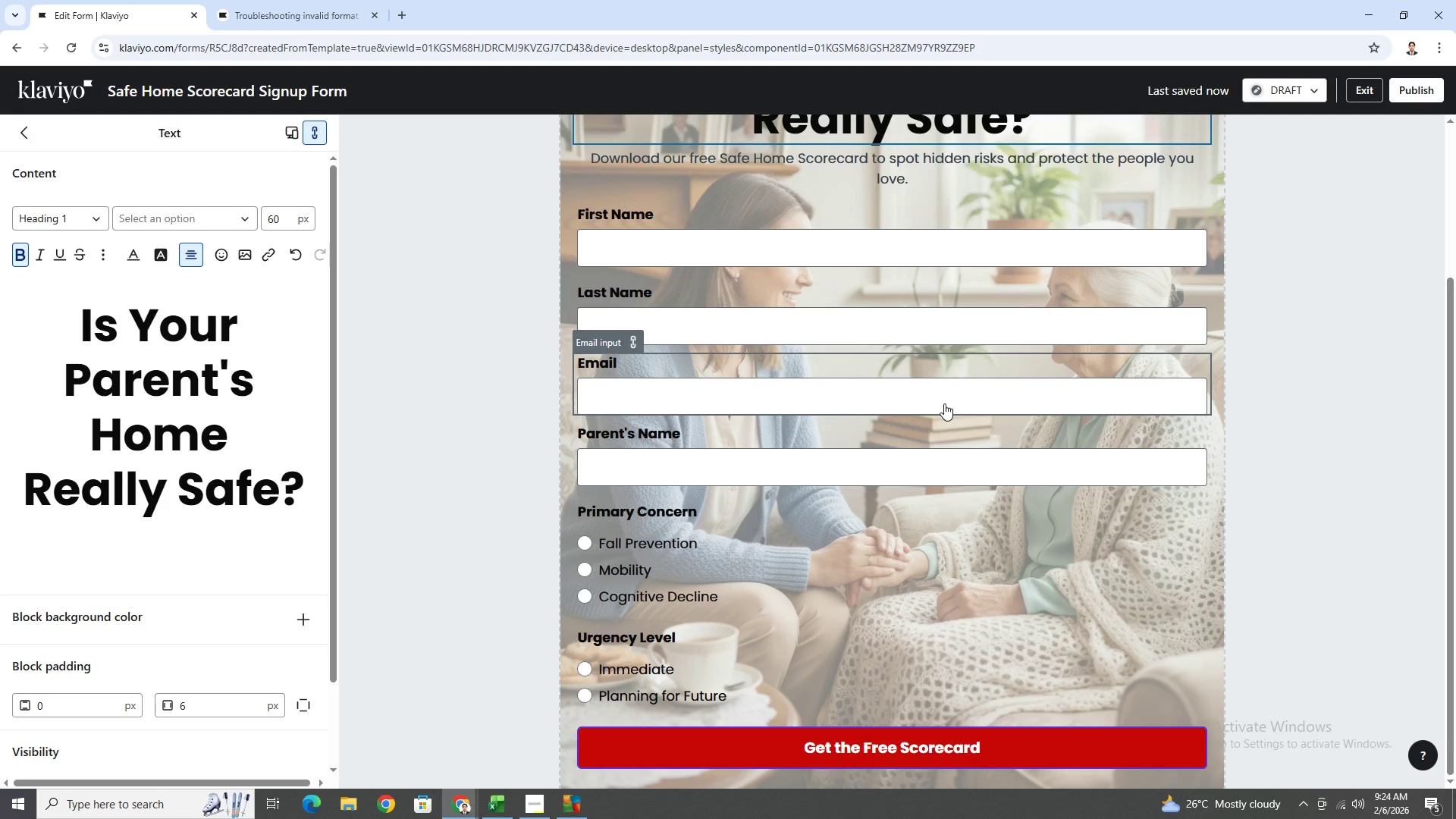 
scroll: coordinate [944, 403], scroll_direction: up, amount: 3.0
 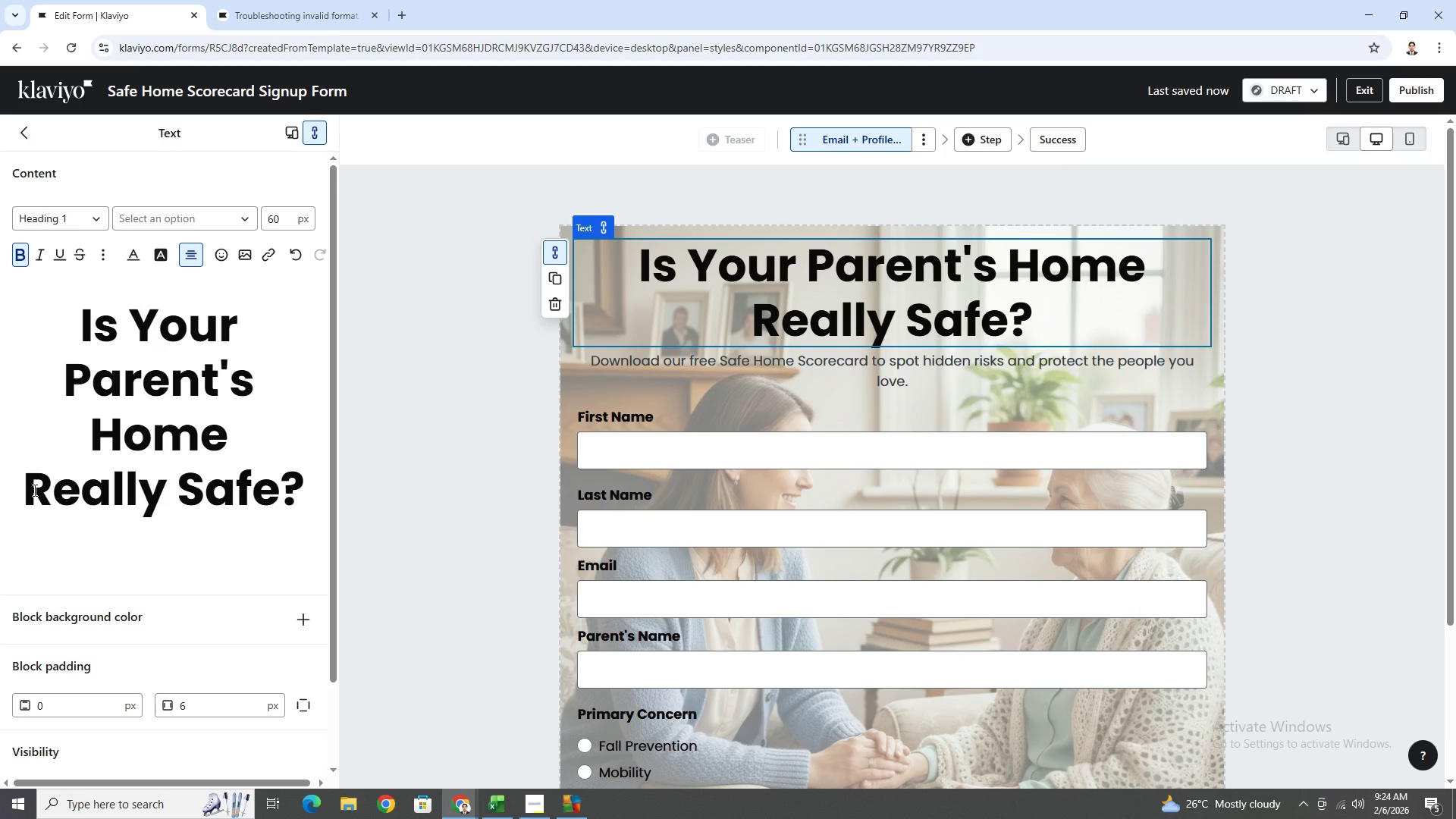 
left_click_drag(start_coordinate=[26, 491], to_coordinate=[303, 492])
 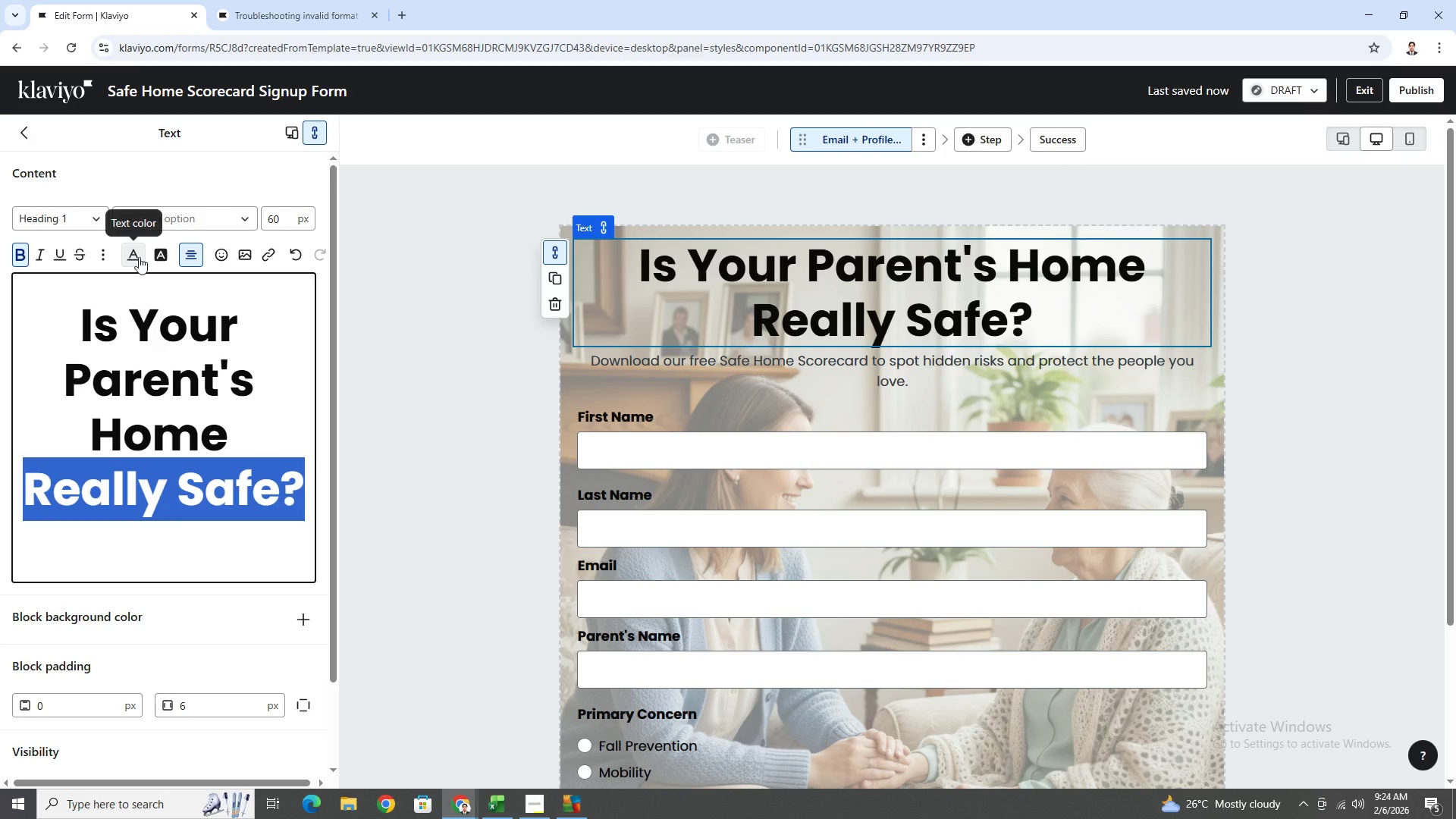 
left_click([137, 254])
 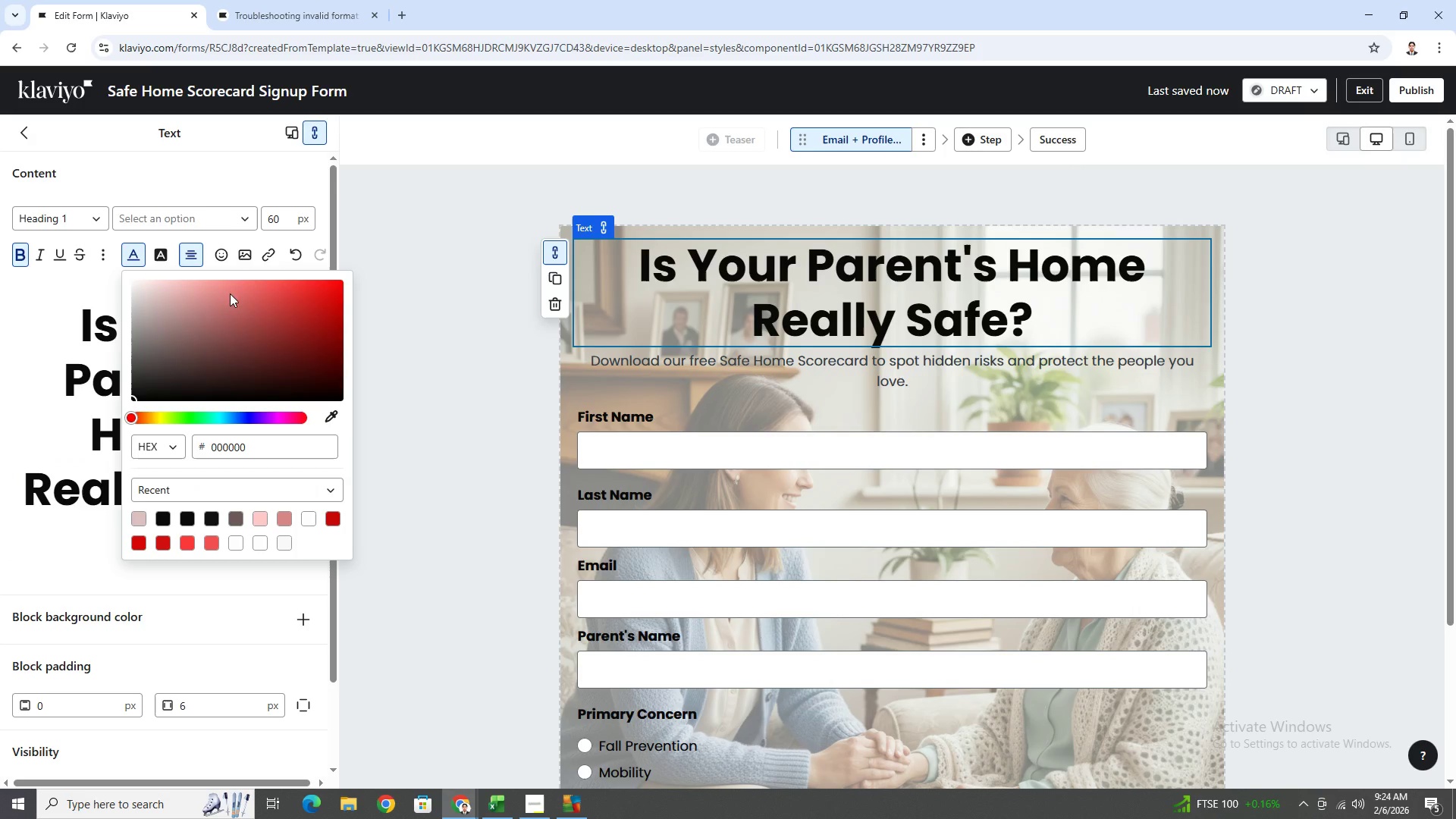 
left_click([327, 287])
 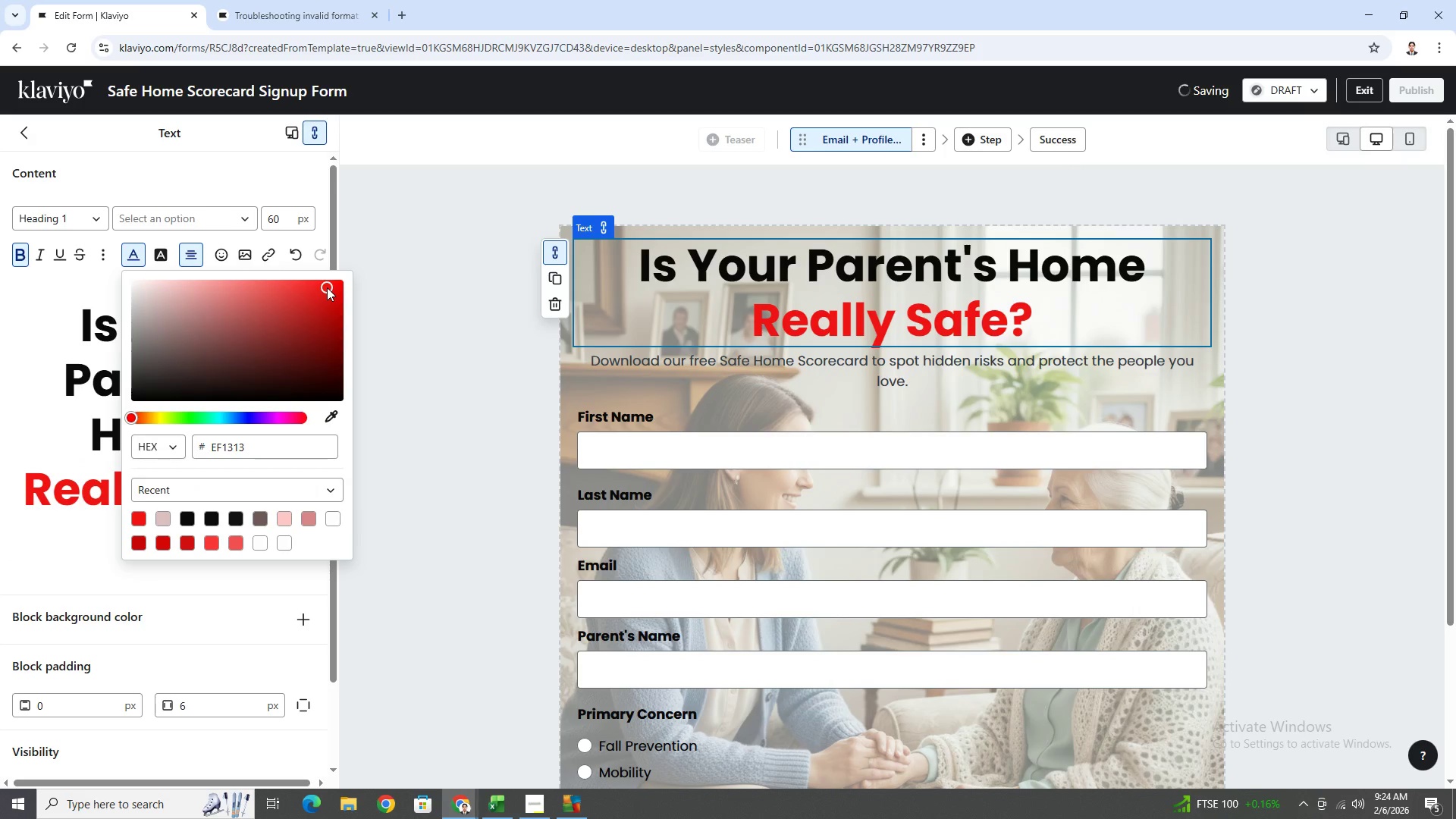 
left_click_drag(start_coordinate=[327, 287], to_coordinate=[346, 300])
 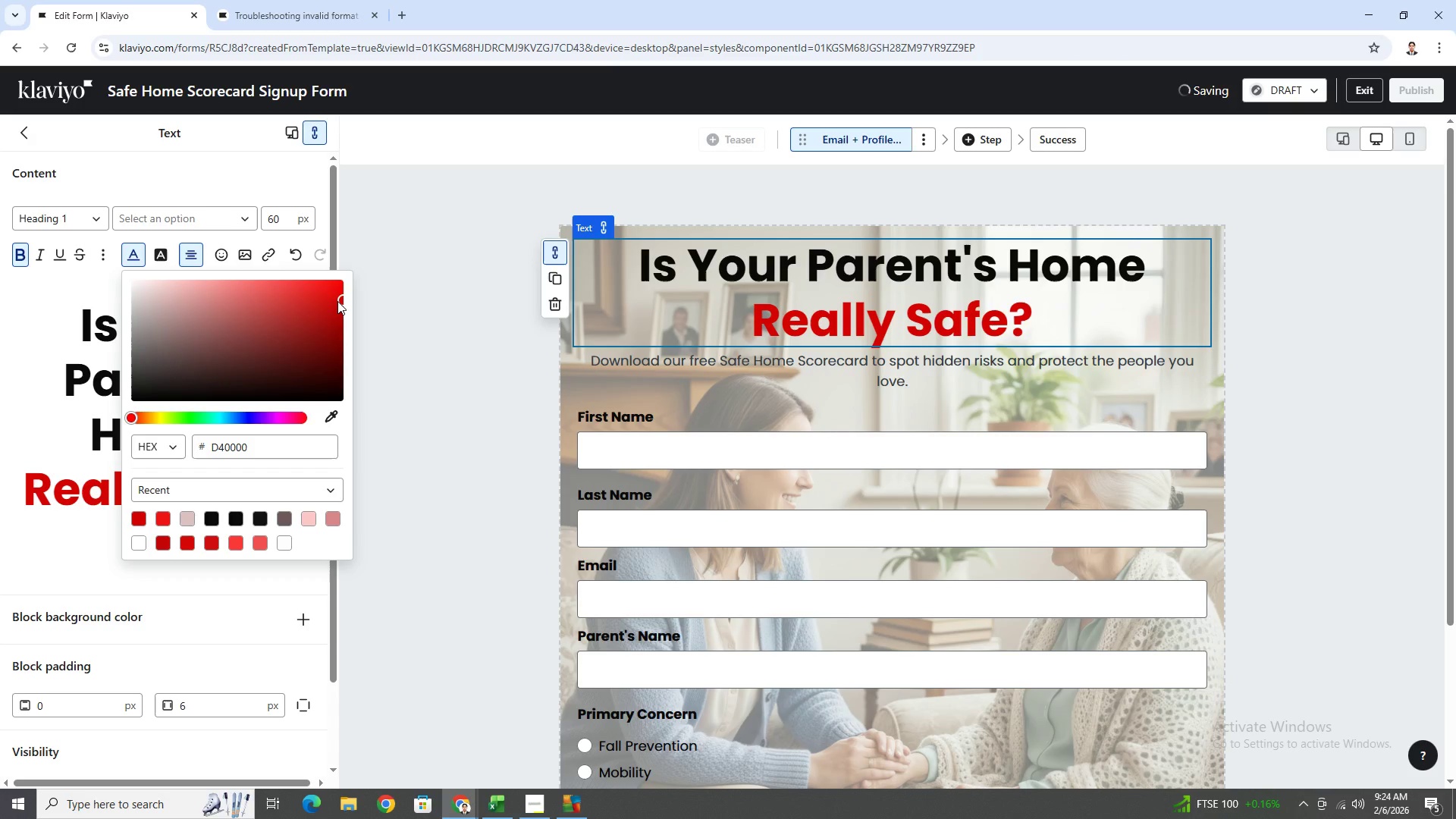 
scroll: coordinate [1153, 532], scroll_direction: down, amount: 4.0
 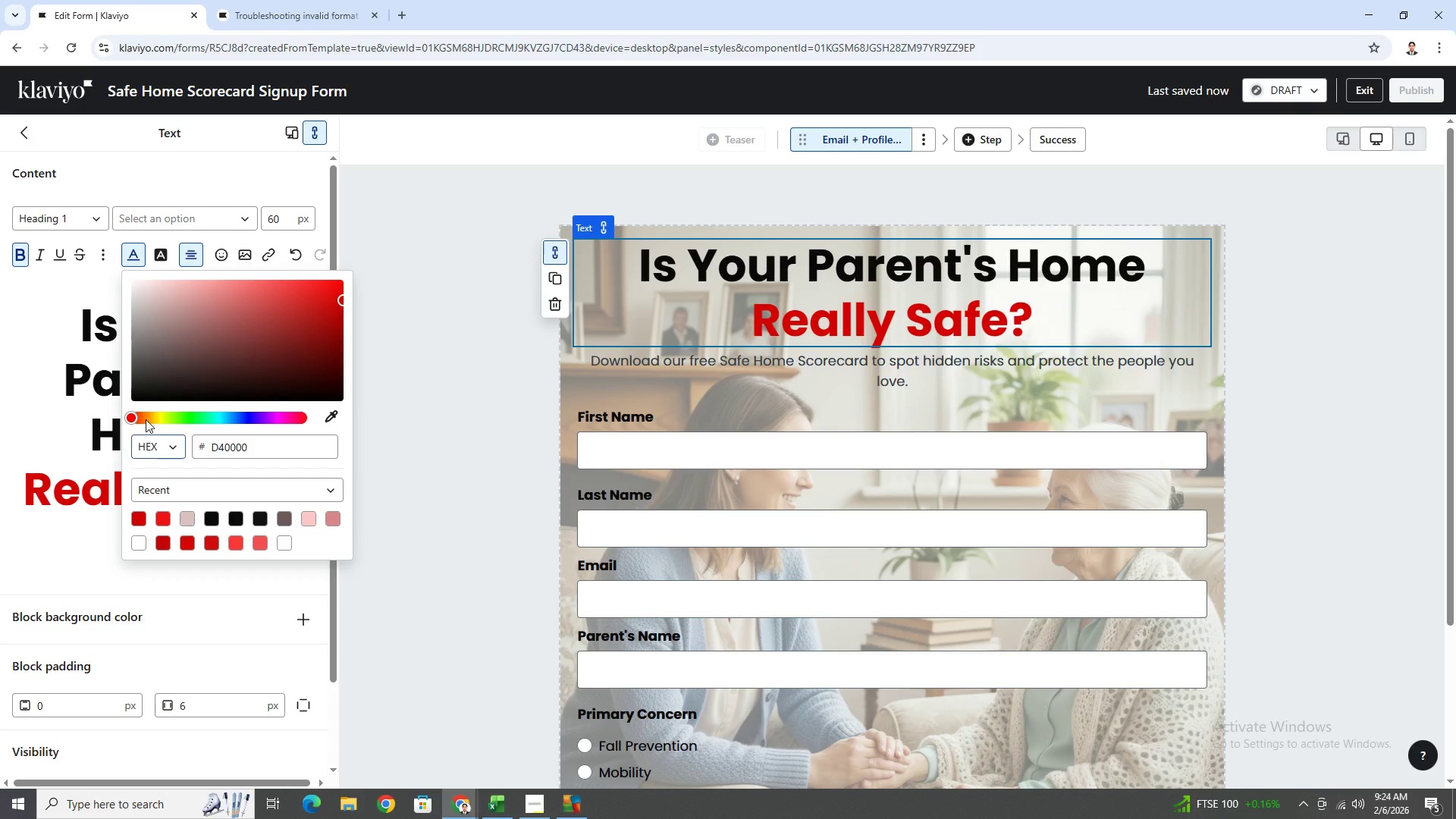 
left_click_drag(start_coordinate=[137, 418], to_coordinate=[177, 421])
 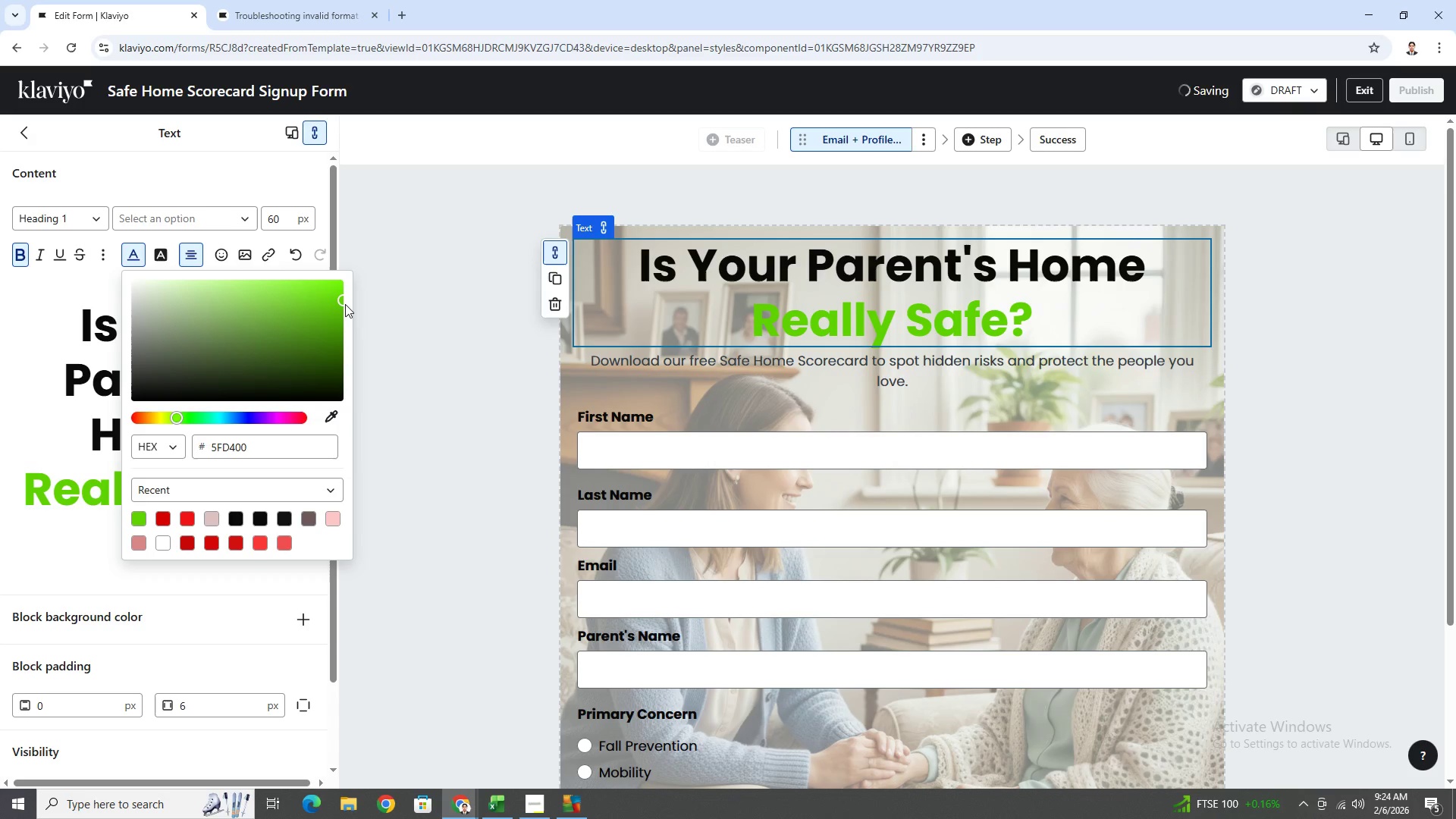 
left_click_drag(start_coordinate=[340, 301], to_coordinate=[328, 291])
 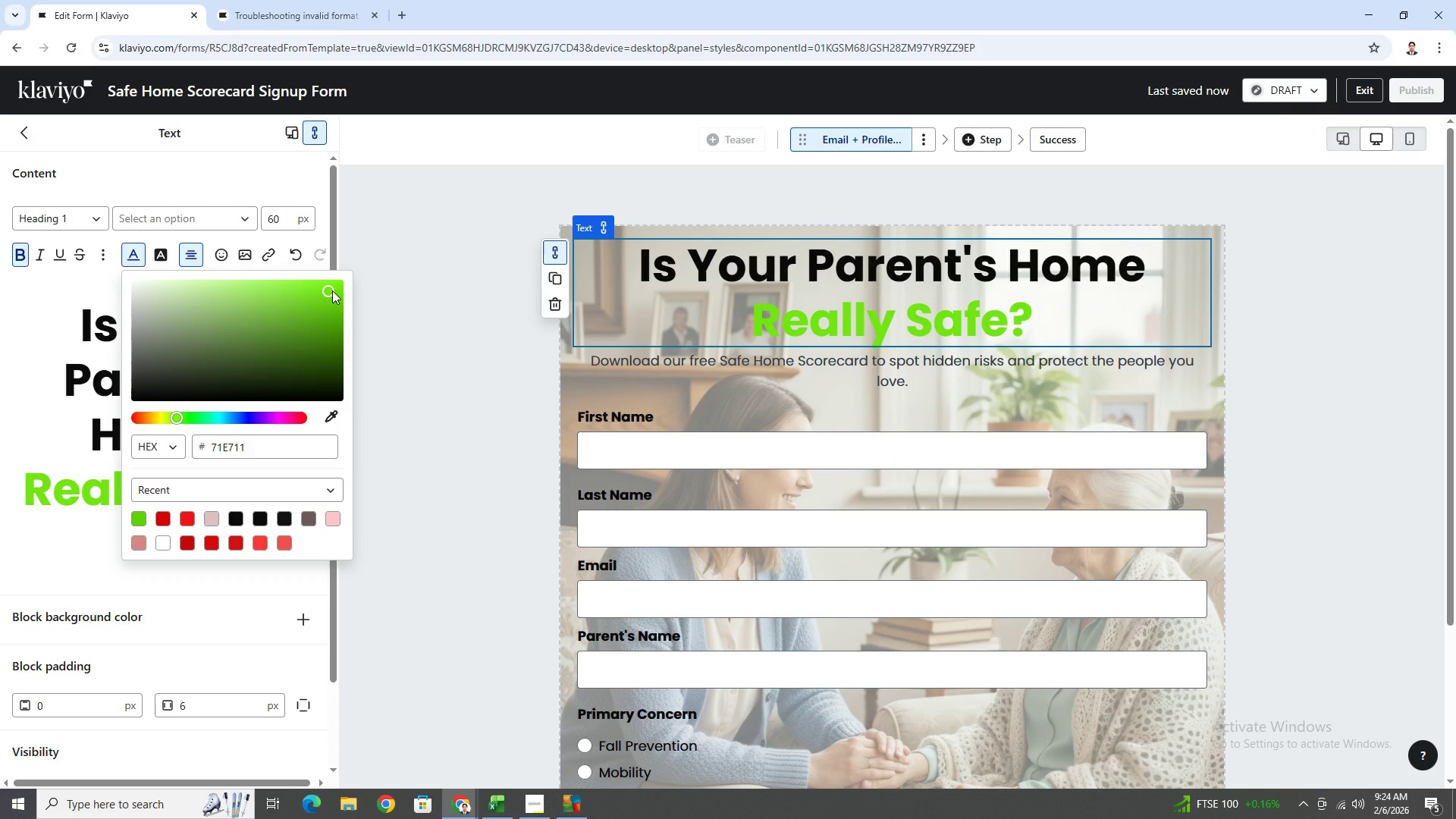 
left_click_drag(start_coordinate=[333, 290], to_coordinate=[338, 352])
 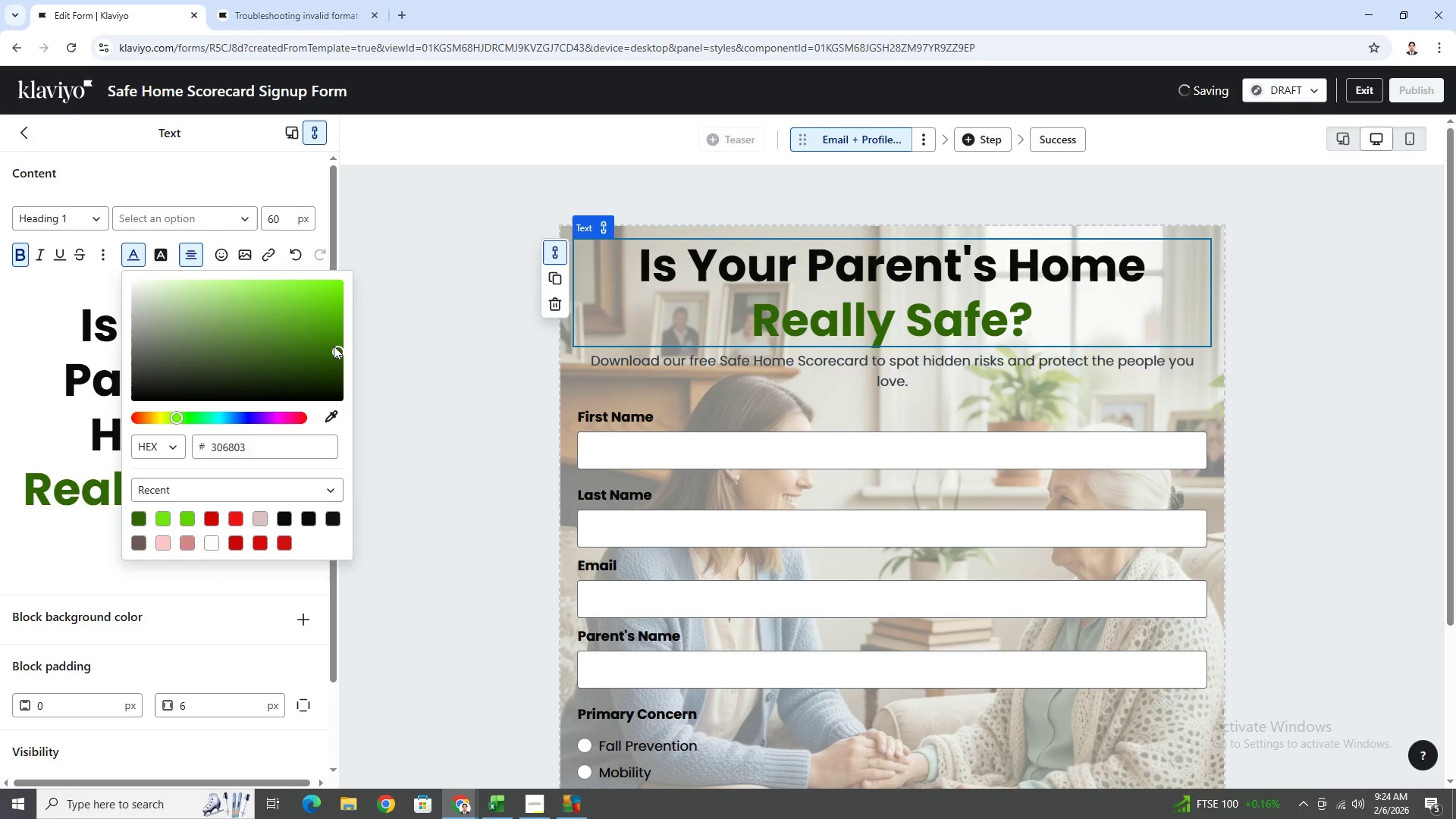 
left_click_drag(start_coordinate=[334, 349], to_coordinate=[334, 331])
 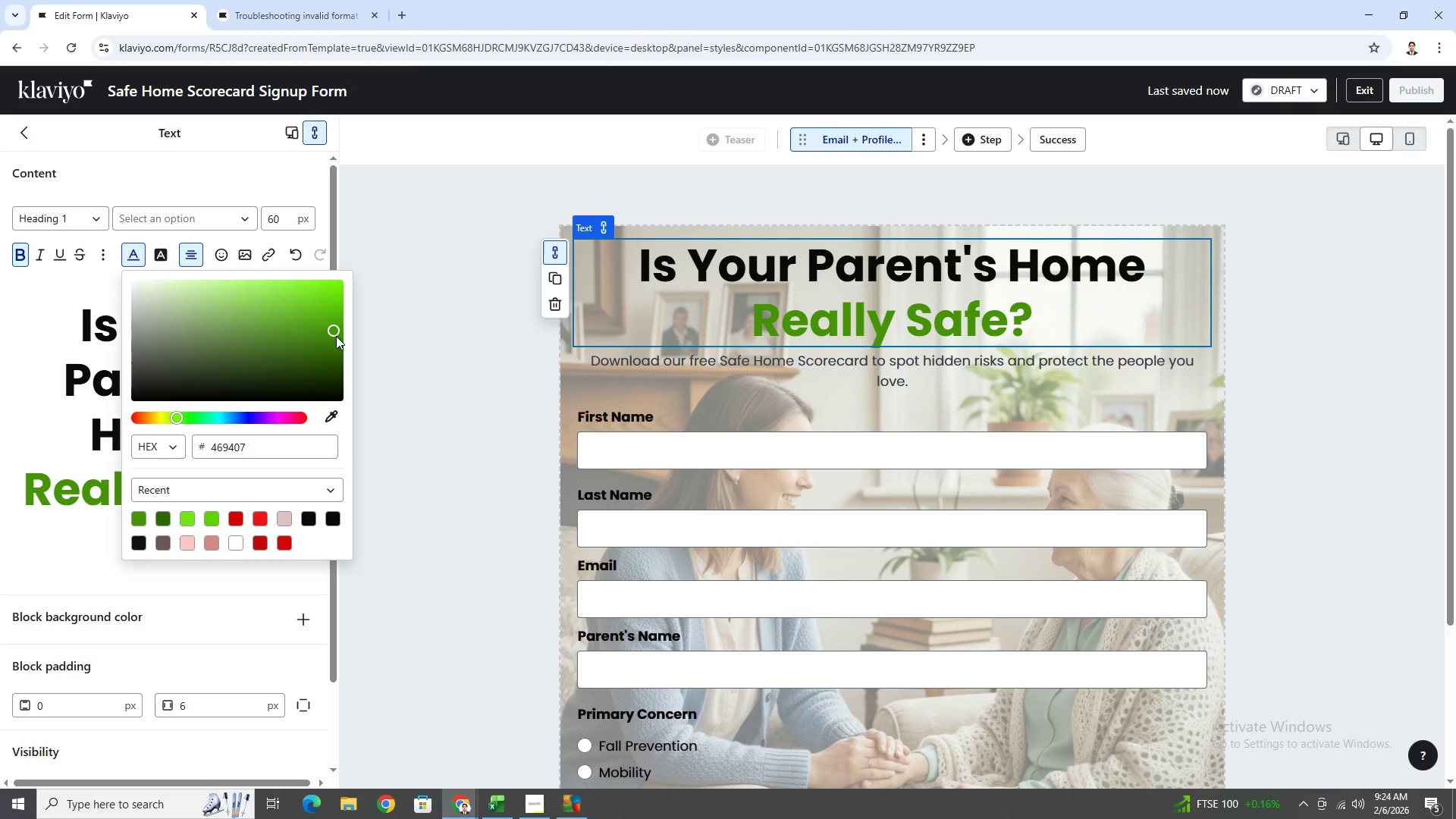 
left_click_drag(start_coordinate=[334, 330], to_coordinate=[339, 329])
 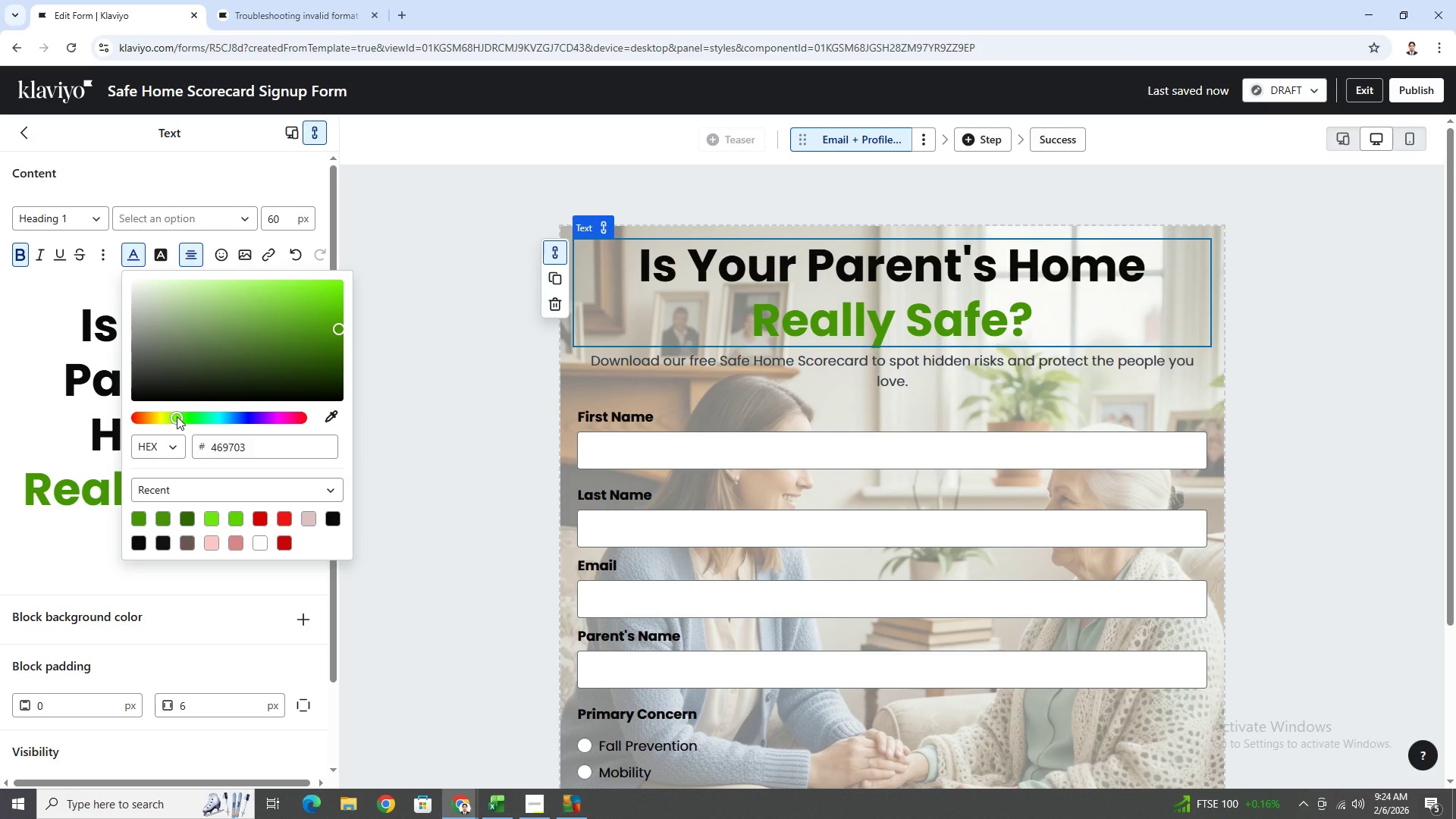 
wait(12.98)
 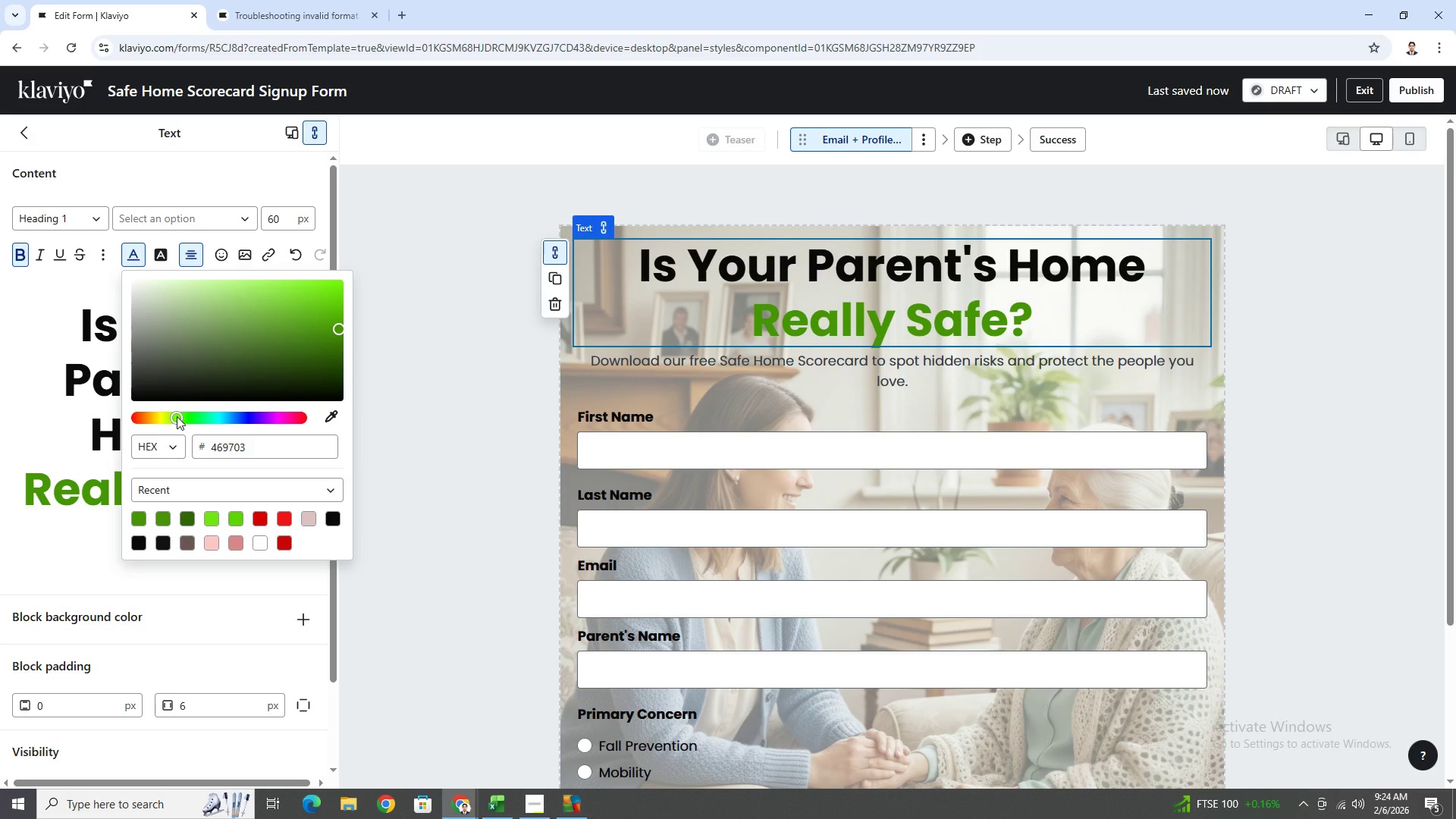 
scroll: coordinate [937, 412], scroll_direction: down, amount: 5.0
 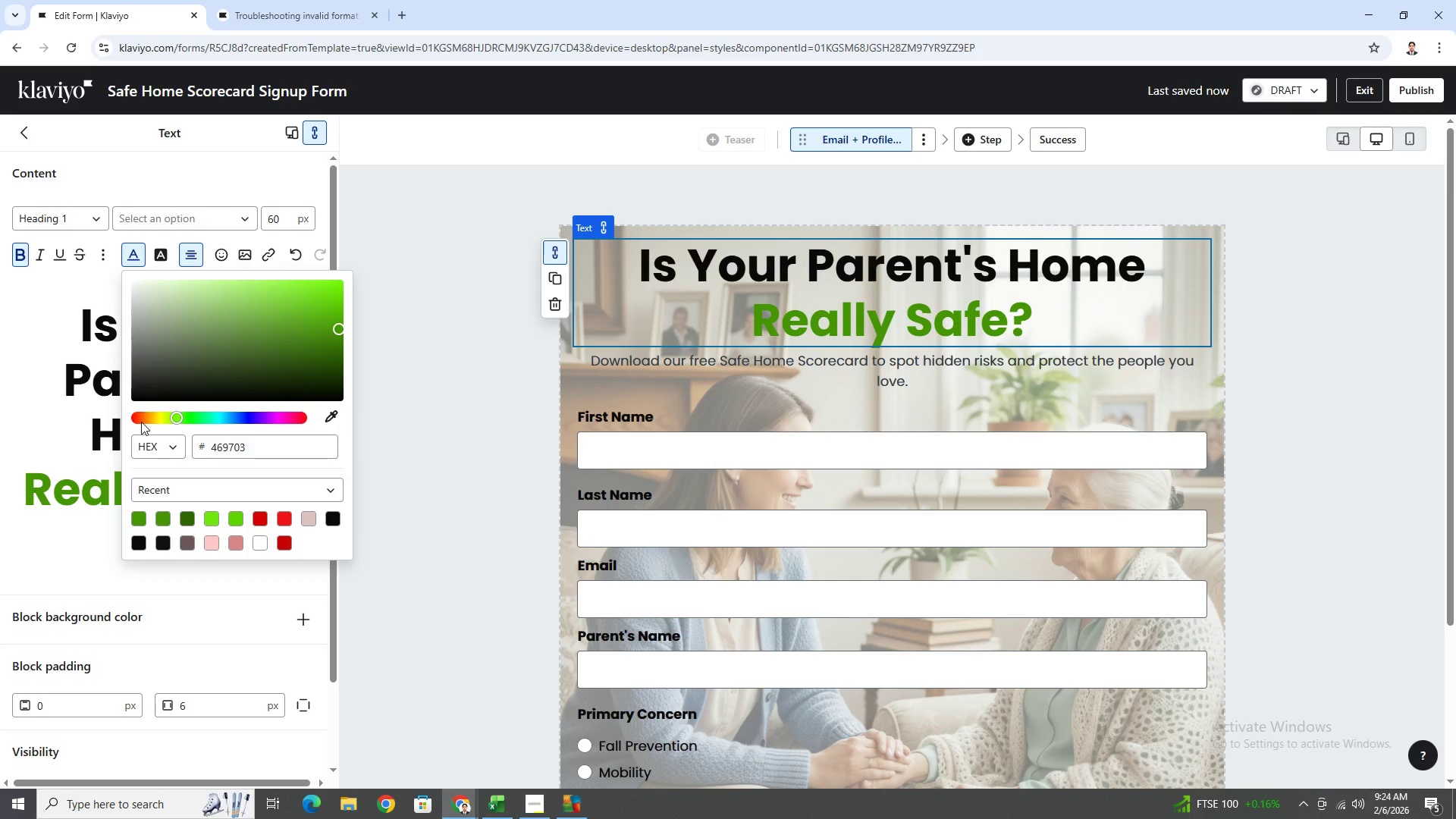 
left_click([138, 422])
 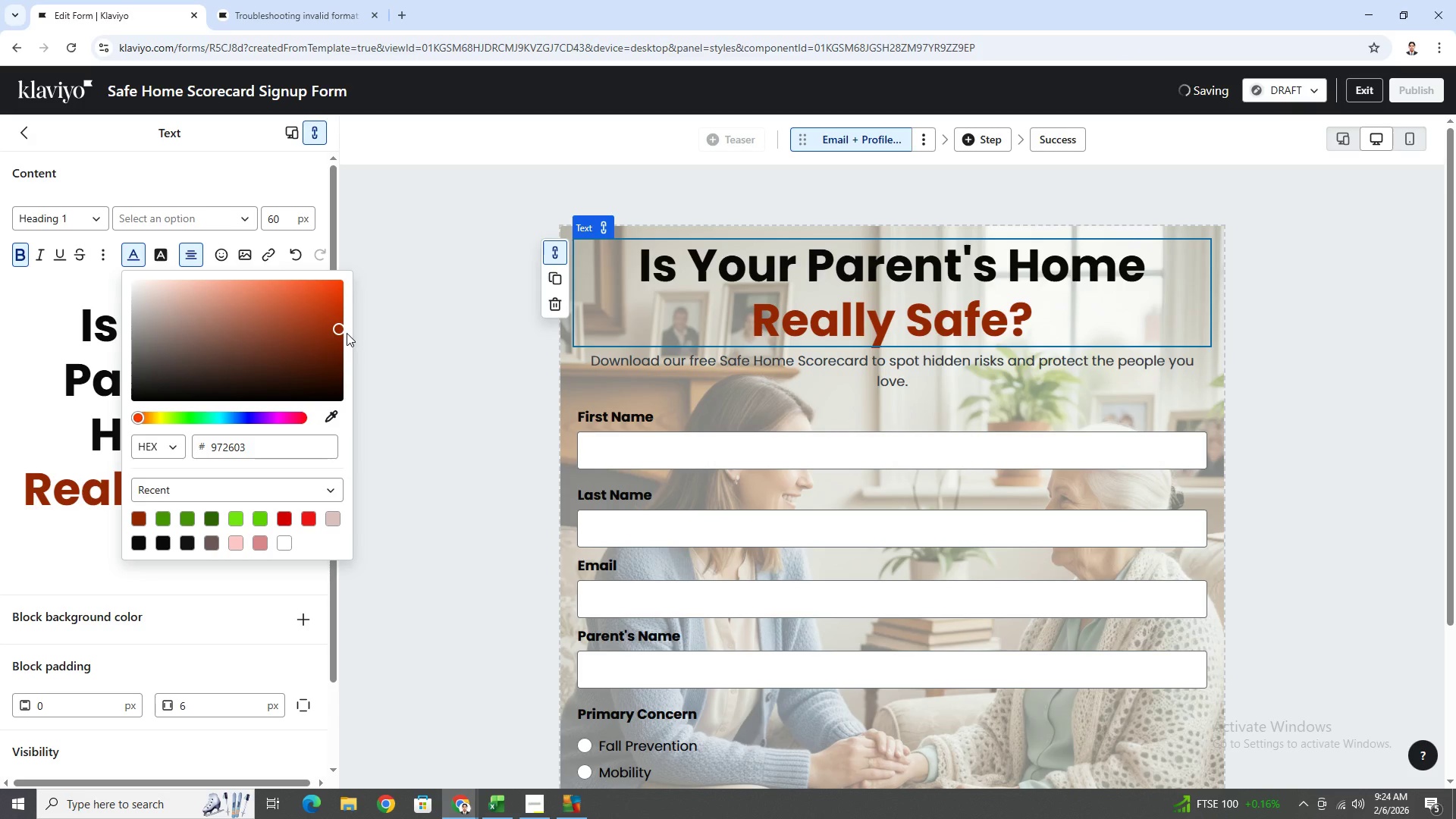 
left_click_drag(start_coordinate=[338, 330], to_coordinate=[351, 301])
 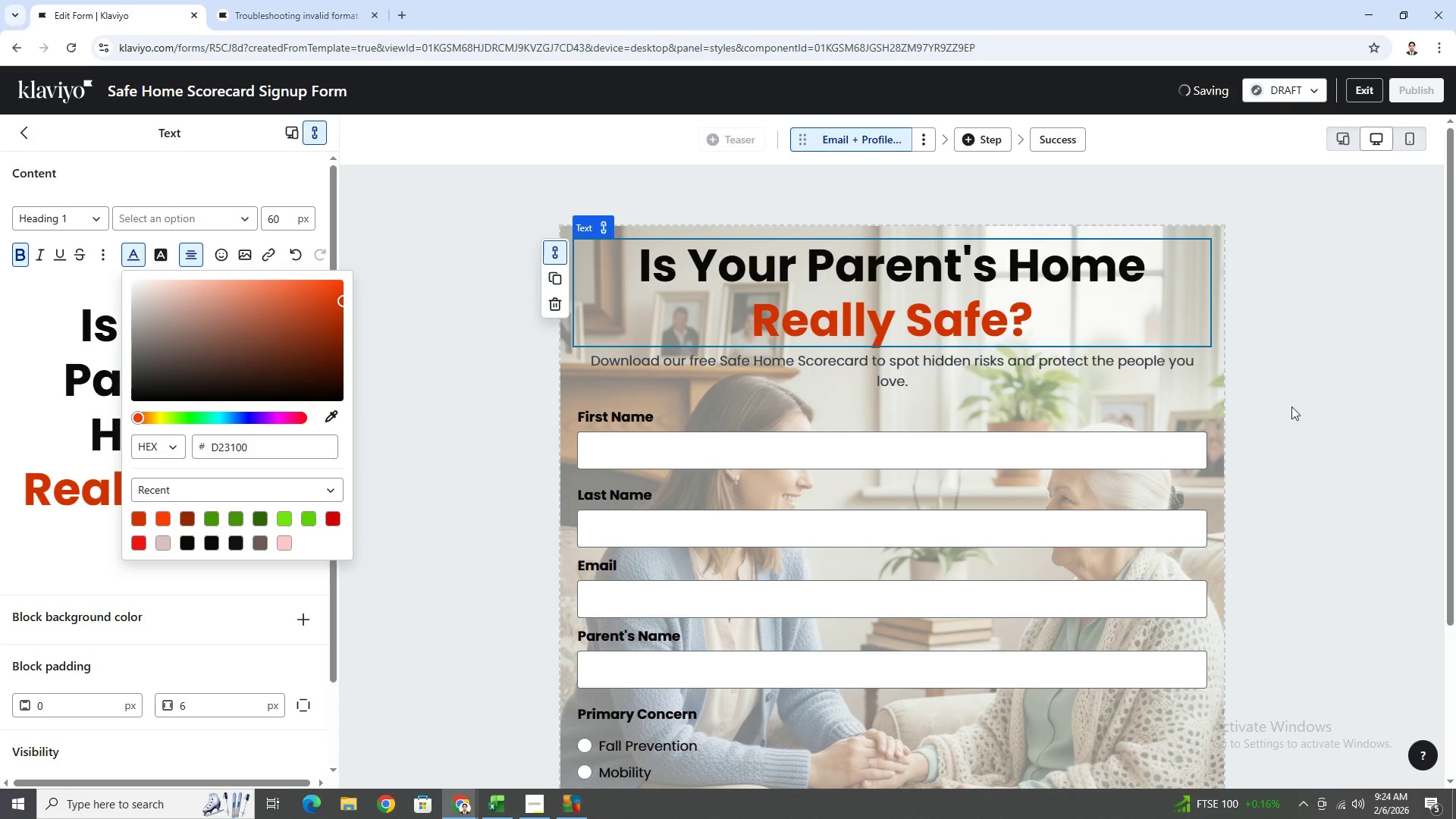 
double_click([1291, 406])
 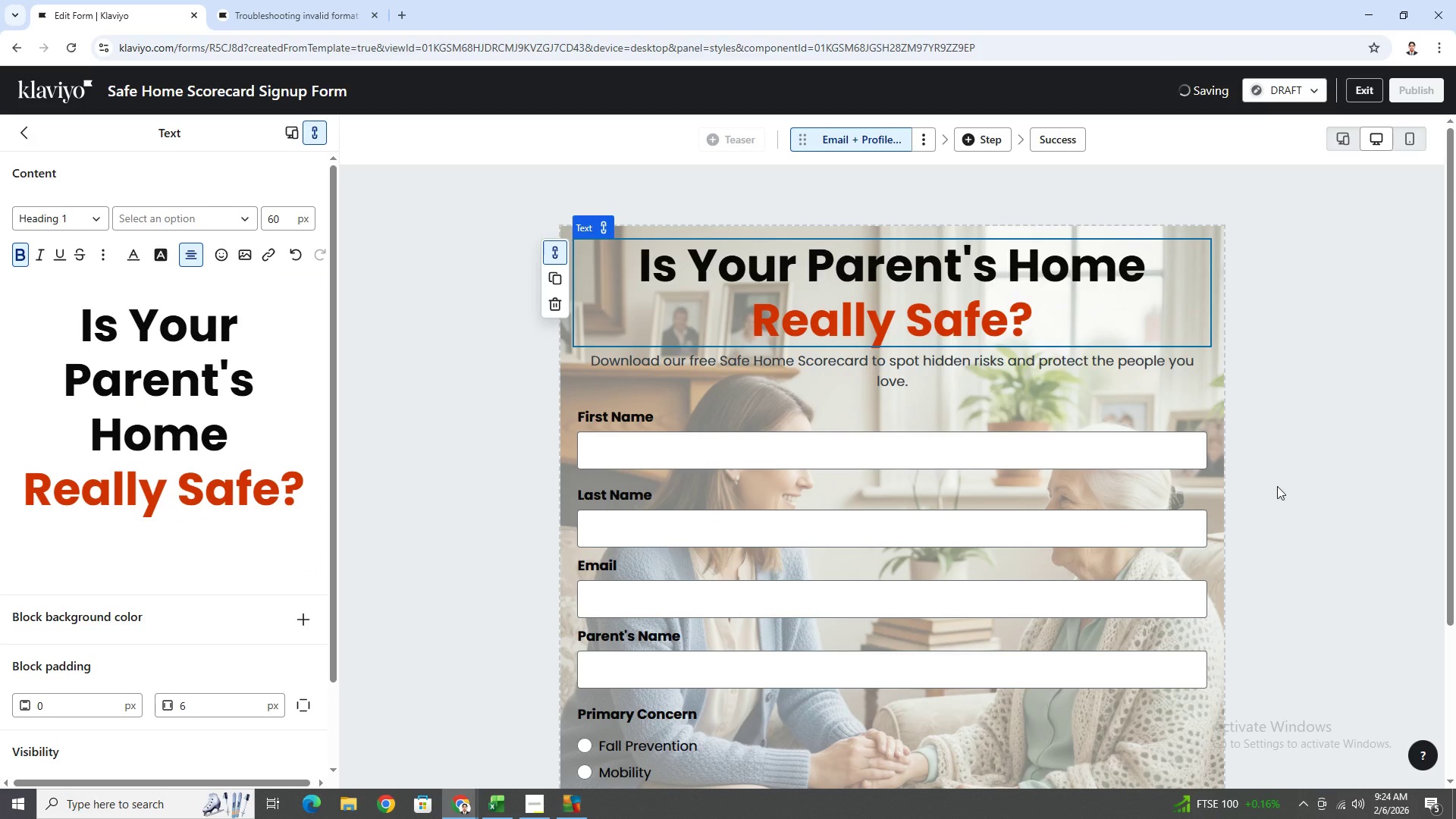 
scroll: coordinate [1279, 519], scroll_direction: down, amount: 2.0
 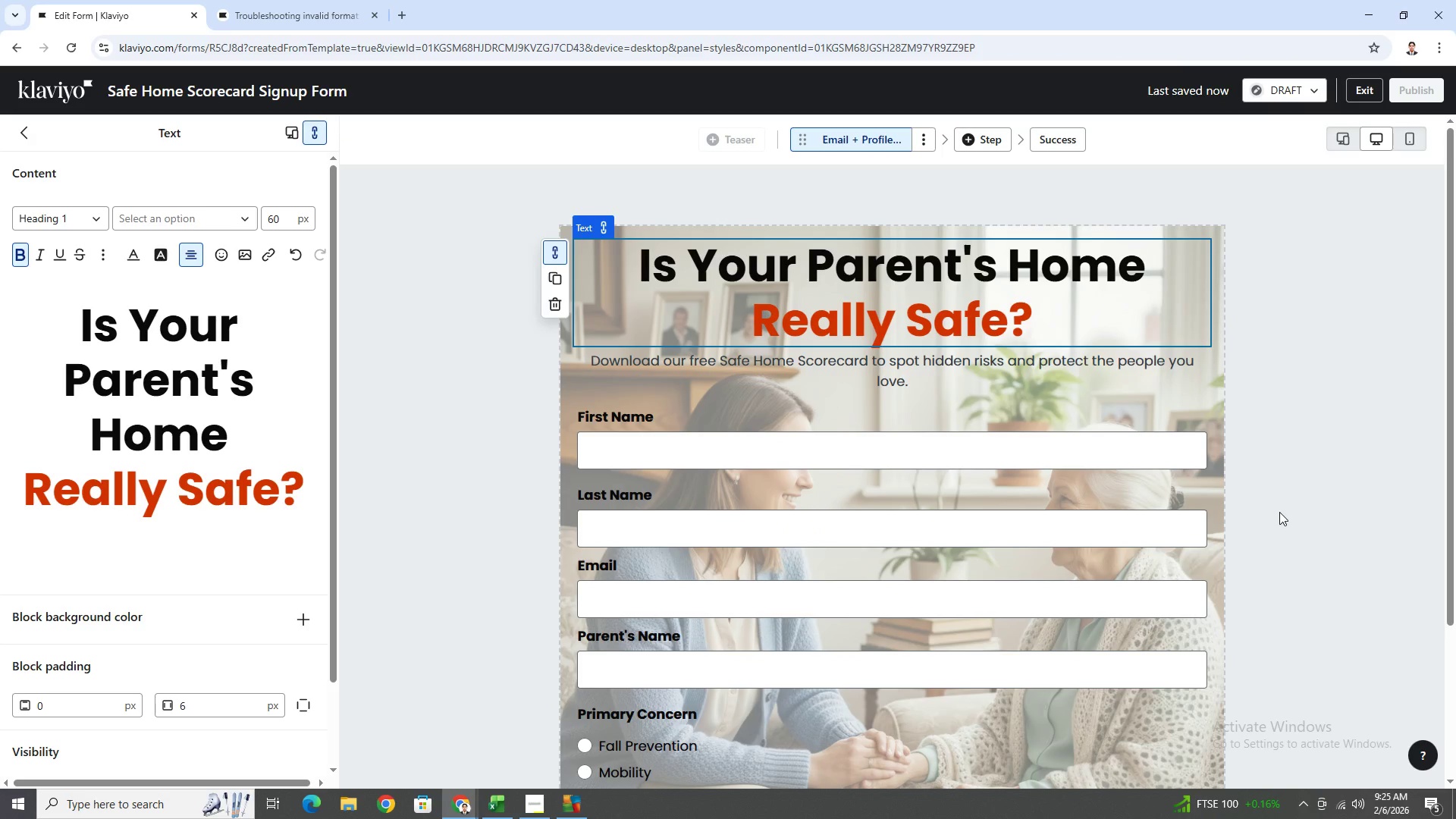 
scroll: coordinate [1279, 506], scroll_direction: none, amount: 0.0
 